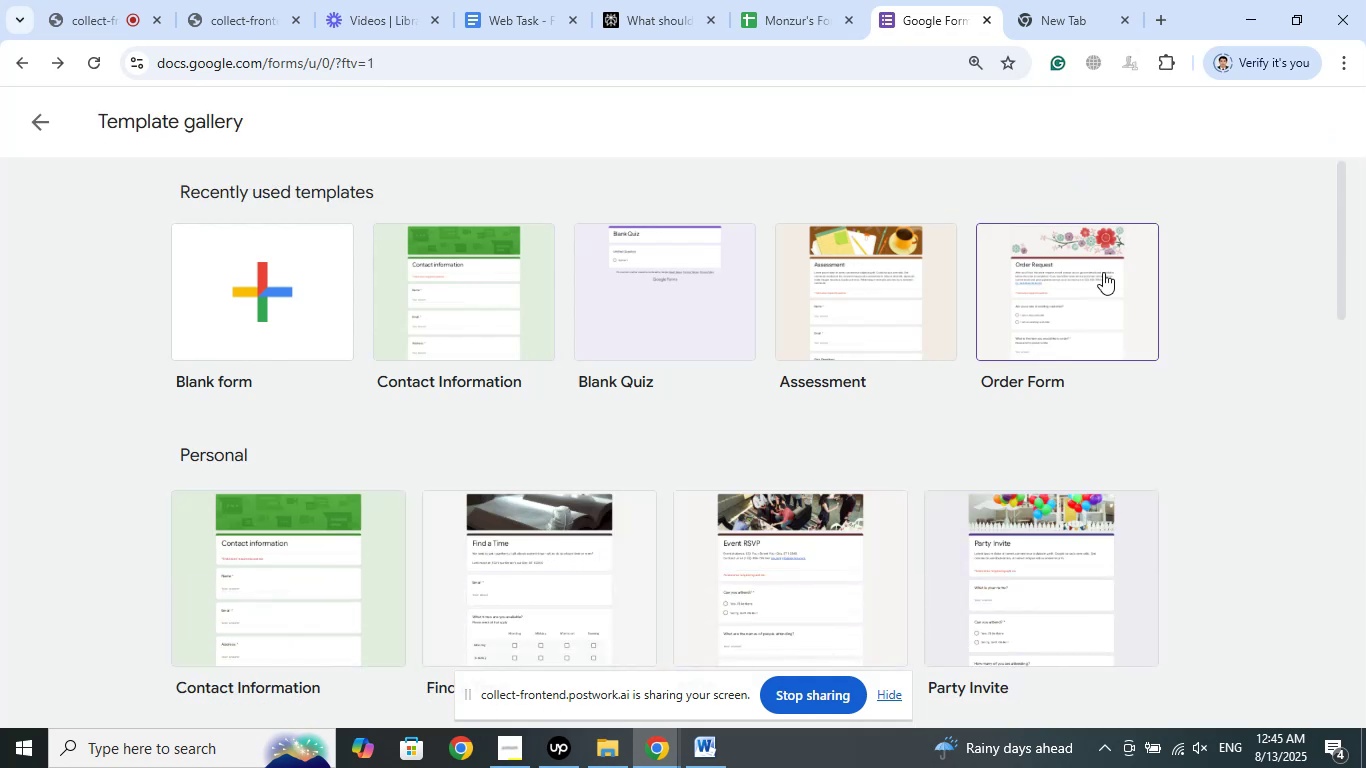 
scroll: coordinate [1295, 332], scroll_direction: down, amount: 3.0
 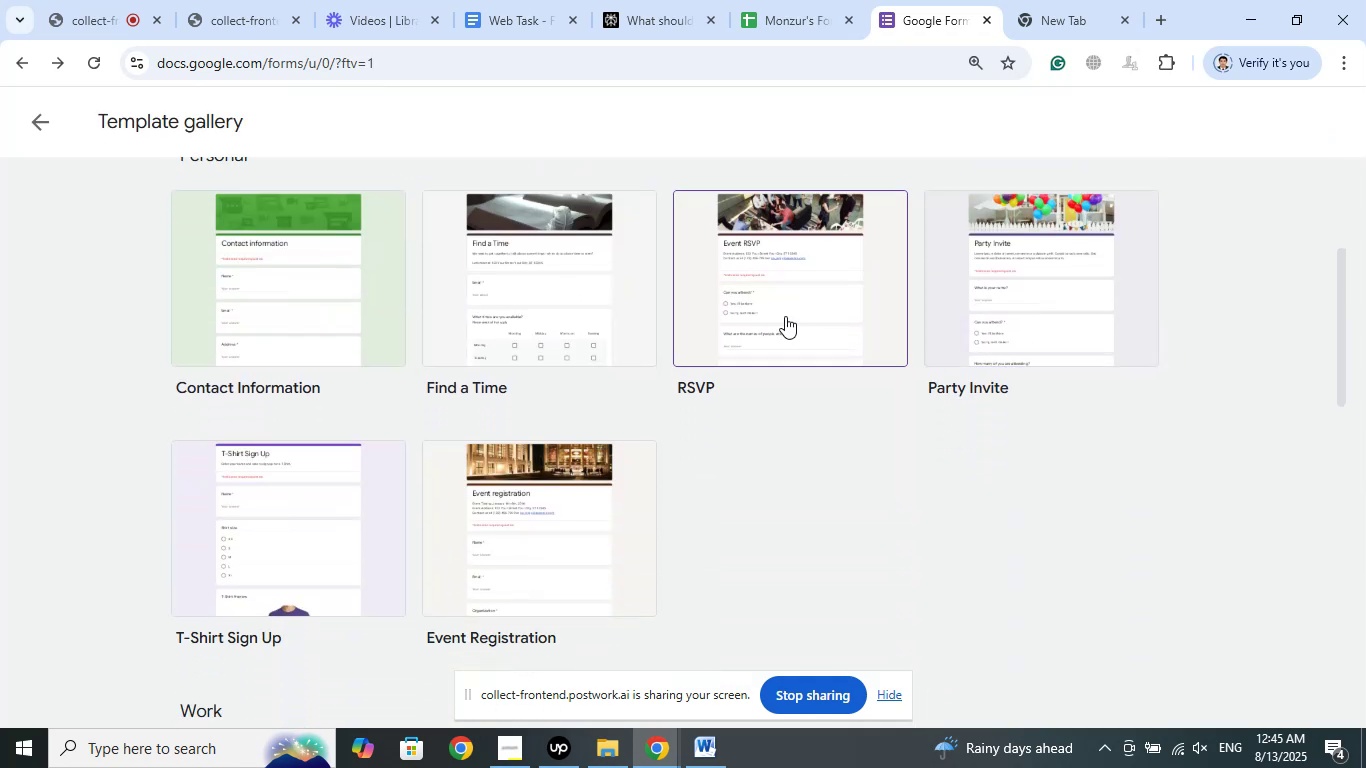 
left_click([785, 316])
 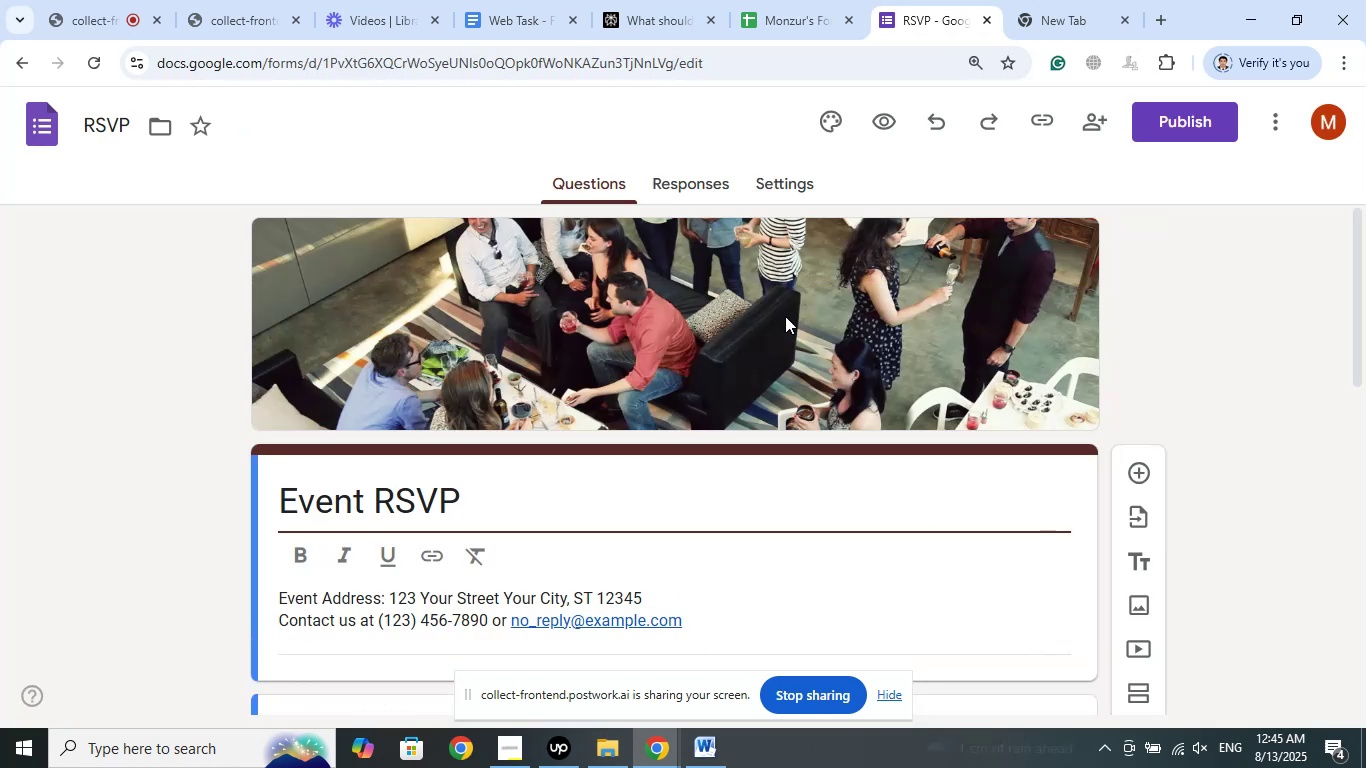 
wait(16.82)
 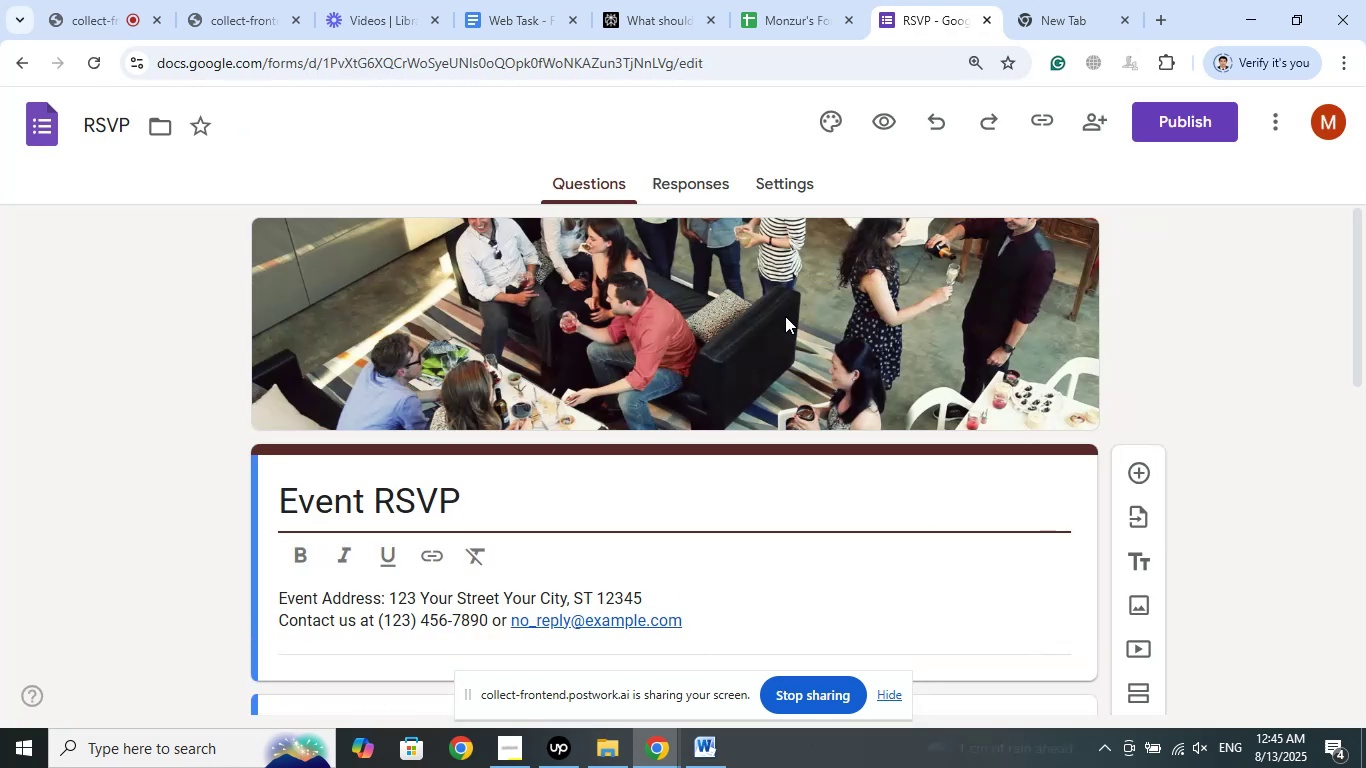 
scroll: coordinate [1246, 368], scroll_direction: down, amount: 4.0
 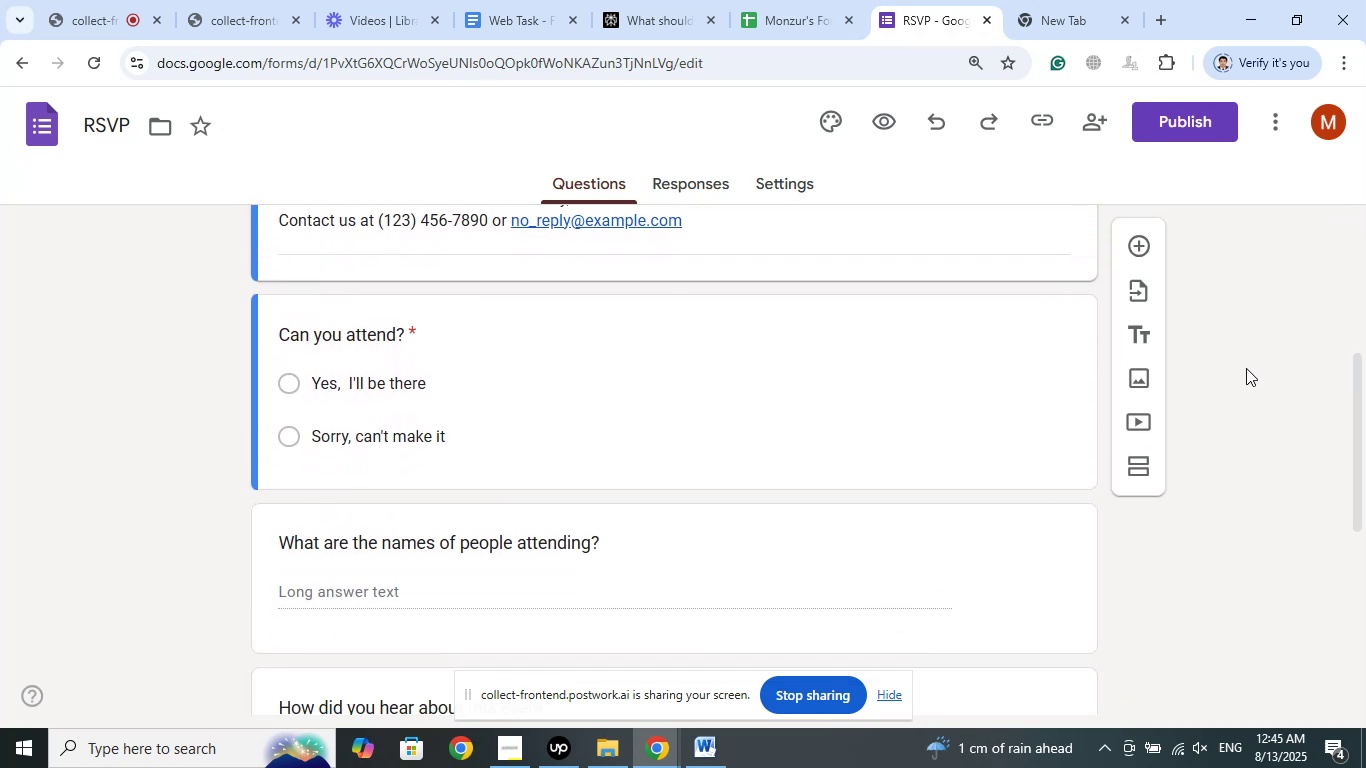 
scroll: coordinate [1246, 368], scroll_direction: up, amount: 2.0
 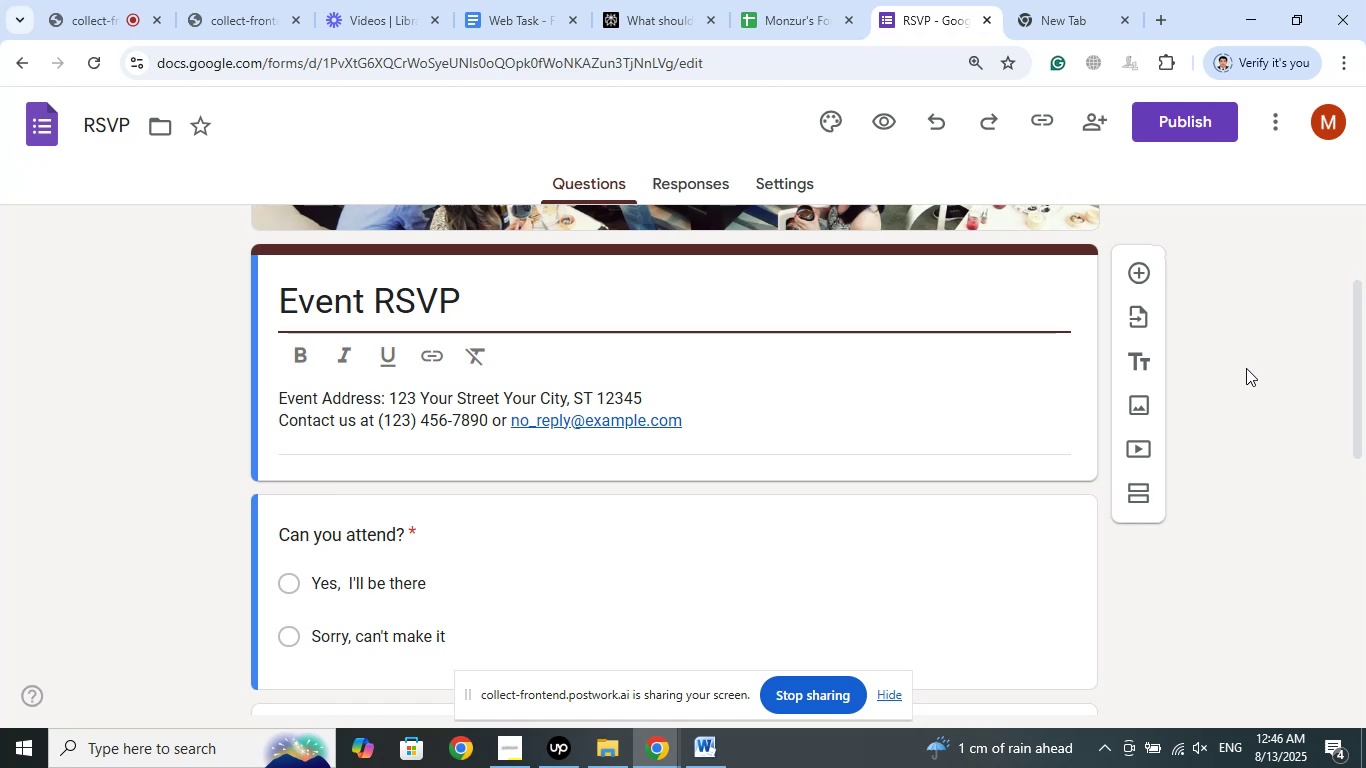 
wait(6.39)
 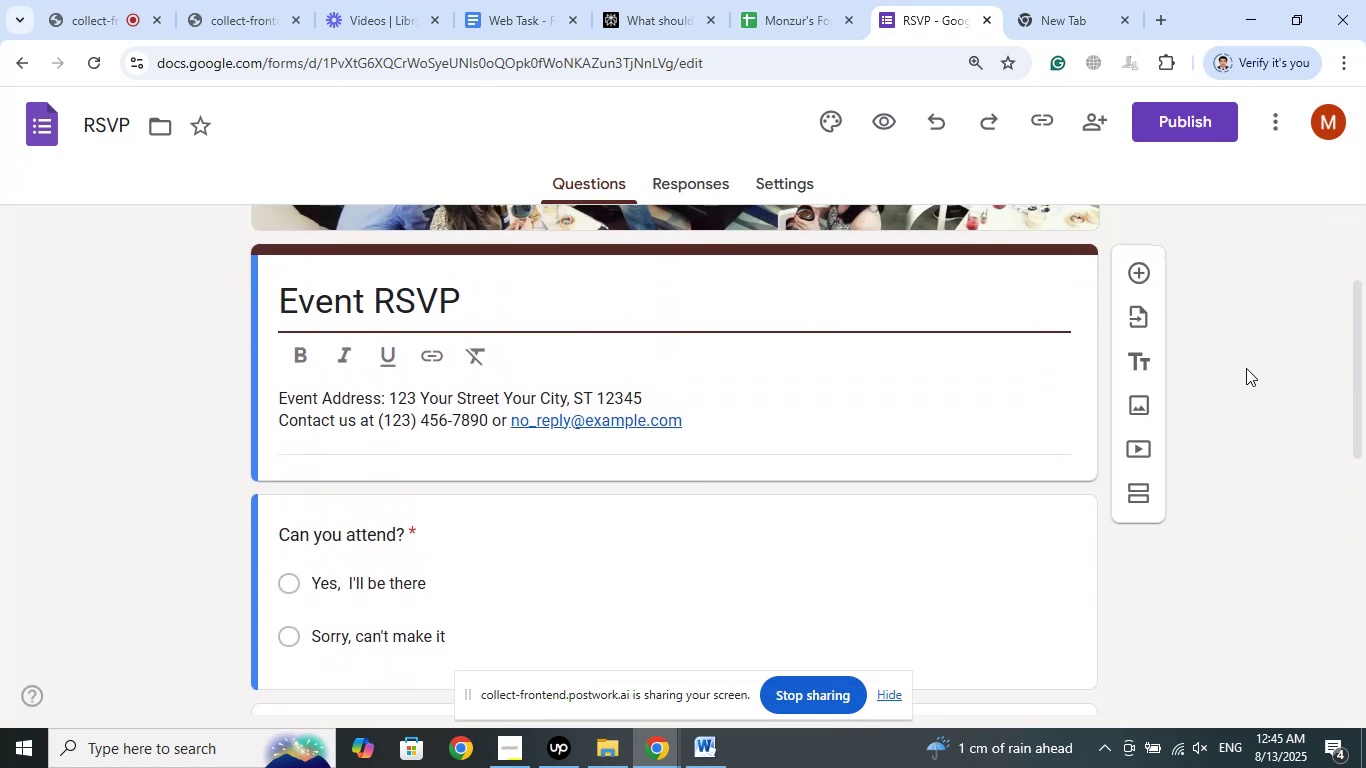 
left_click([1160, 11])
 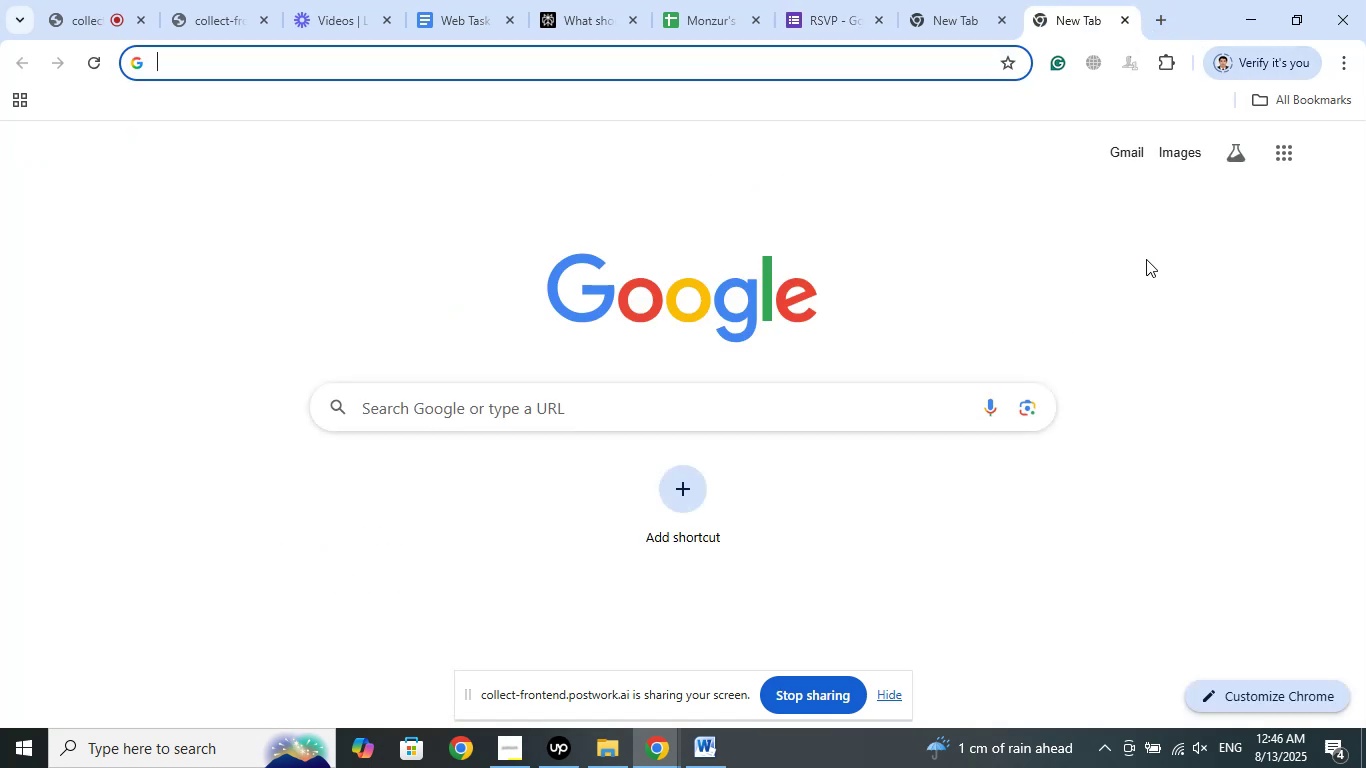 
type(rsve)
key(Backspace)
type(p)
 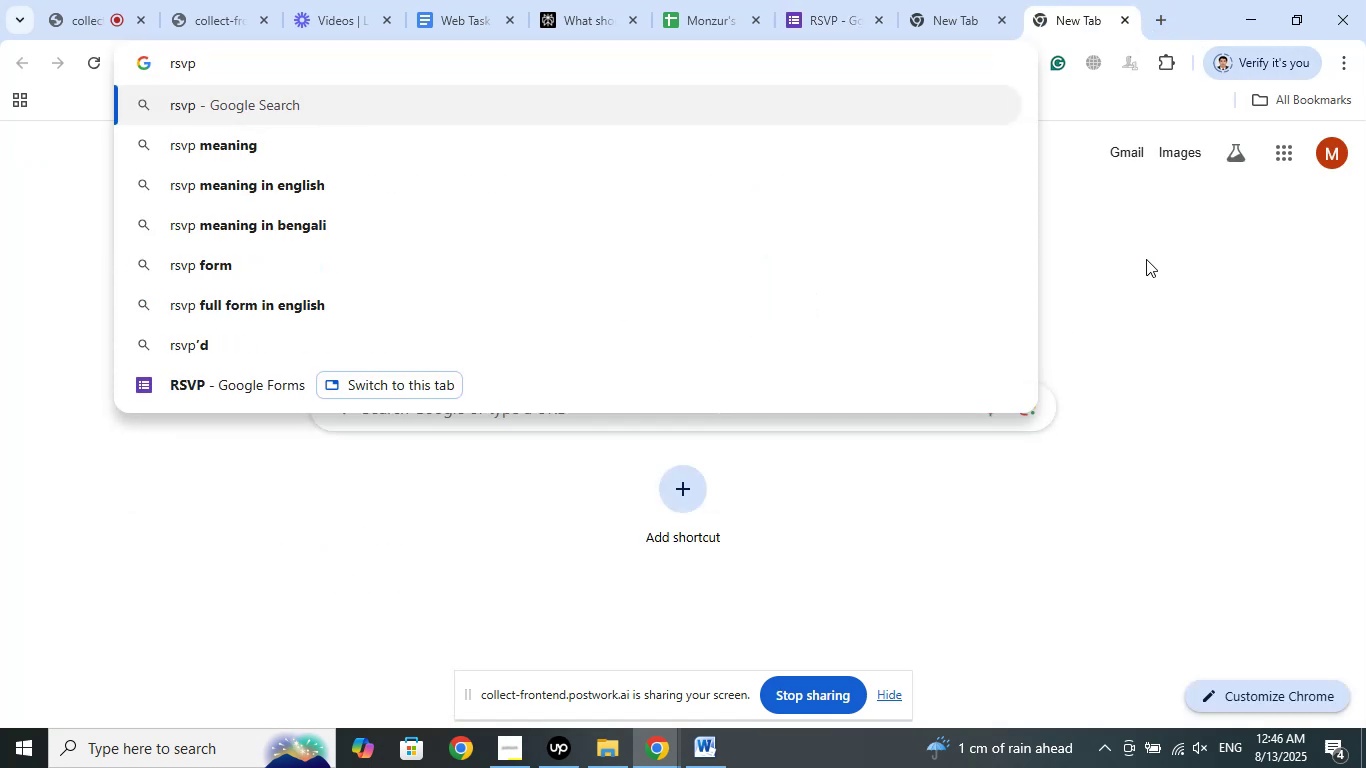 
key(Enter)
 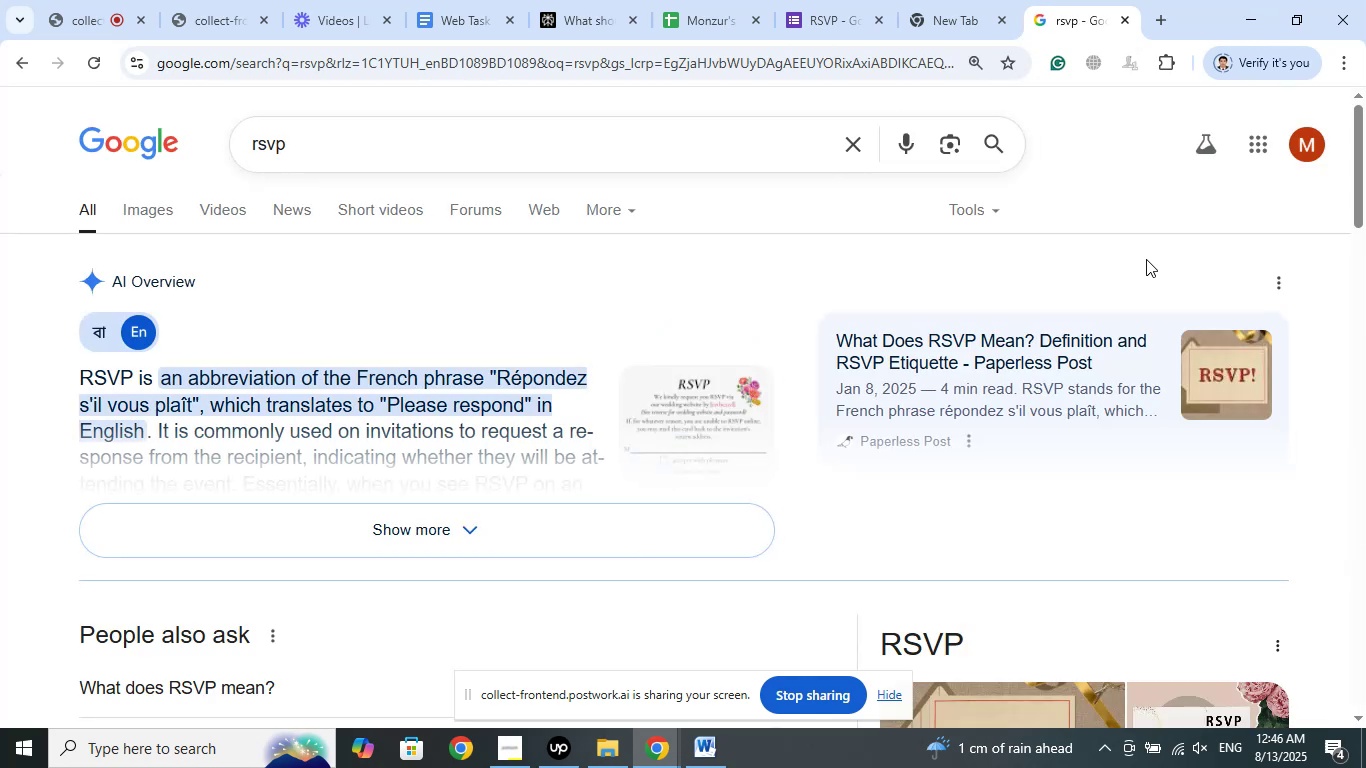 
wait(14.78)
 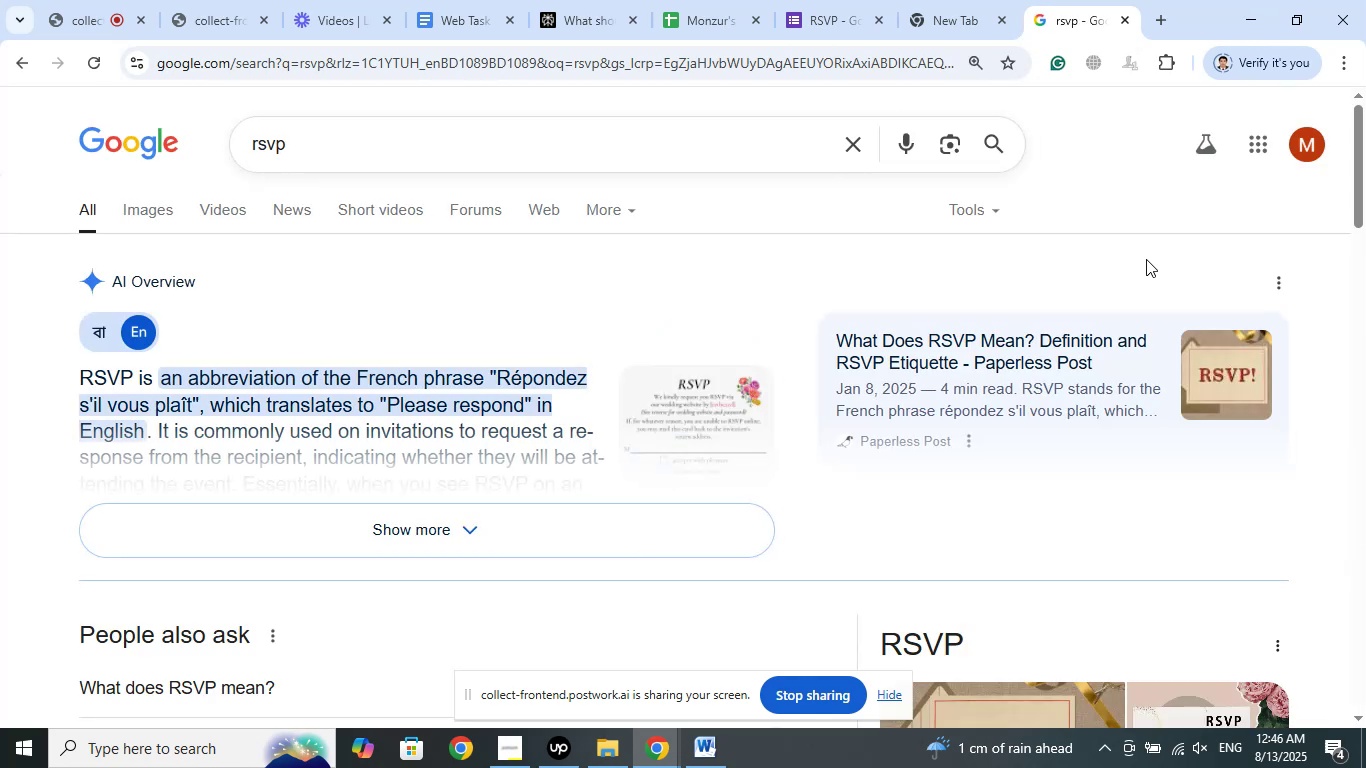 
scroll: coordinate [657, 413], scroll_direction: down, amount: 6.0
 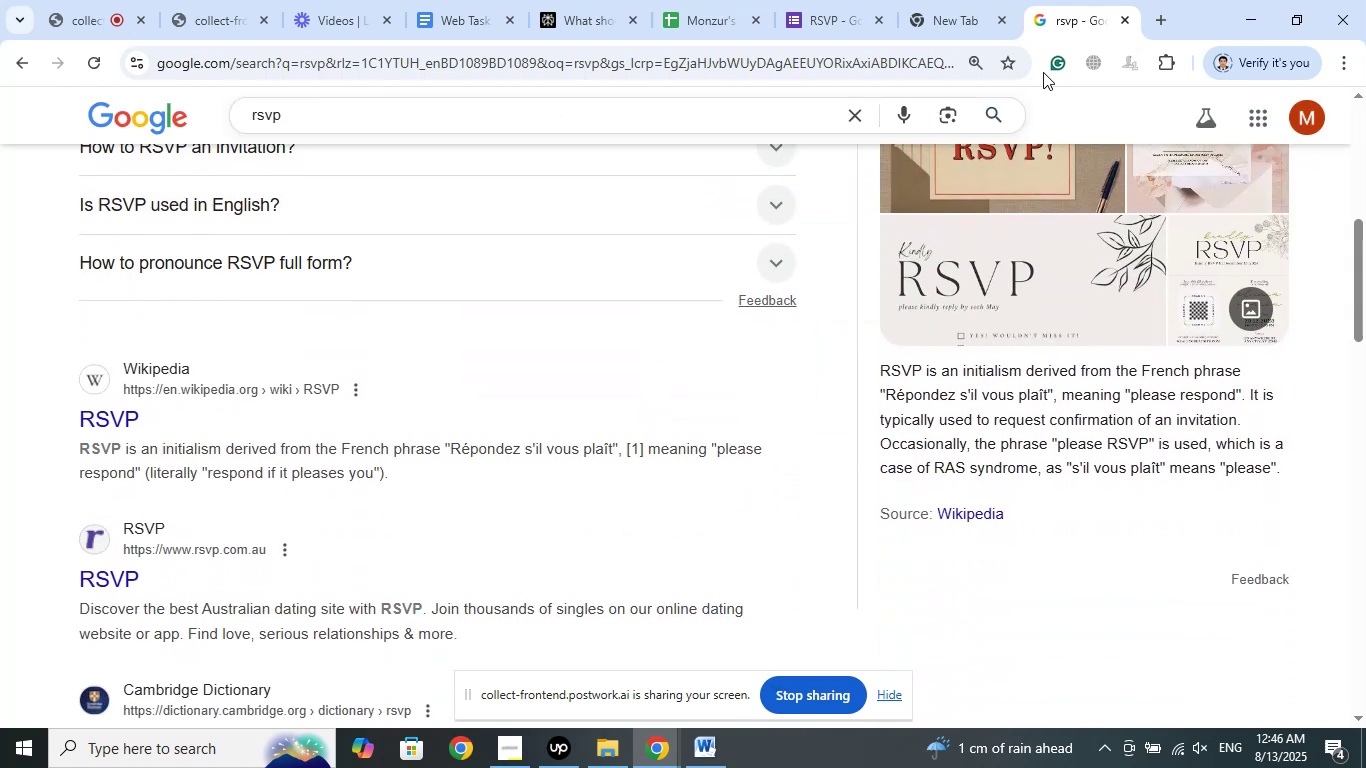 
left_click([1129, 21])
 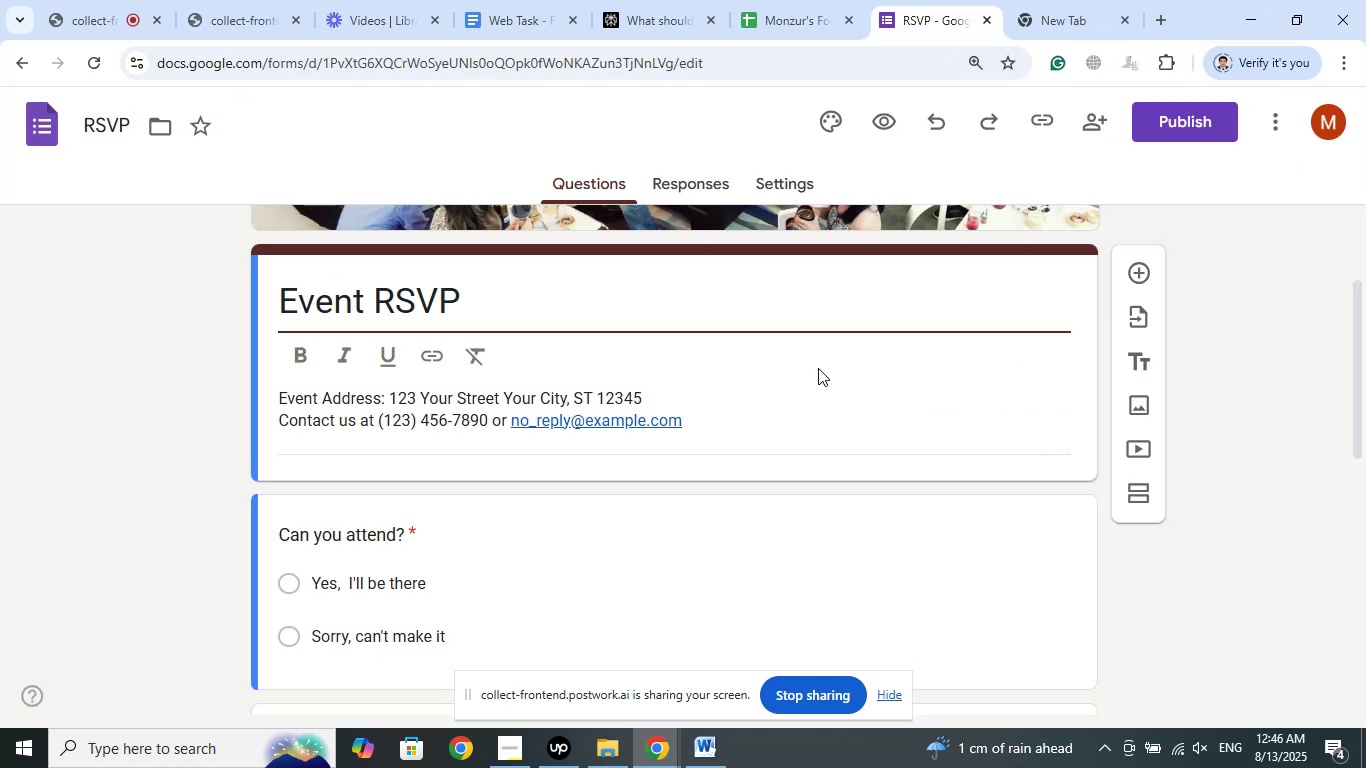 
scroll: coordinate [818, 368], scroll_direction: down, amount: 2.0
 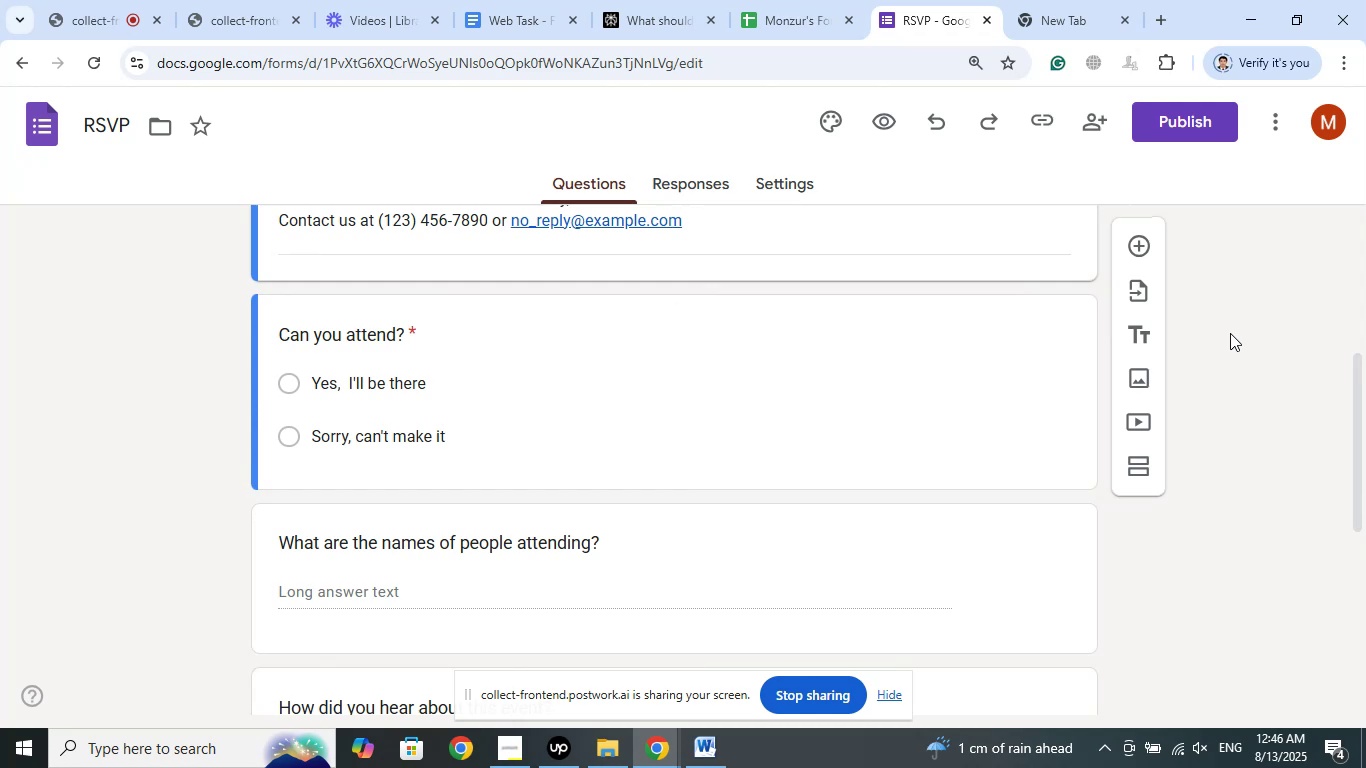 
wait(15.42)
 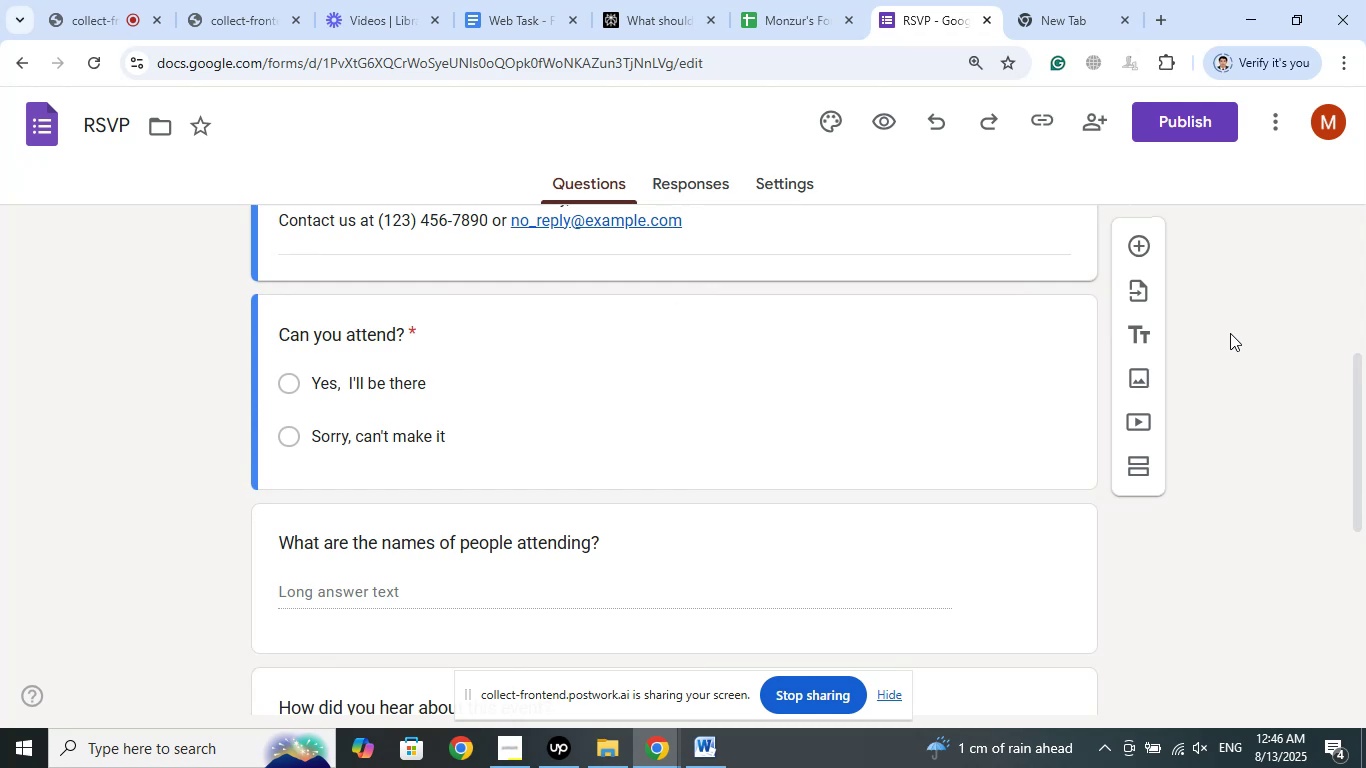 
scroll: coordinate [885, 434], scroll_direction: down, amount: 6.0
 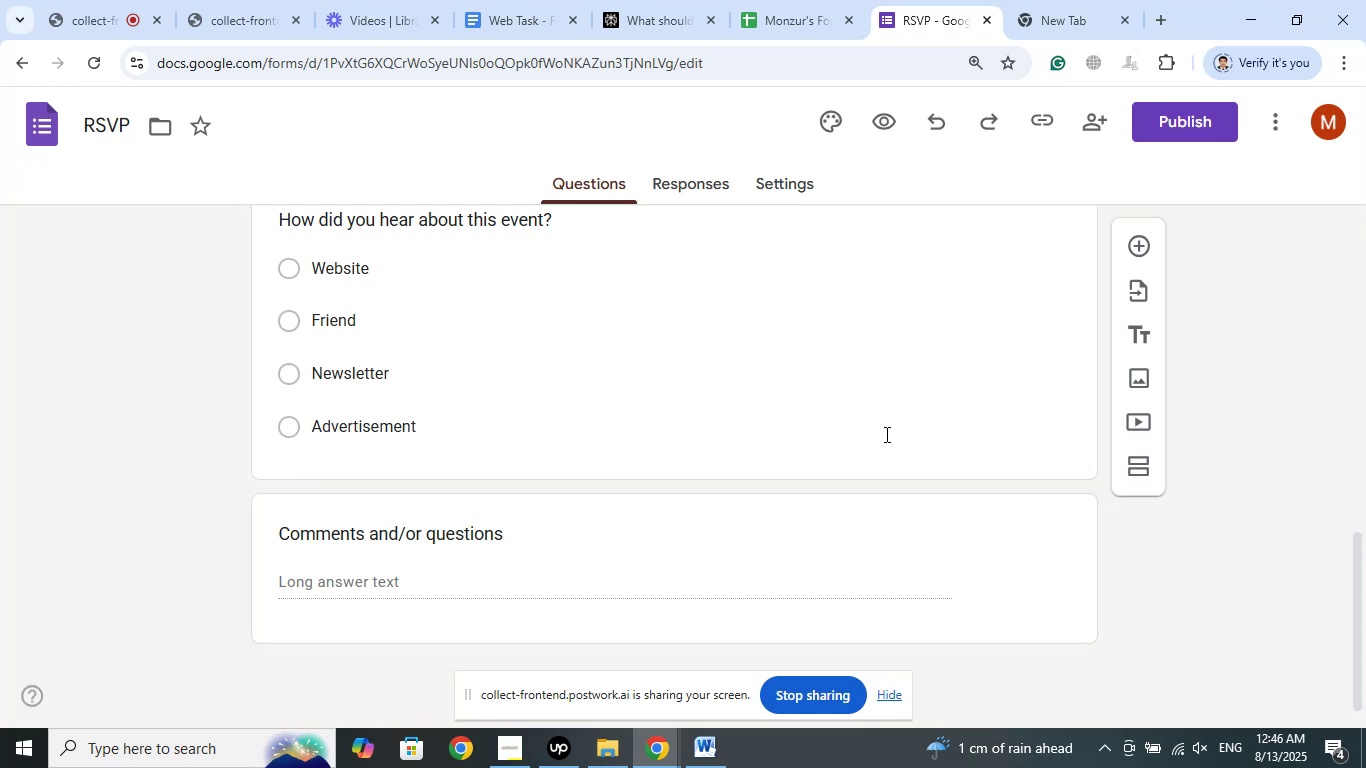 
wait(5.54)
 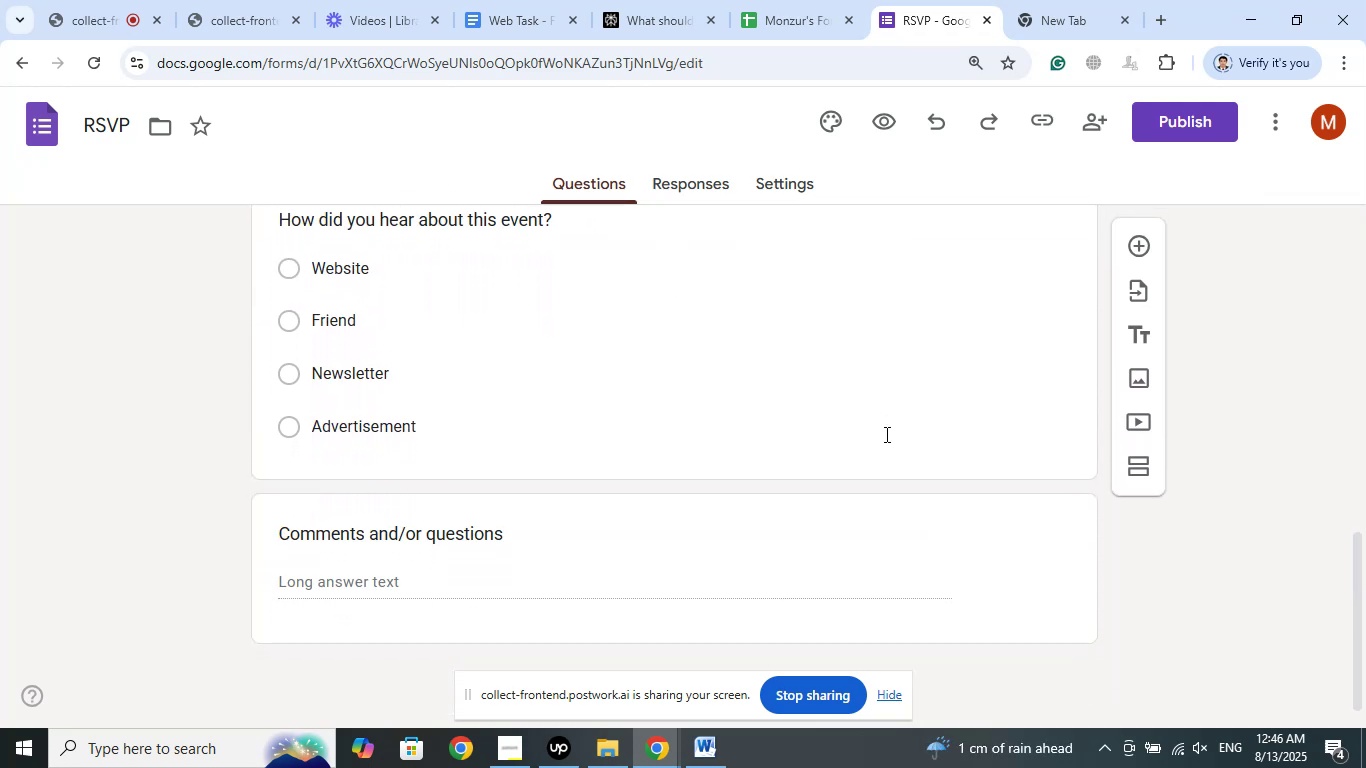 
scroll: coordinate [885, 434], scroll_direction: up, amount: 4.0
 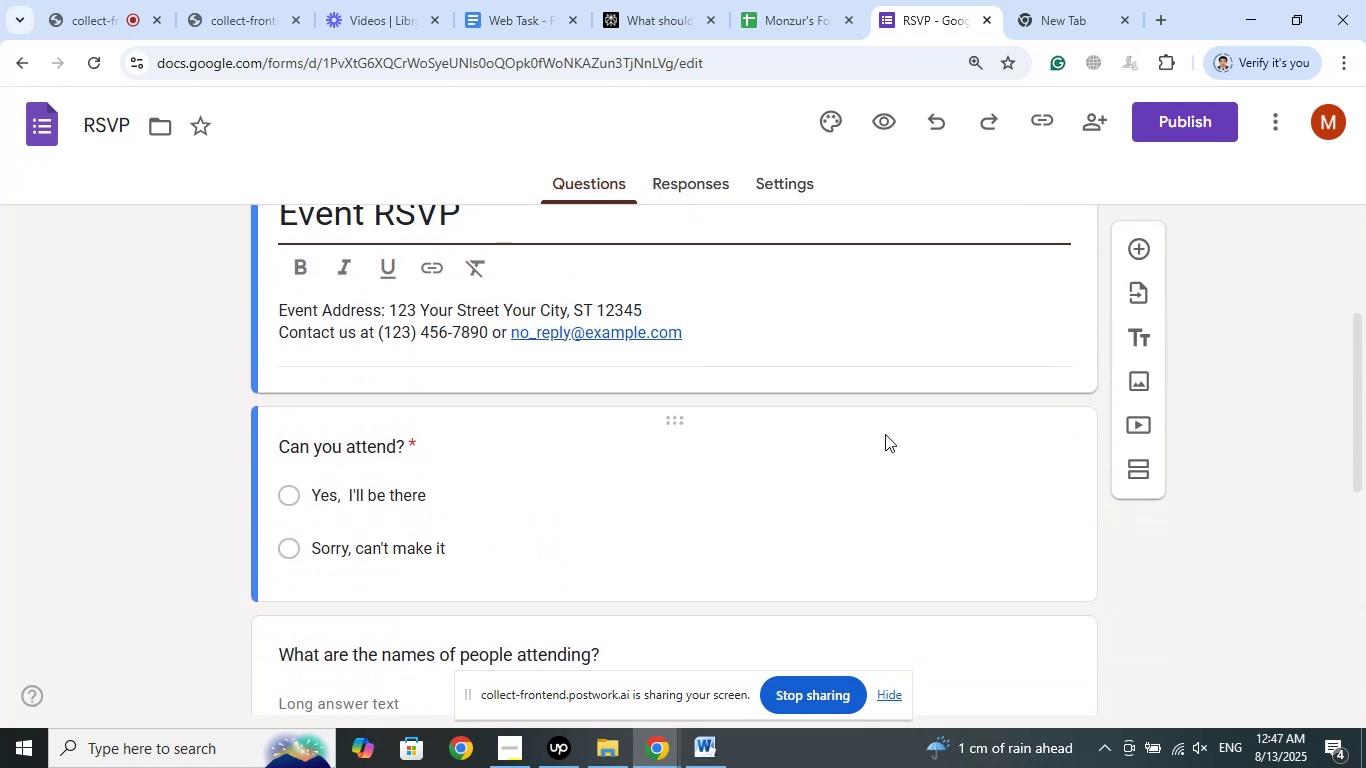 
scroll: coordinate [885, 434], scroll_direction: down, amount: 4.0
 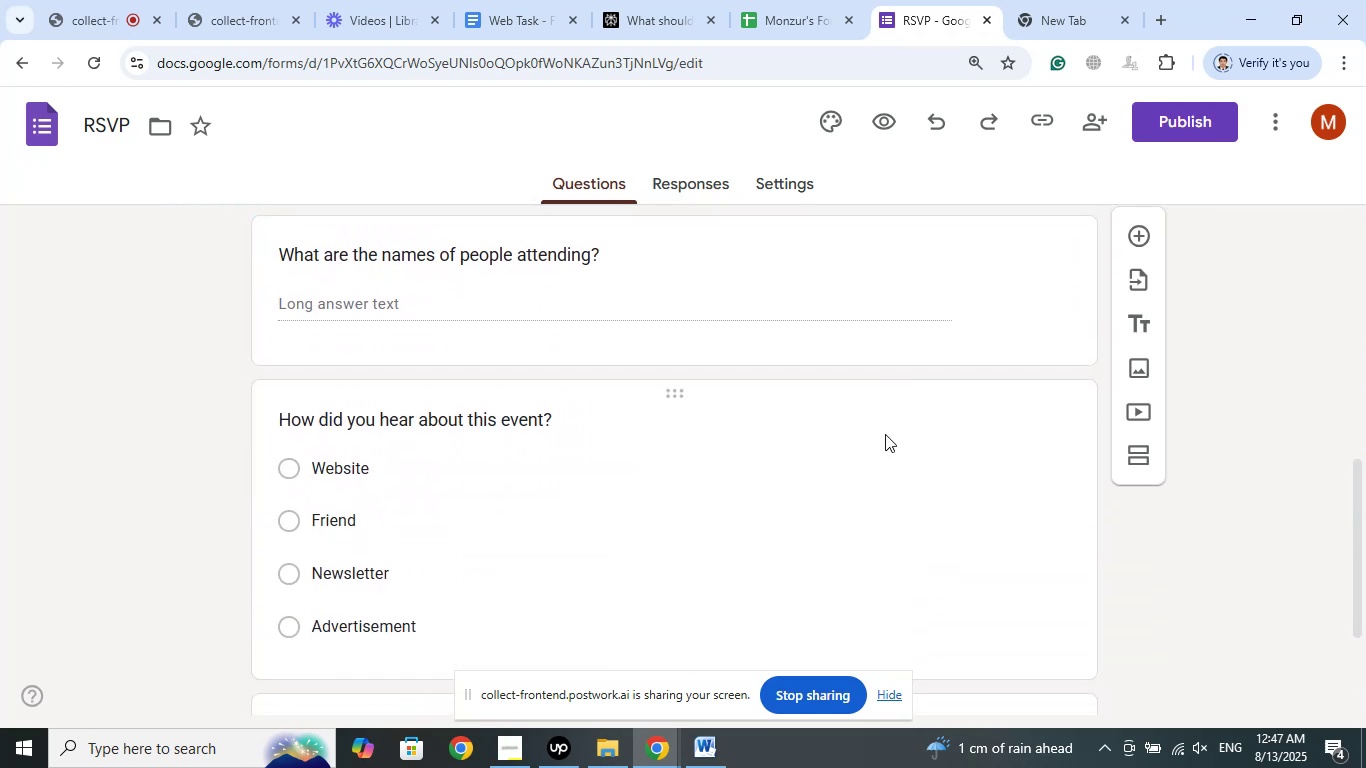 
scroll: coordinate [885, 434], scroll_direction: up, amount: 3.0
 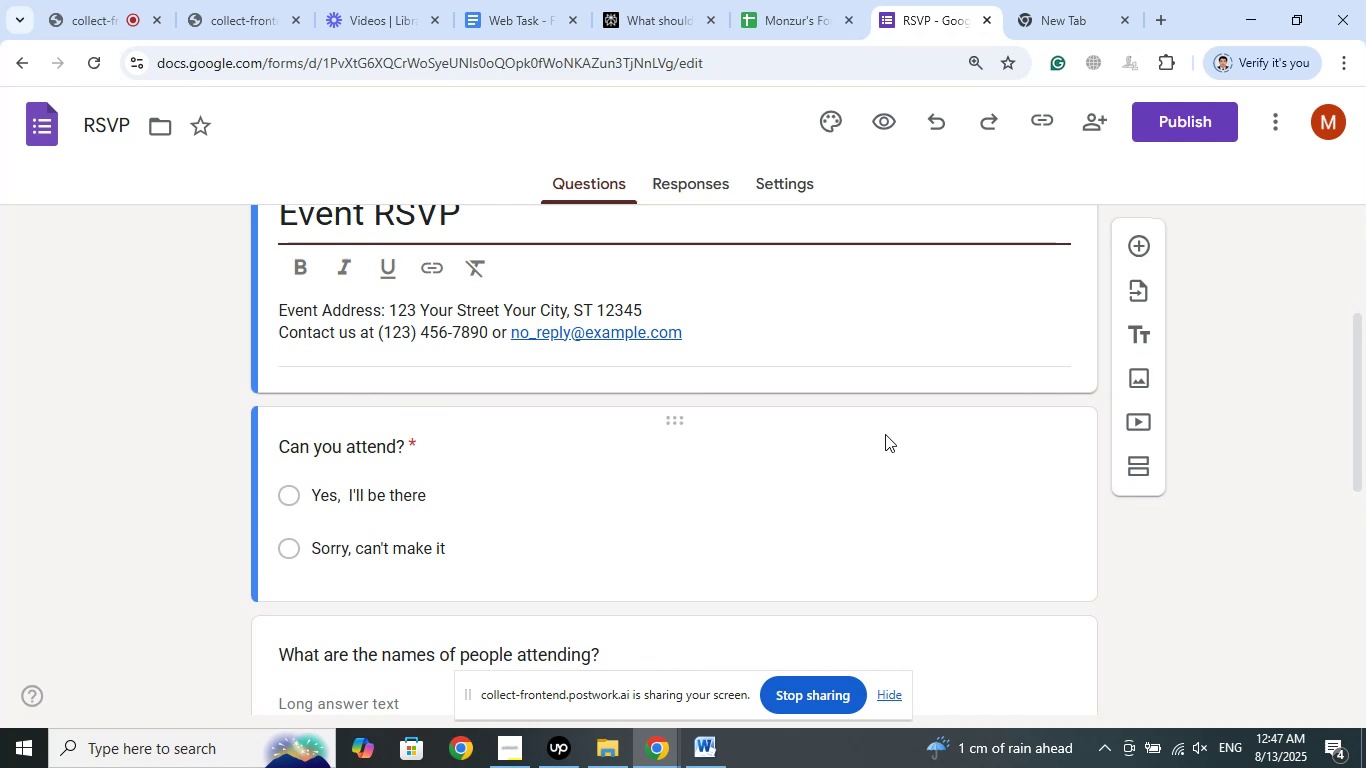 
scroll: coordinate [885, 434], scroll_direction: down, amount: 3.0
 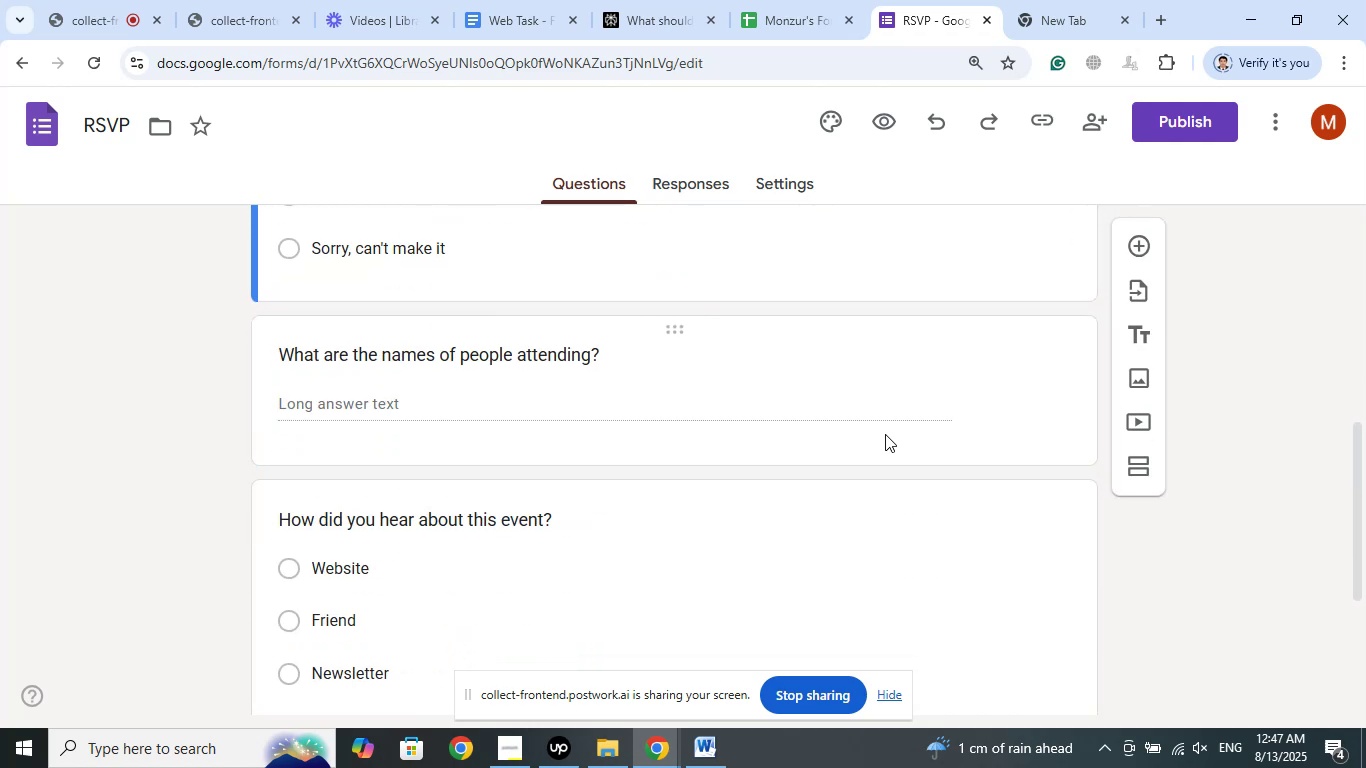 
scroll: coordinate [885, 434], scroll_direction: up, amount: 3.0
 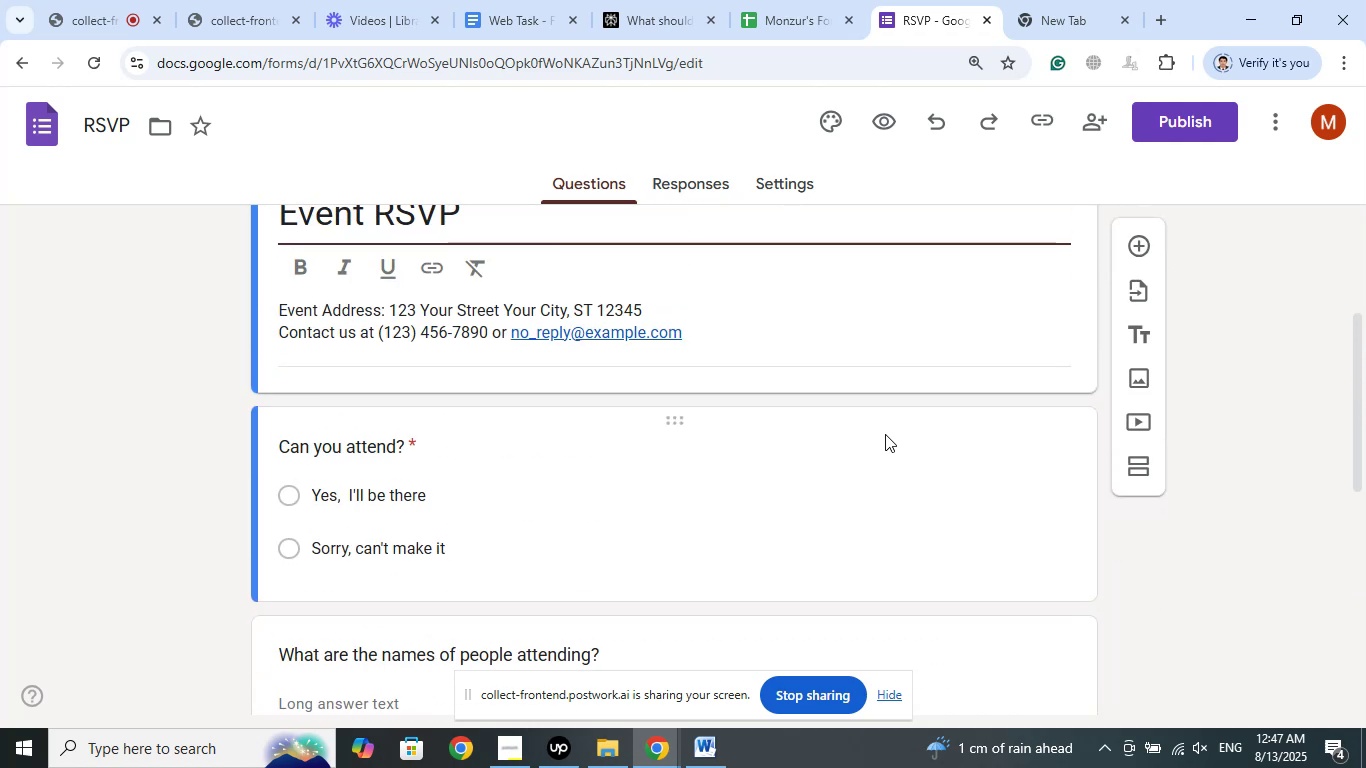 
scroll: coordinate [885, 434], scroll_direction: down, amount: 2.0
 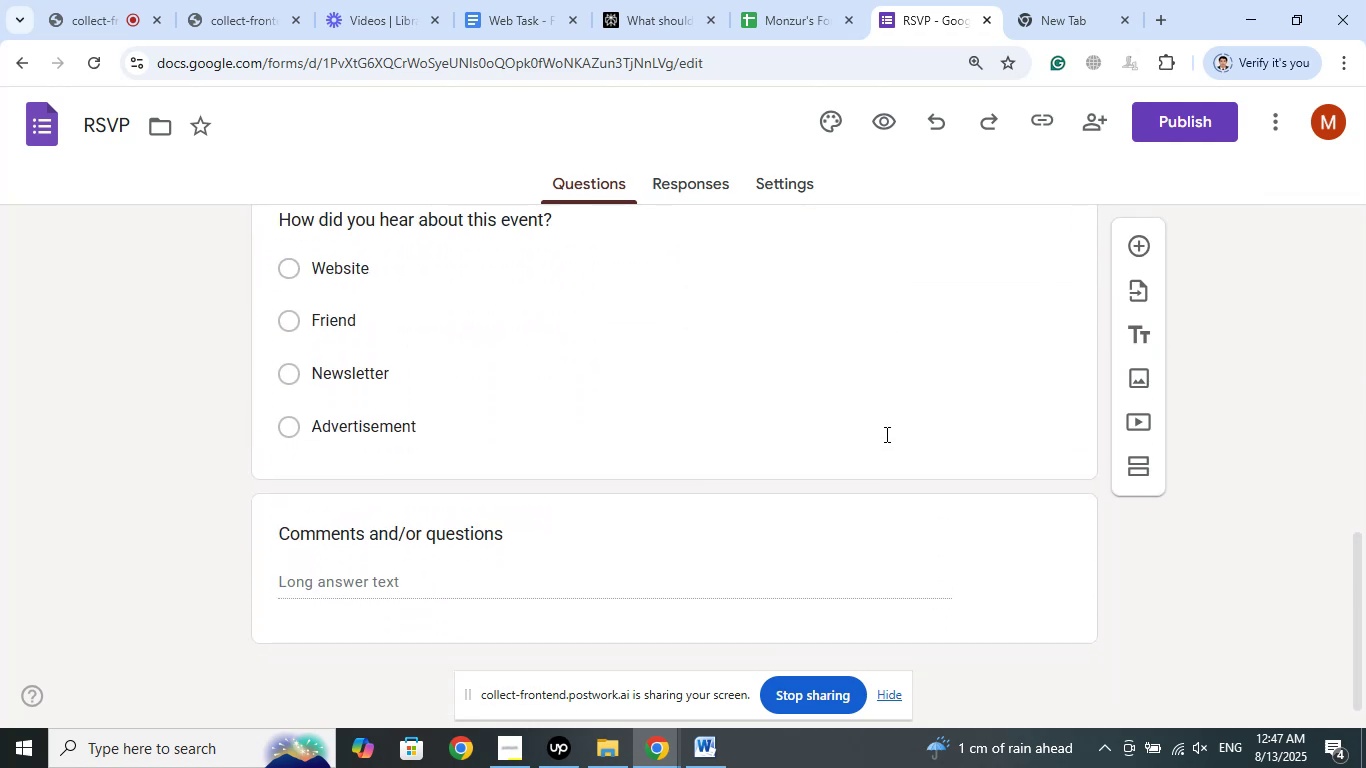 
scroll: coordinate [885, 434], scroll_direction: up, amount: 12.0
 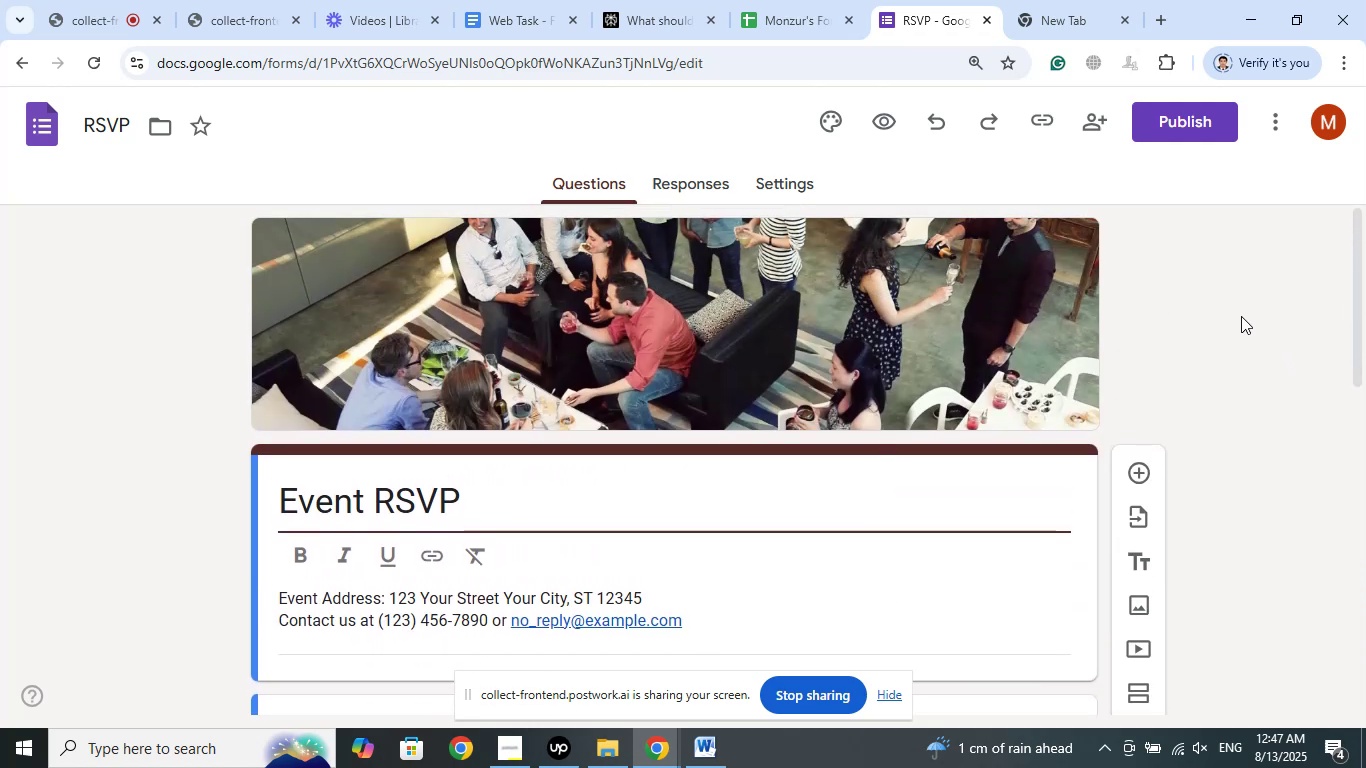 
scroll: coordinate [1241, 316], scroll_direction: down, amount: 3.0
 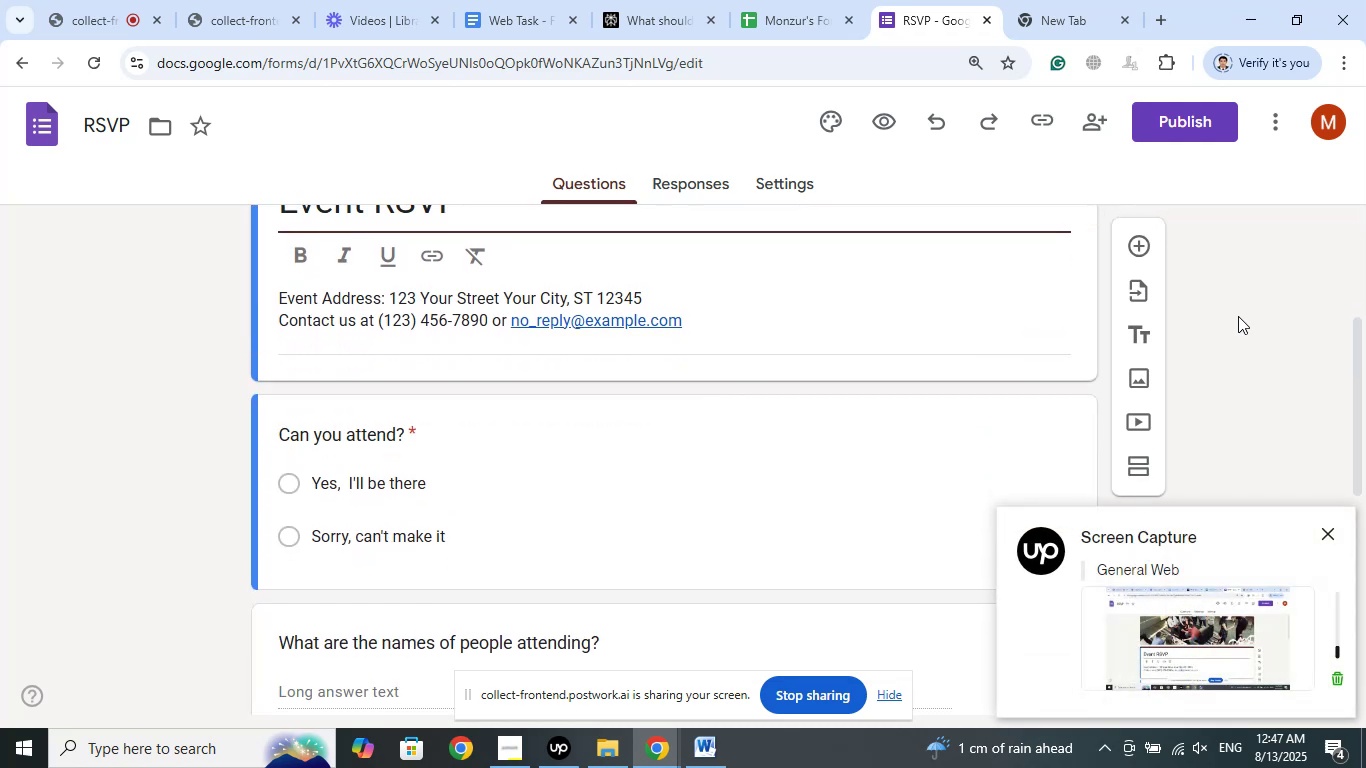 
scroll: coordinate [1238, 316], scroll_direction: up, amount: 2.0
 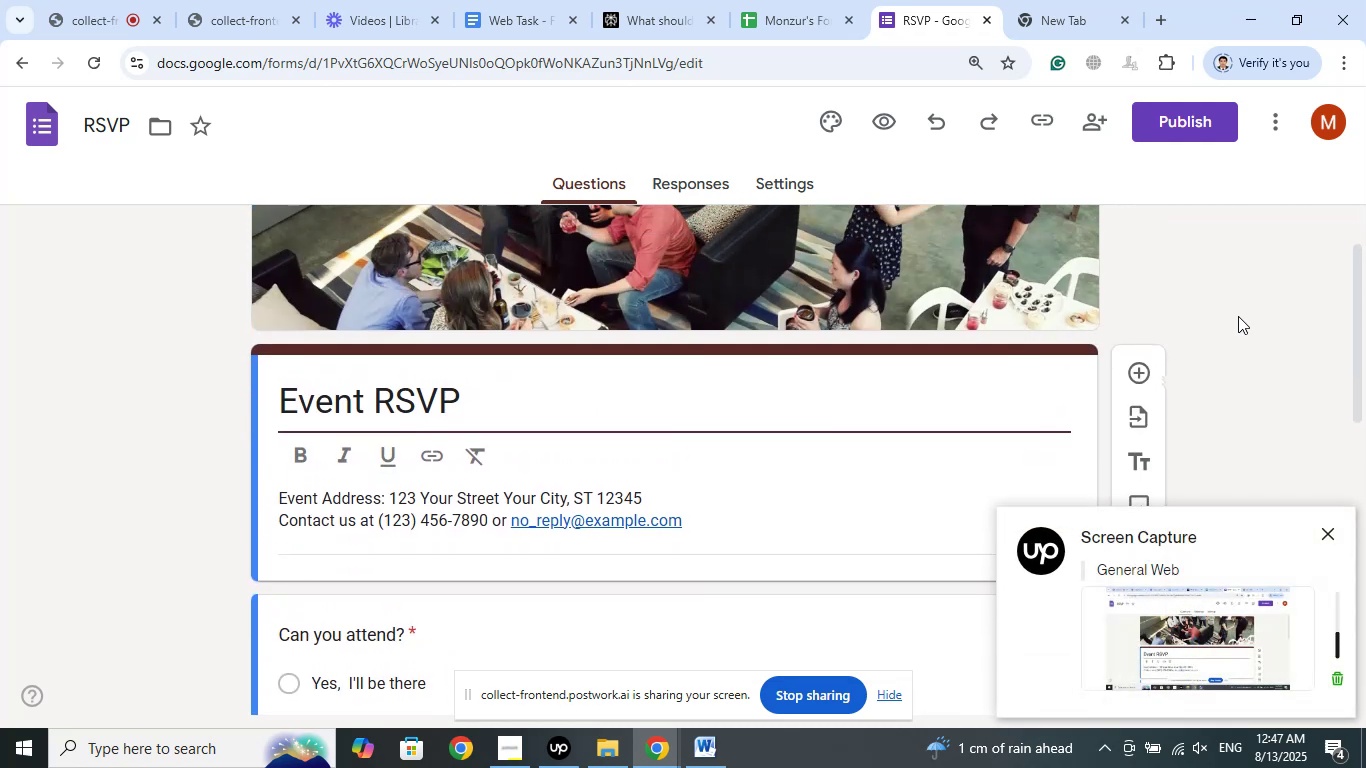 
left_click([1238, 316])
 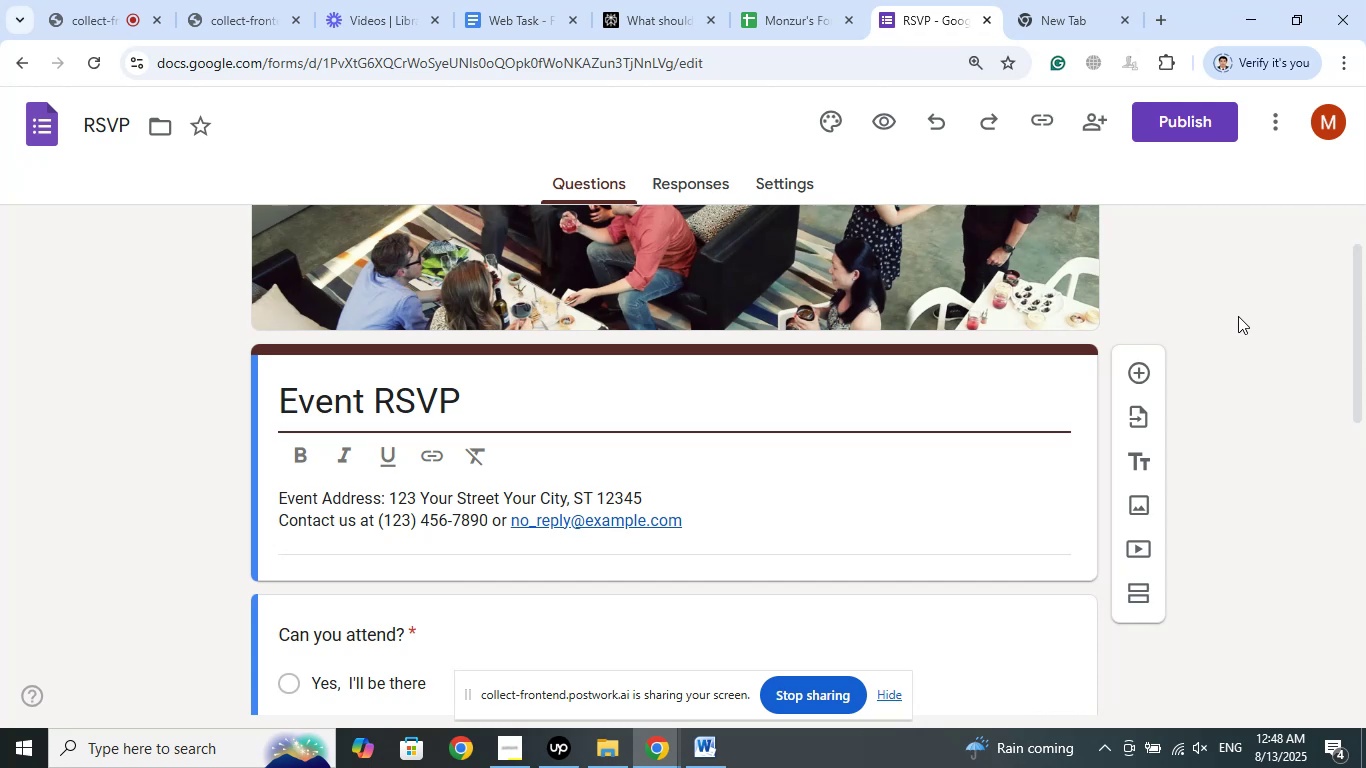 
wait(90.55)
 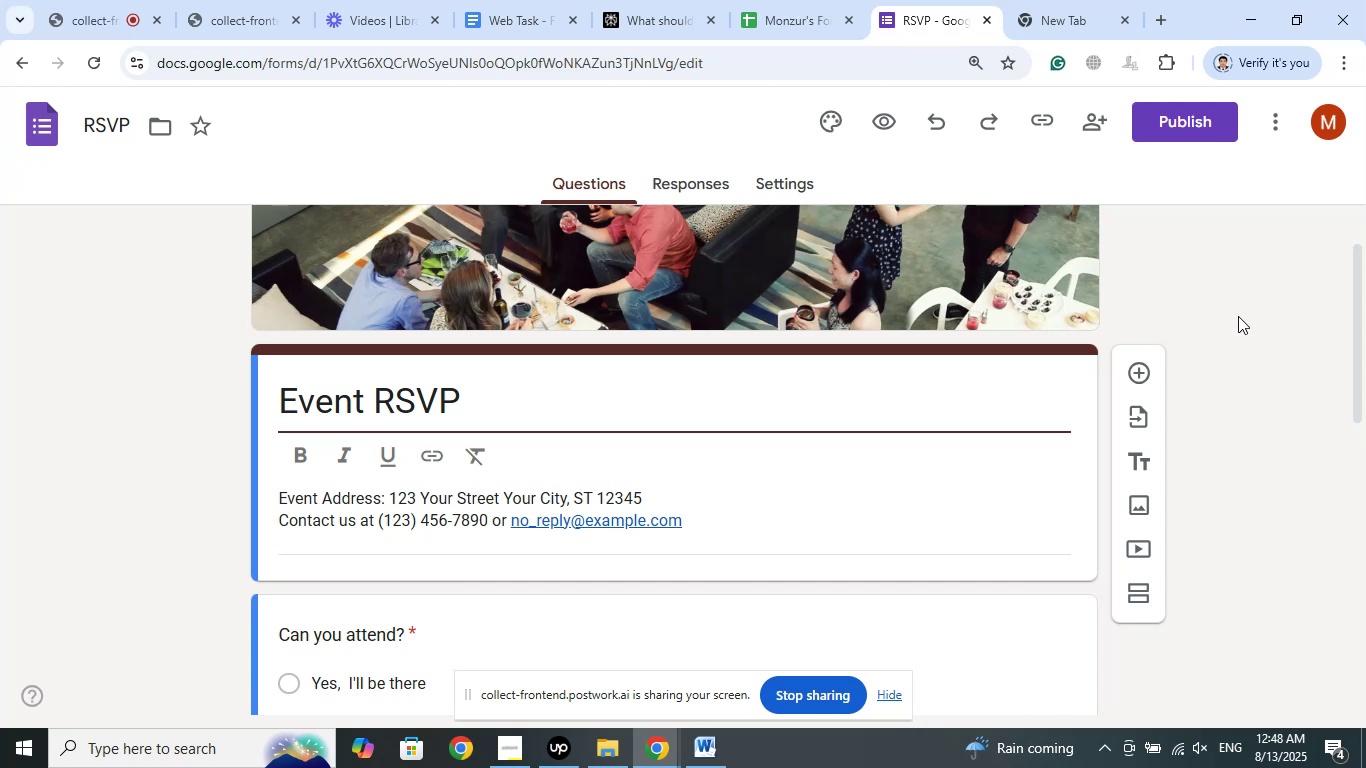 
left_click([27, 62])
 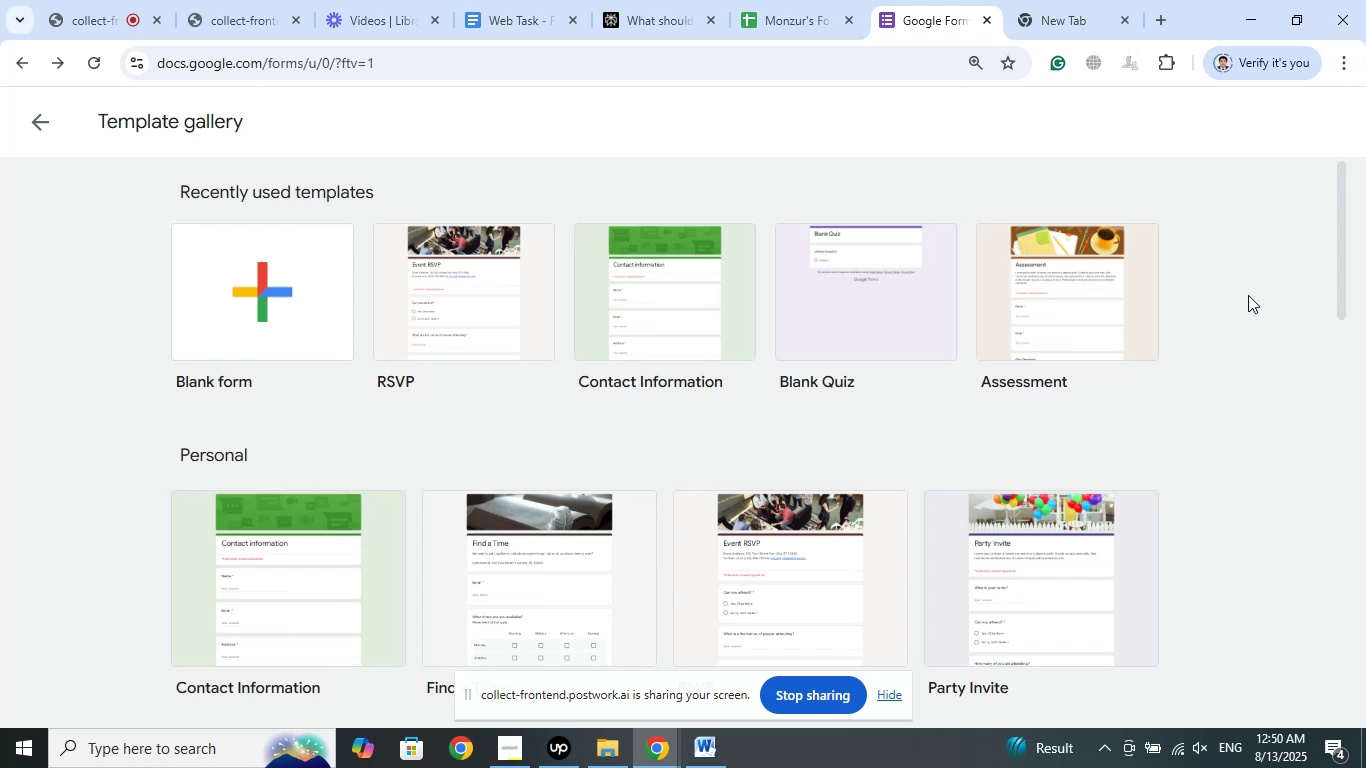 
wait(77.01)
 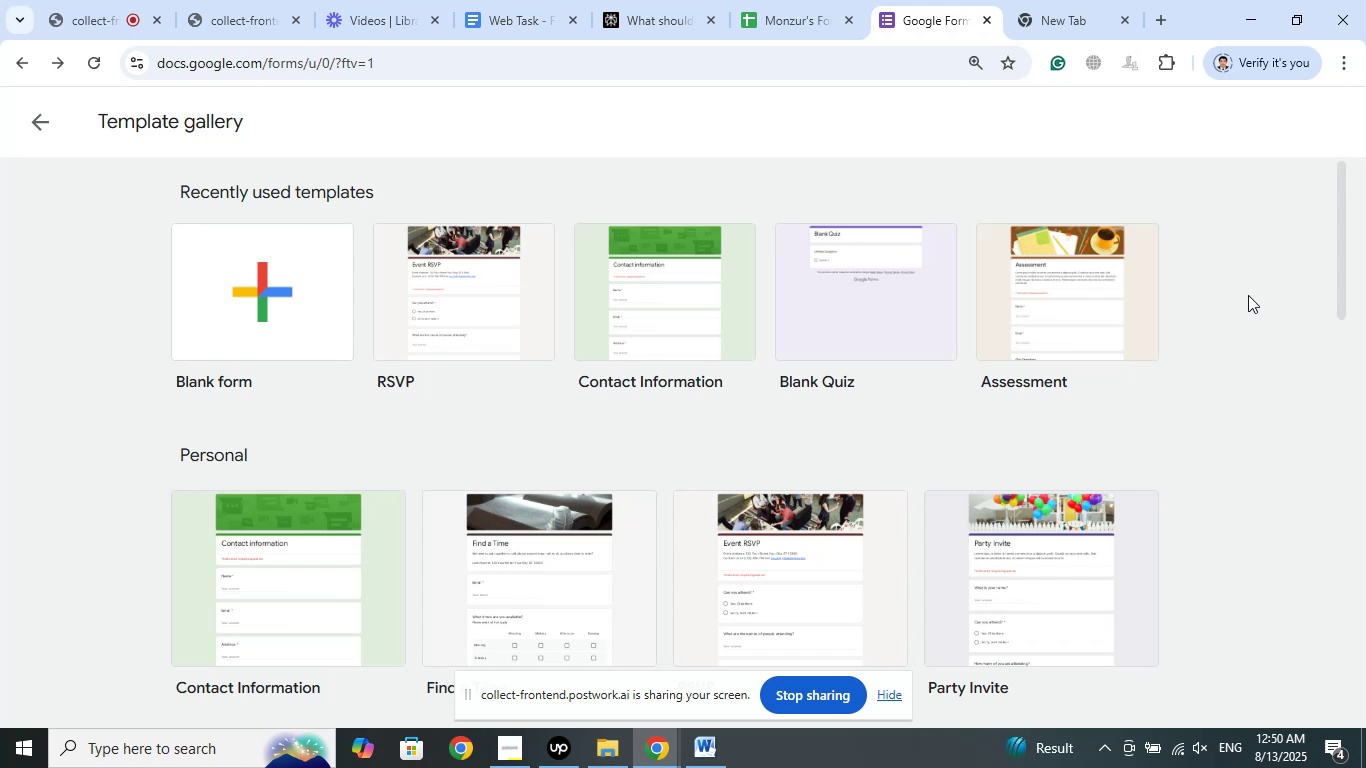 
hold_key(key=Unknown, duration=20.88)
 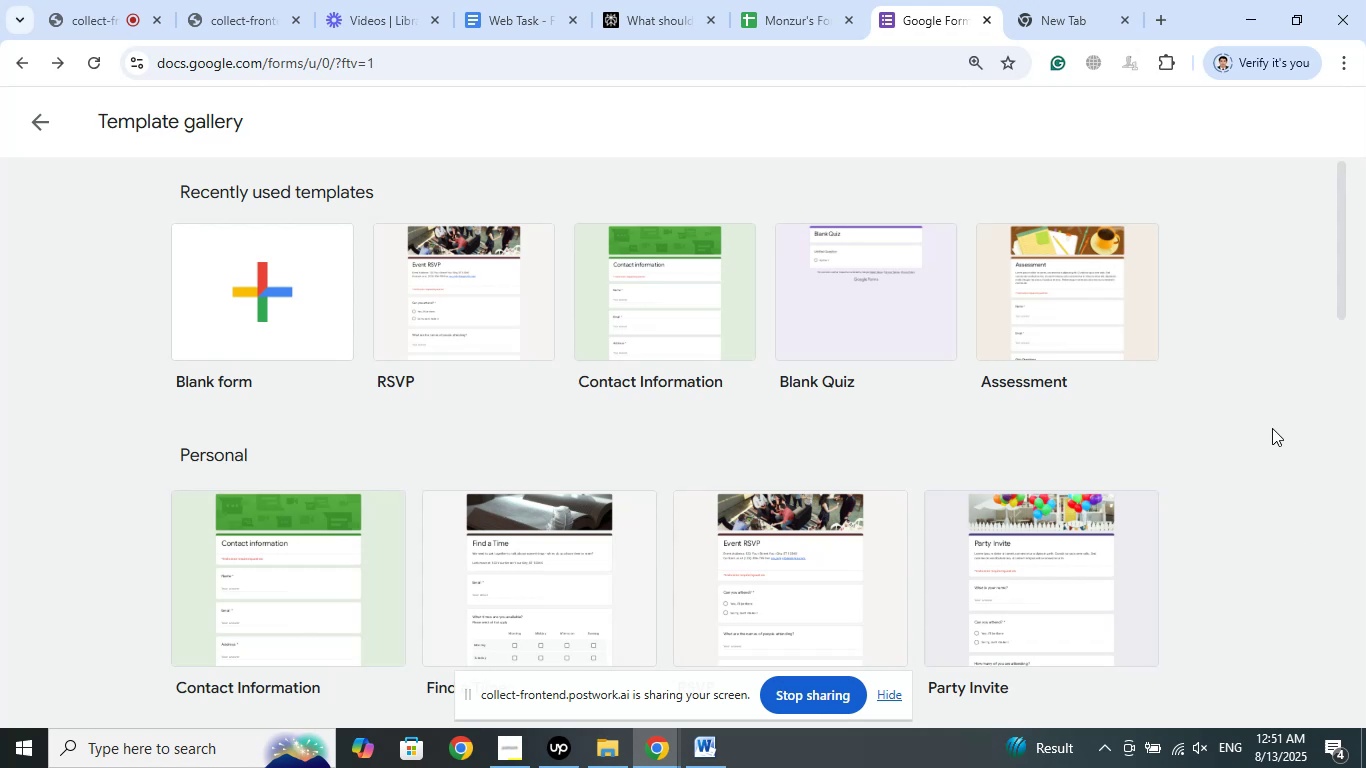 
wait(81.29)
 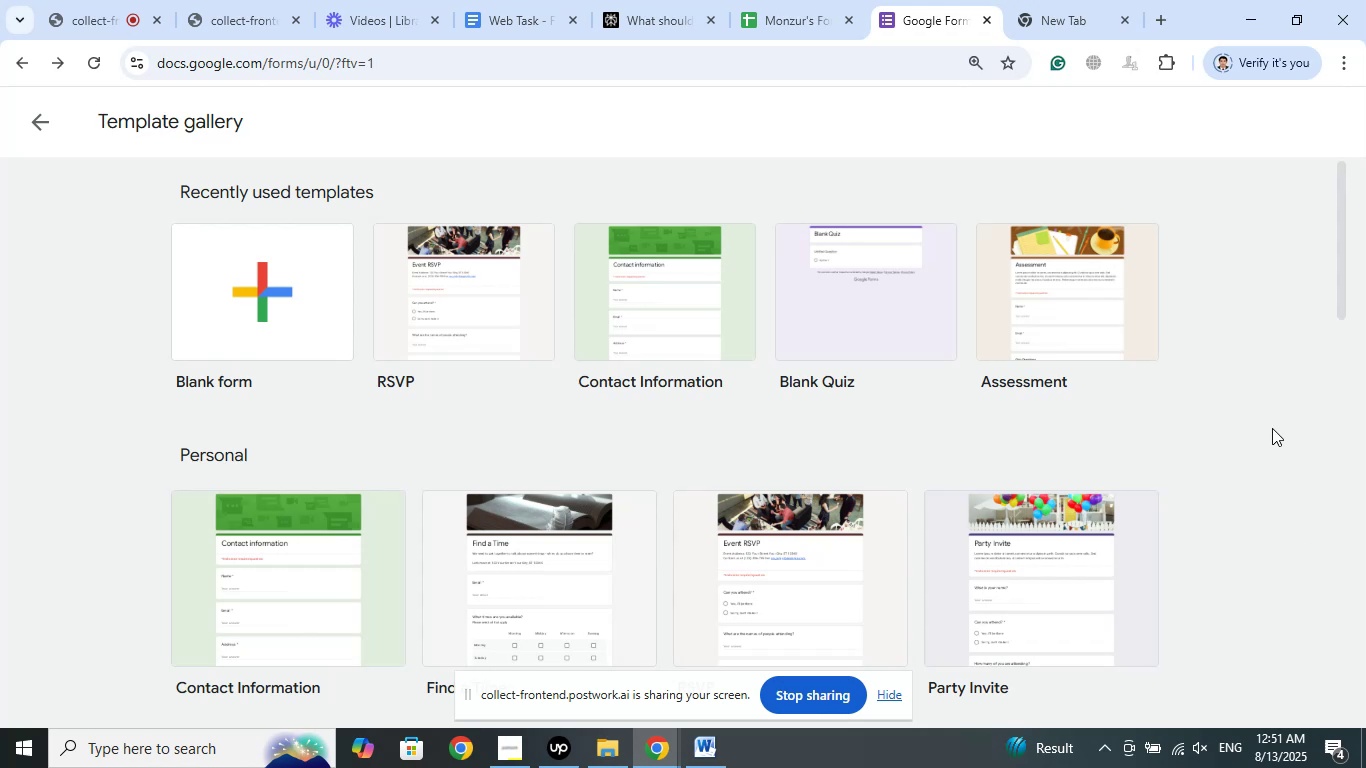 
scroll: coordinate [1157, 386], scroll_direction: down, amount: 2.0
 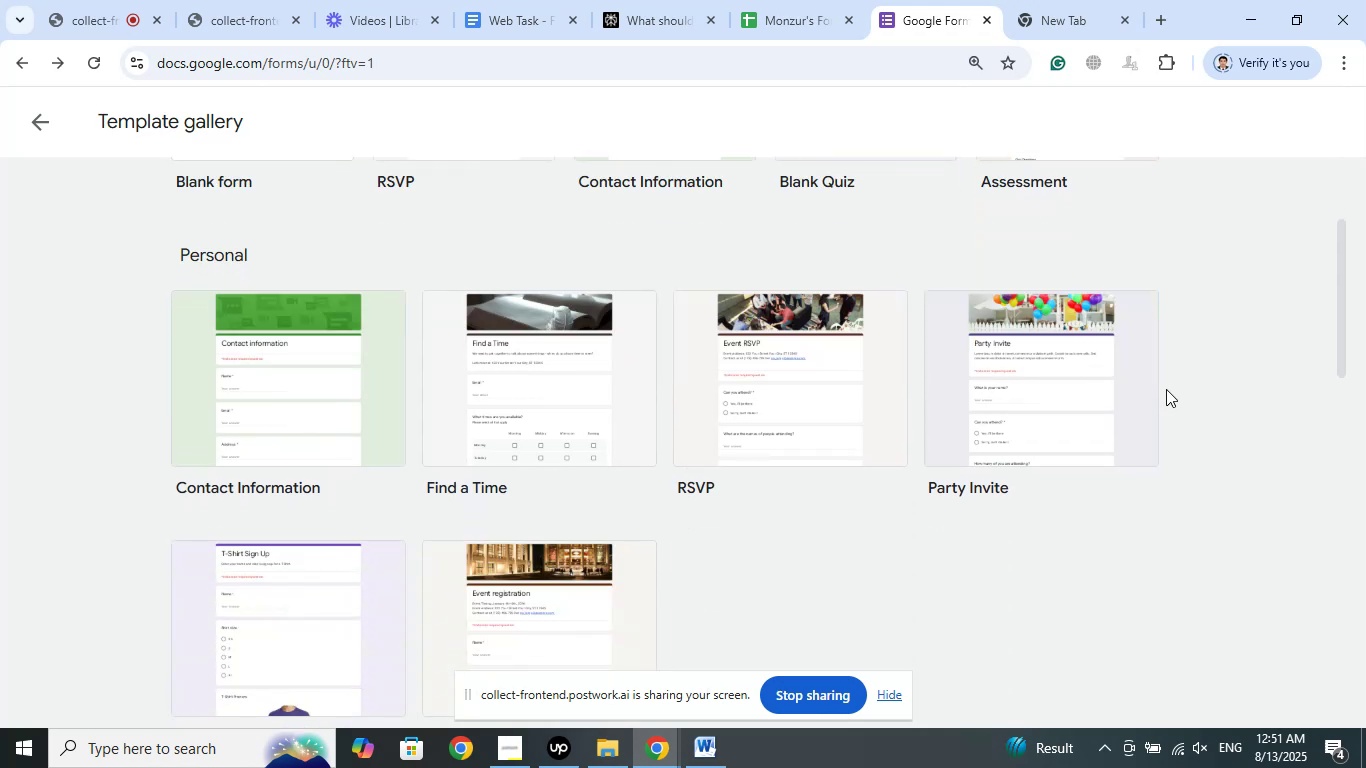 
scroll: coordinate [1166, 389], scroll_direction: up, amount: 3.0
 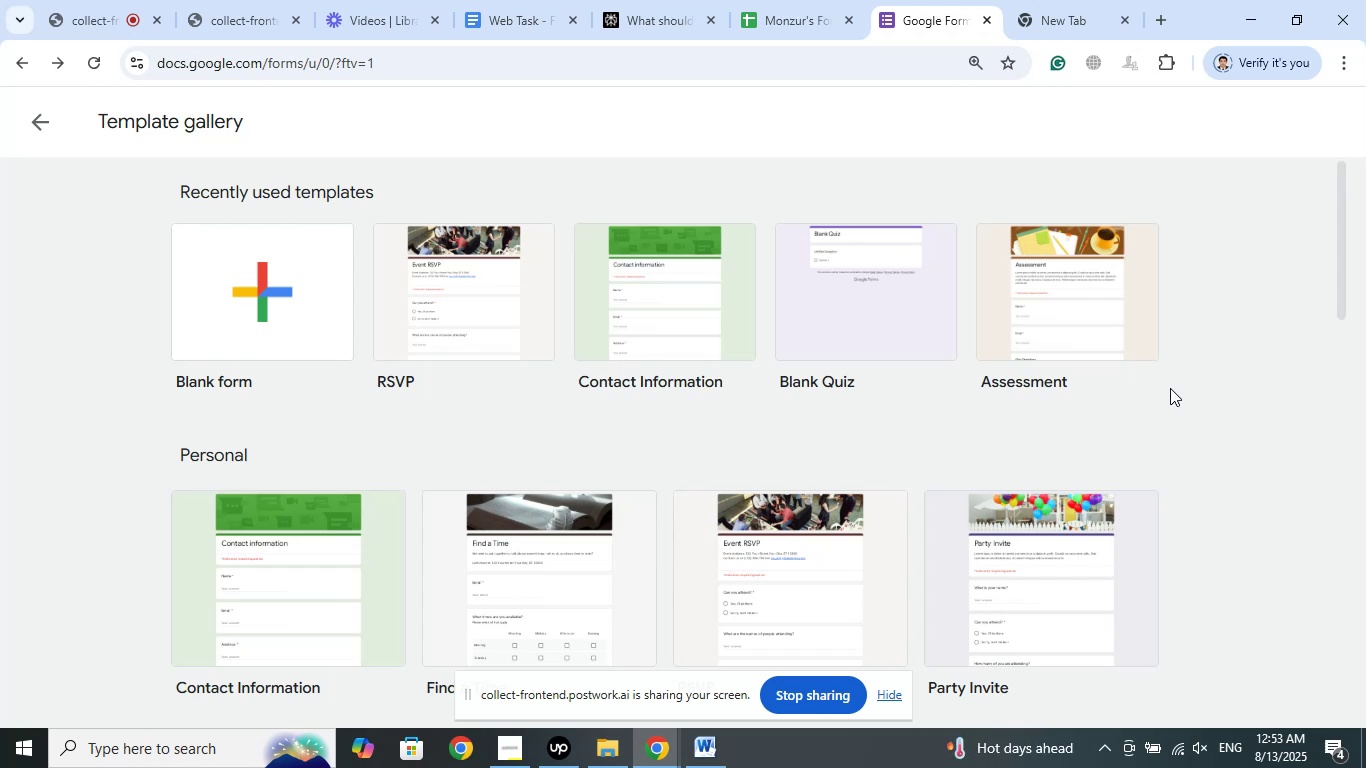 
wait(87.14)
 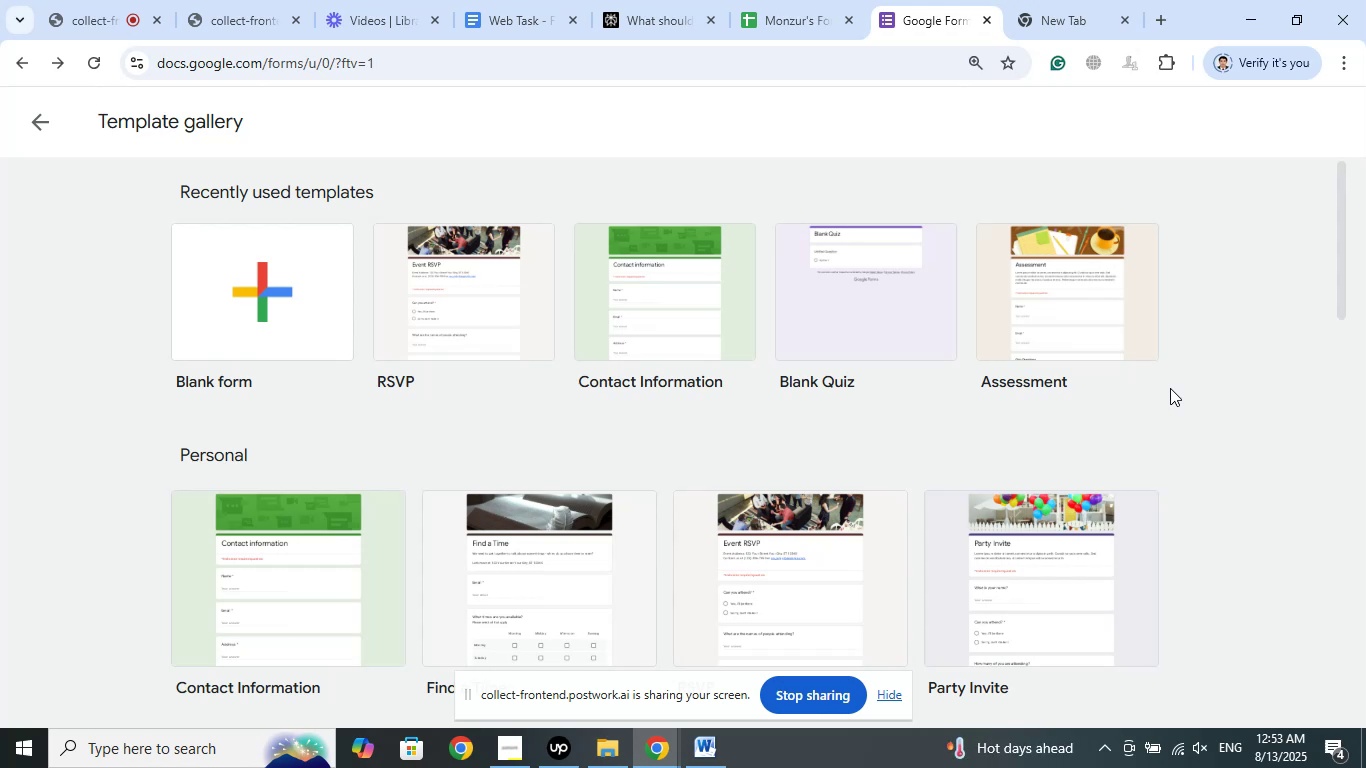 
left_click([133, 0])
 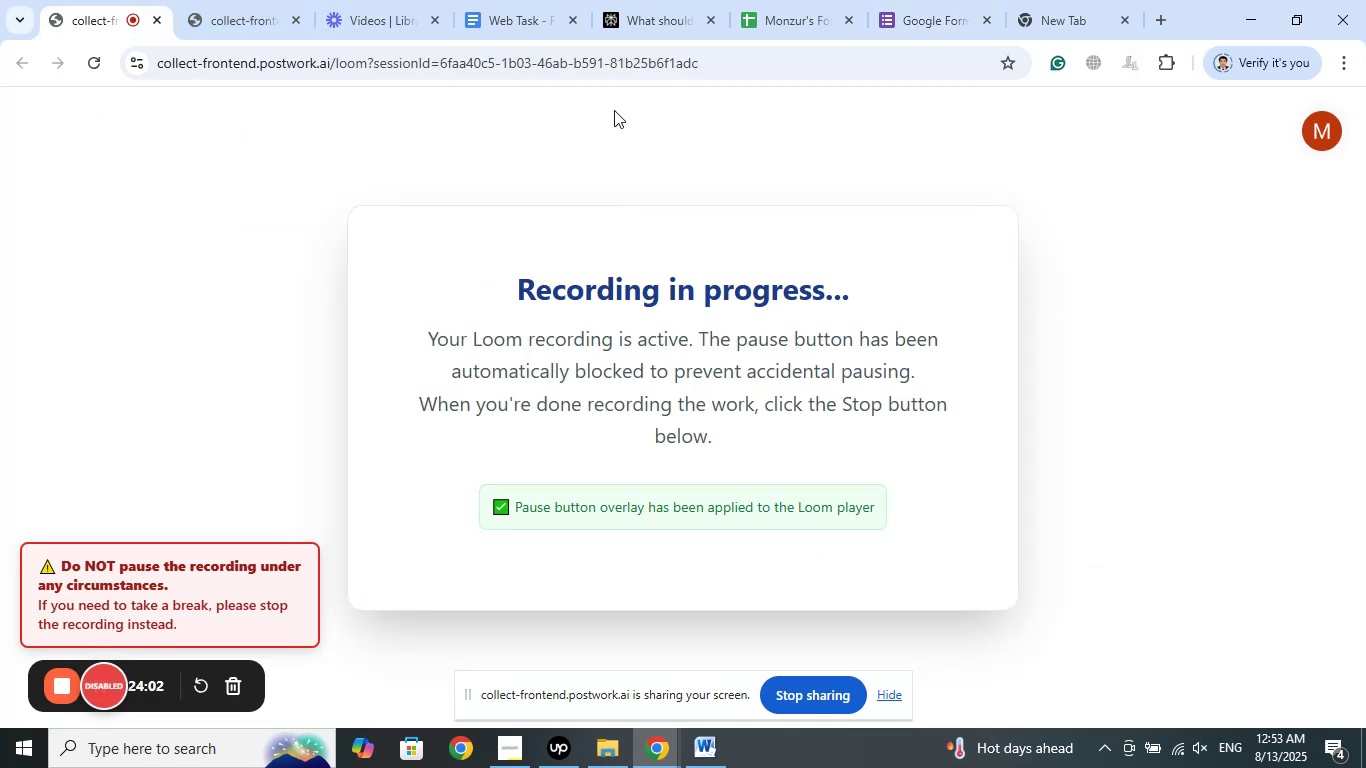 
left_click([526, 0])
 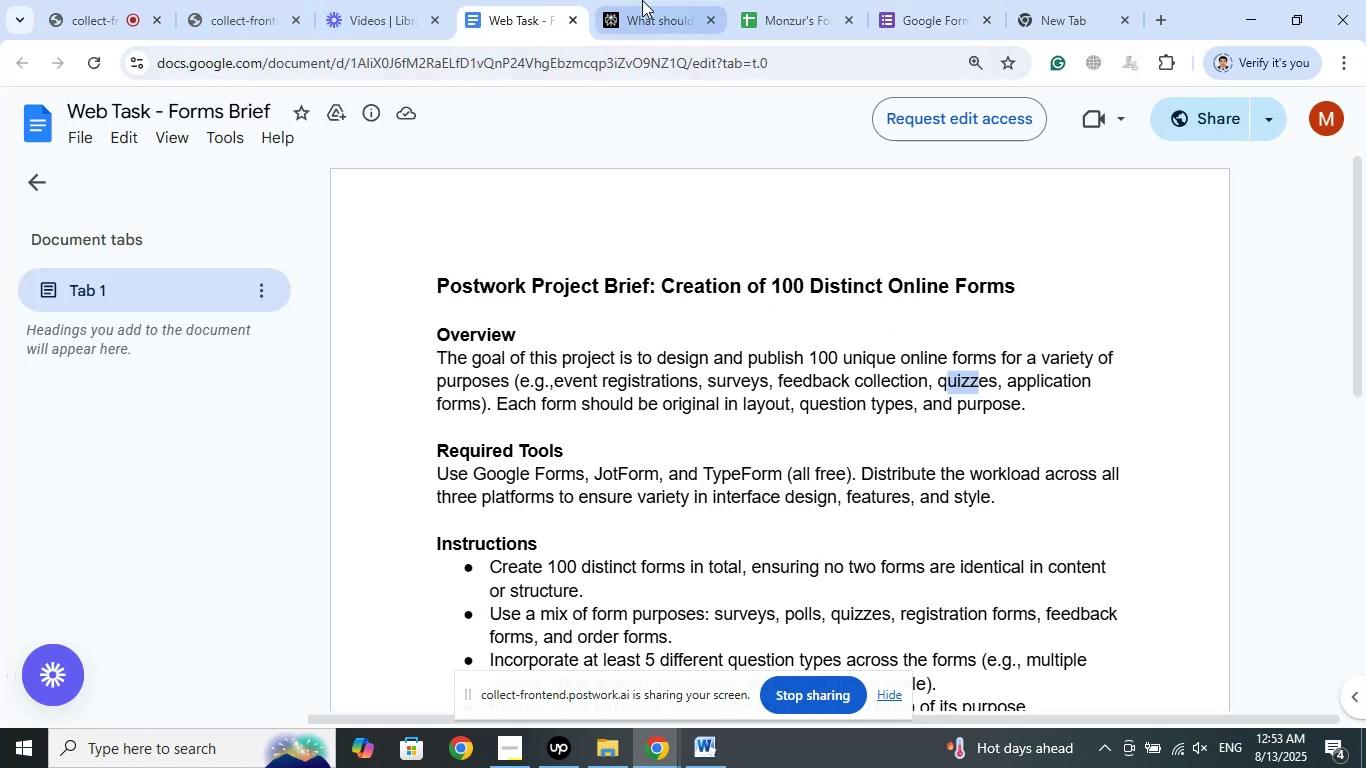 
left_click([642, 0])
 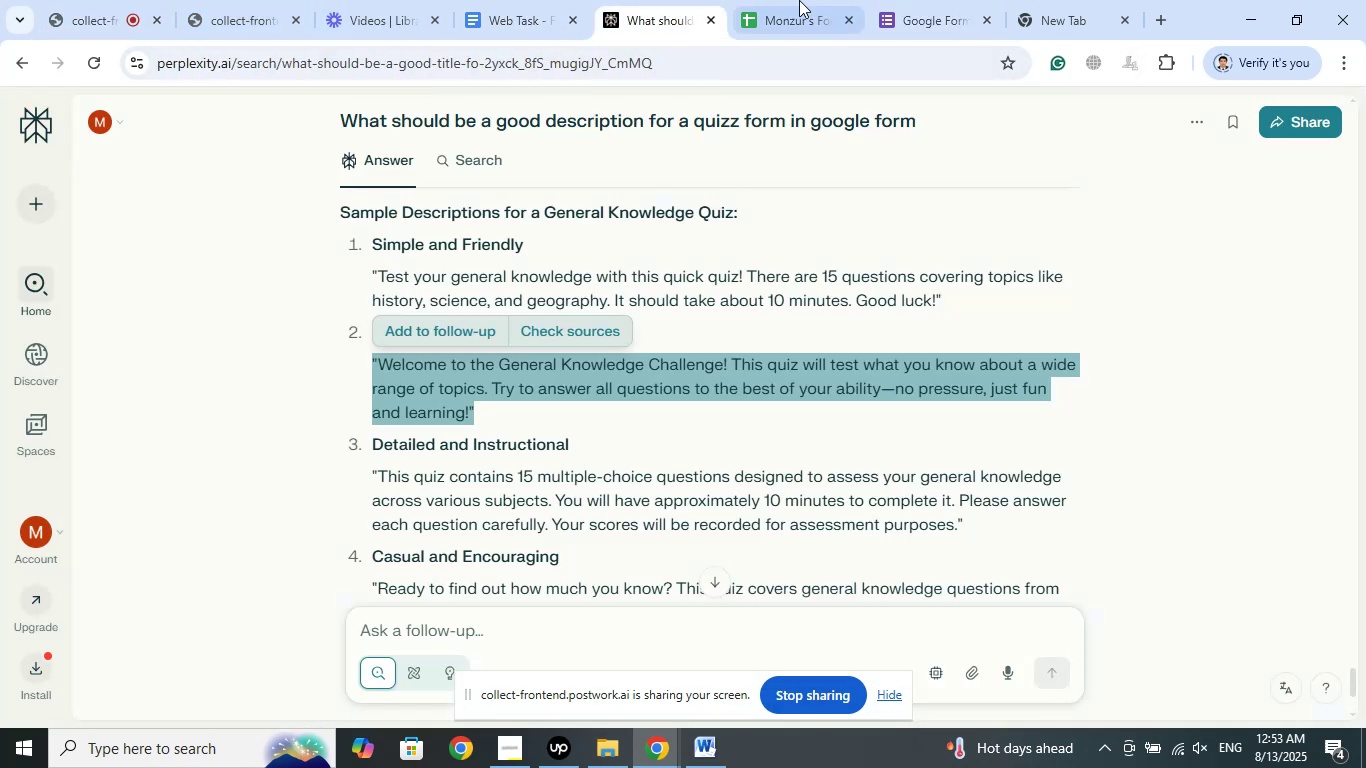 
left_click([804, 0])
 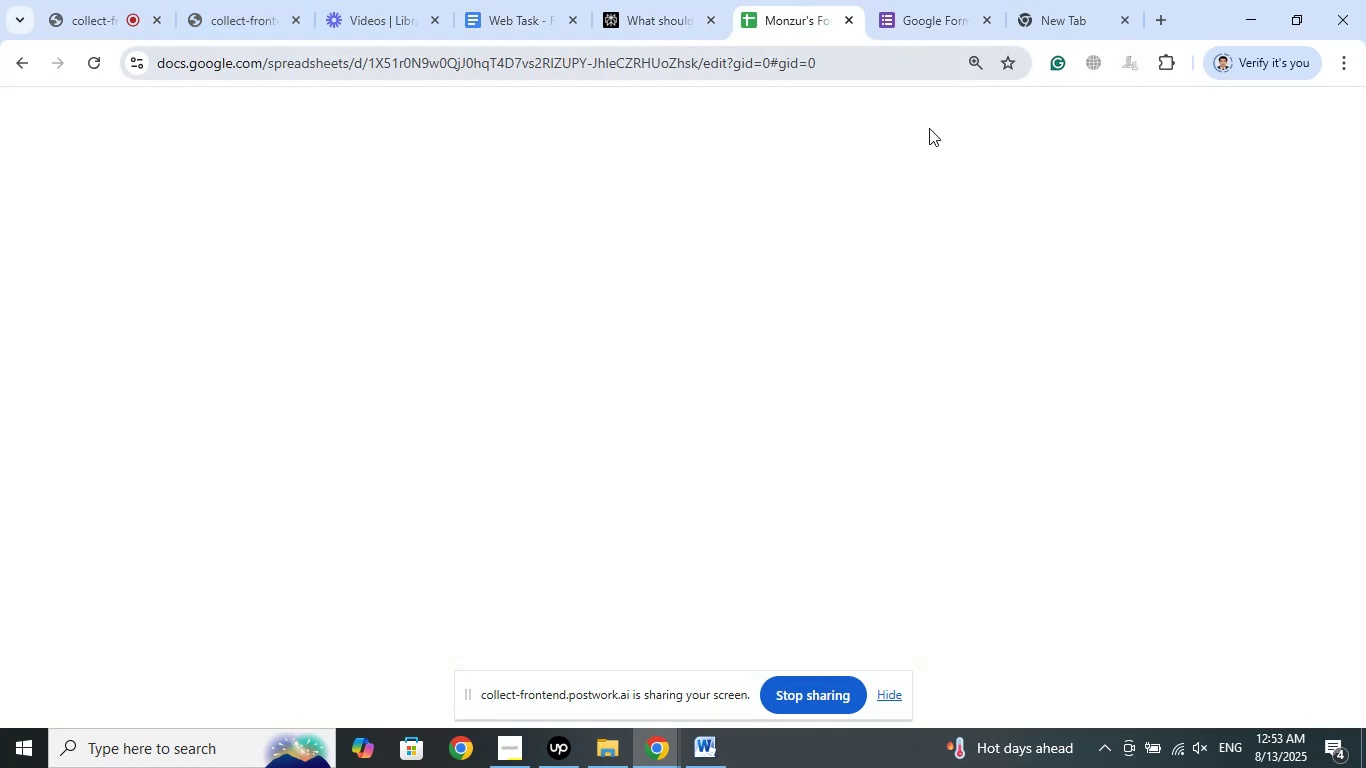 
mouse_move([924, 274])
 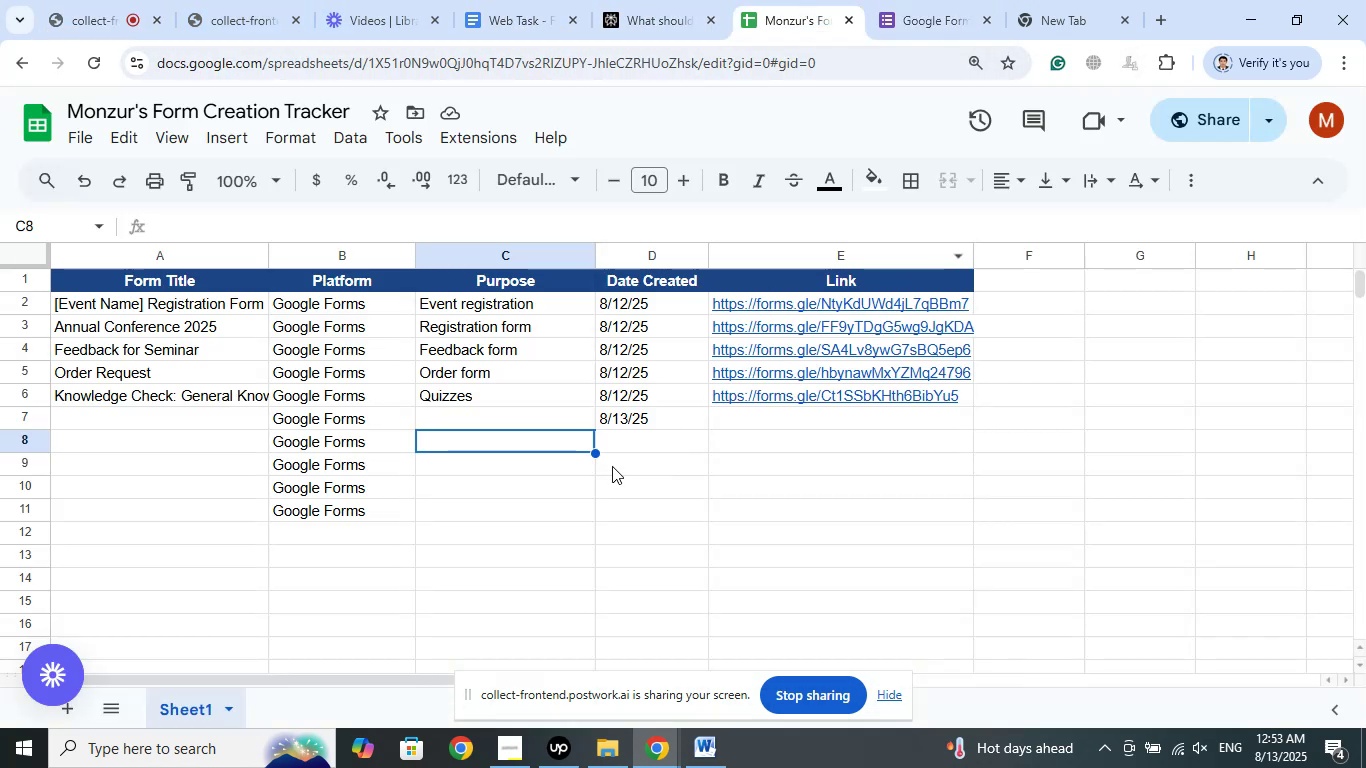 
right_click([625, 424])
 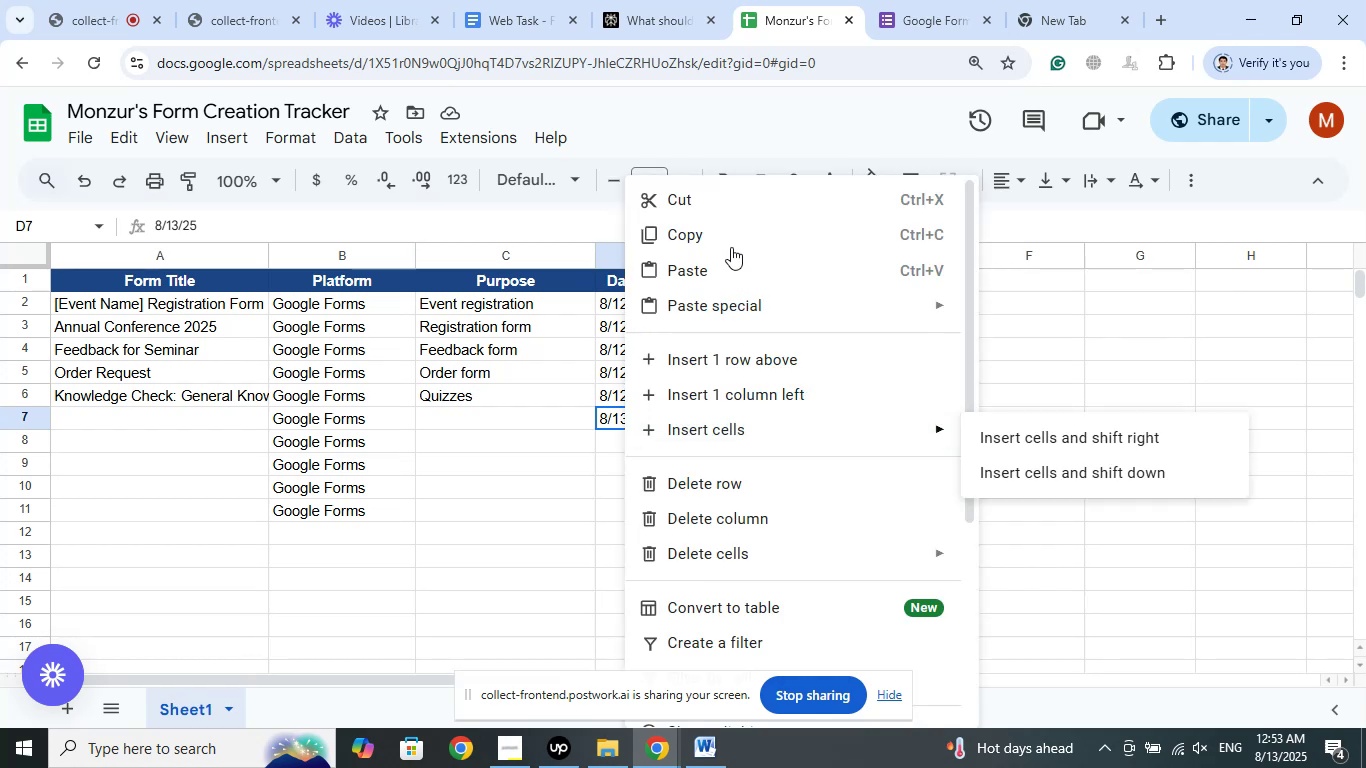 
left_click([721, 240])
 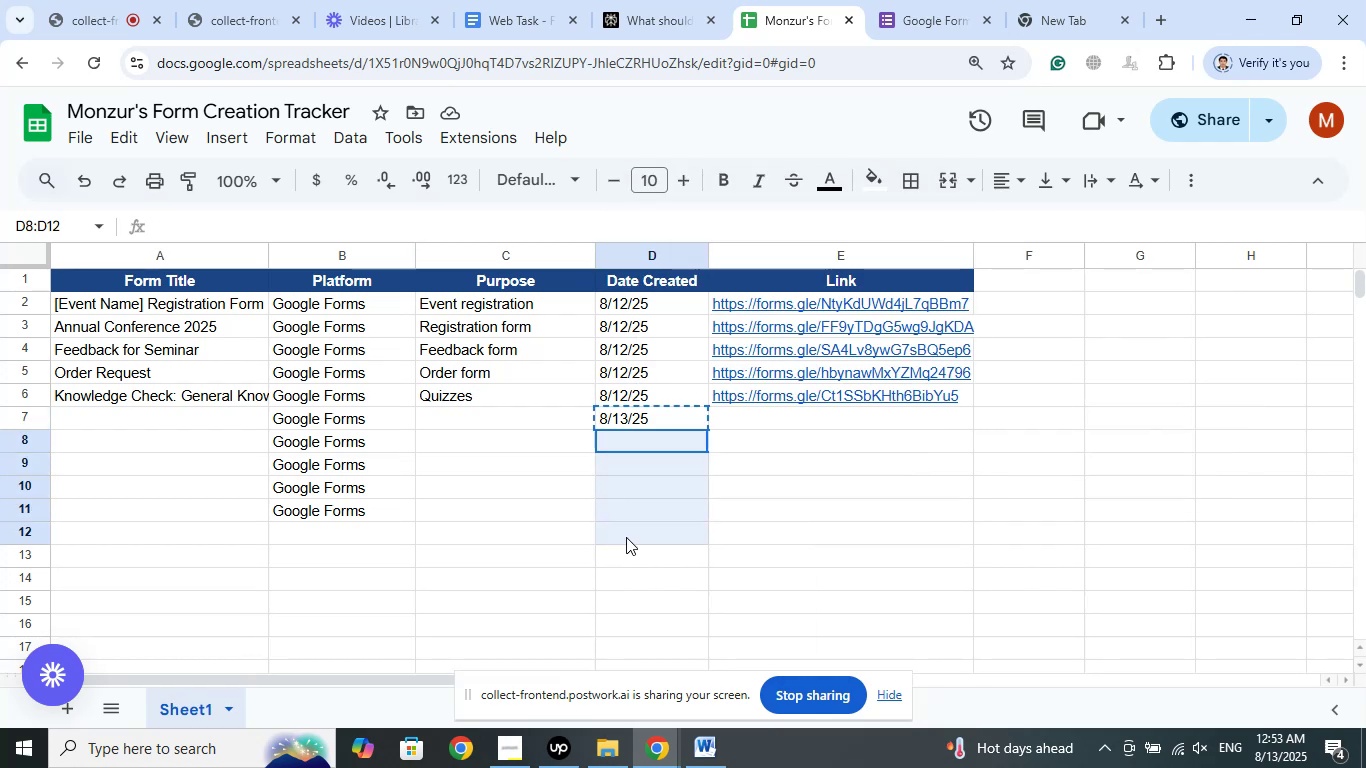 
right_click([633, 525])
 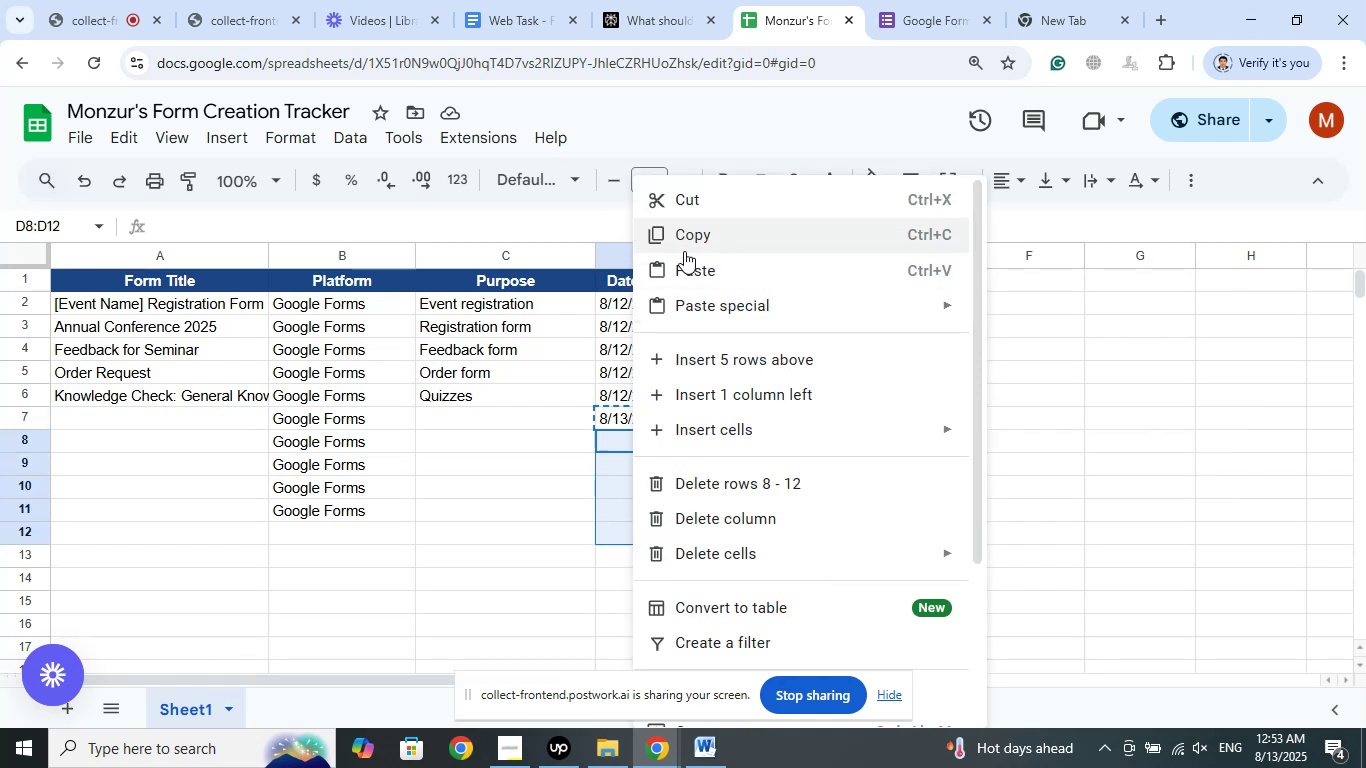 
left_click([682, 263])
 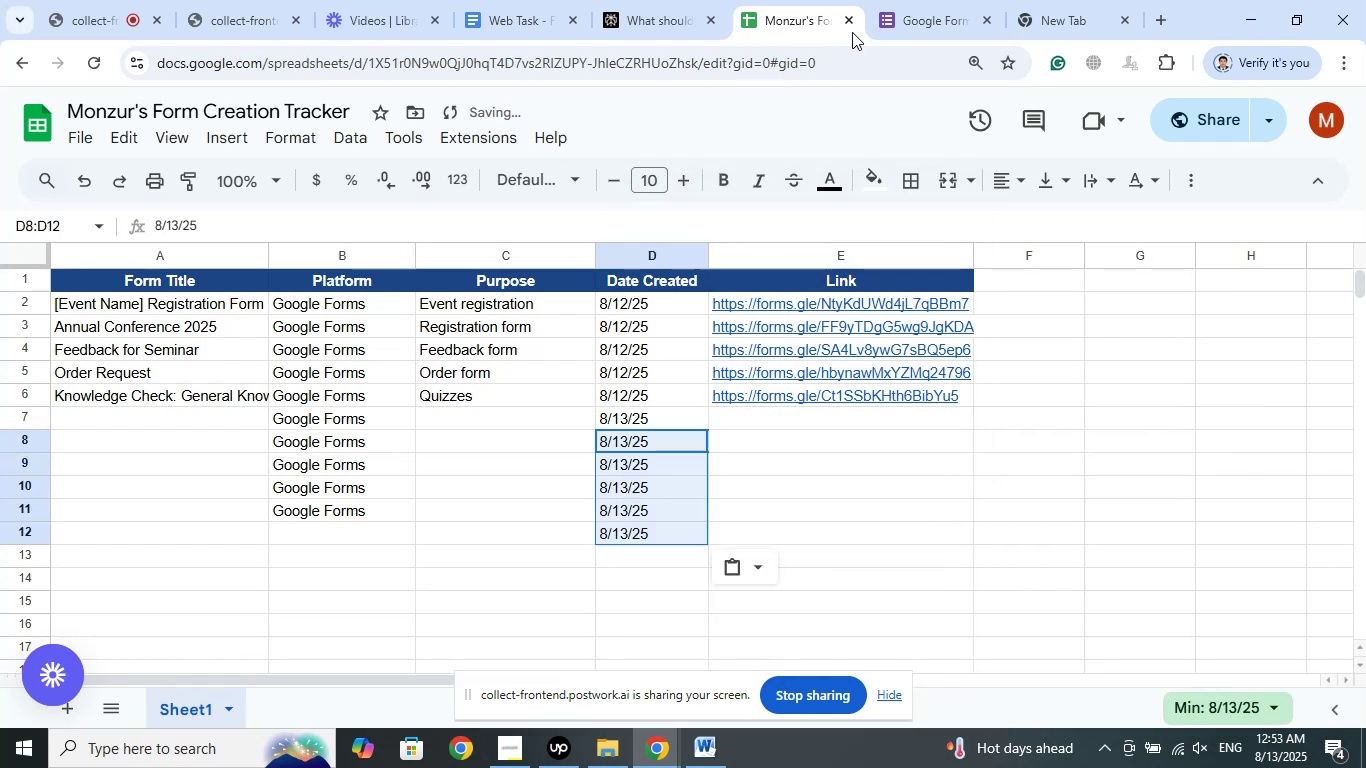 
left_click([852, 27])
 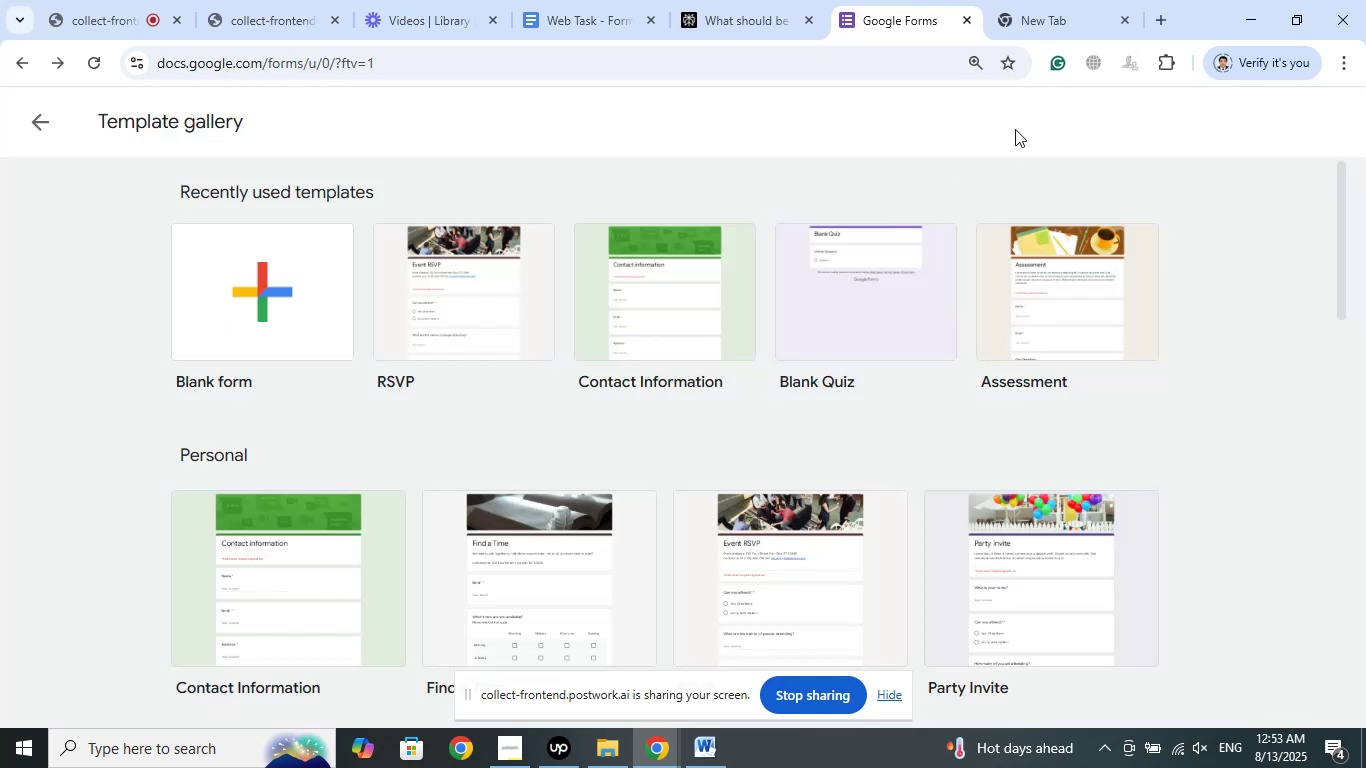 
left_click([1054, 2])
 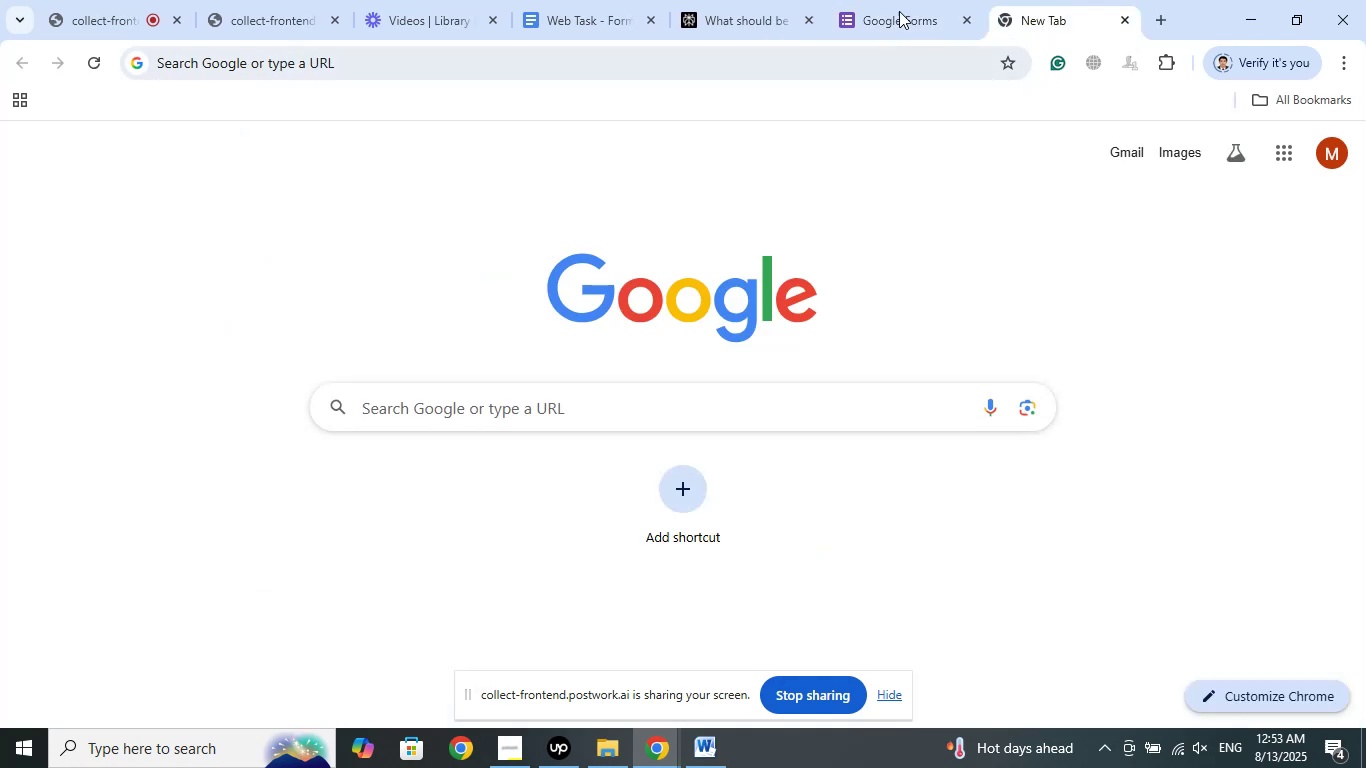 
left_click([904, 0])
 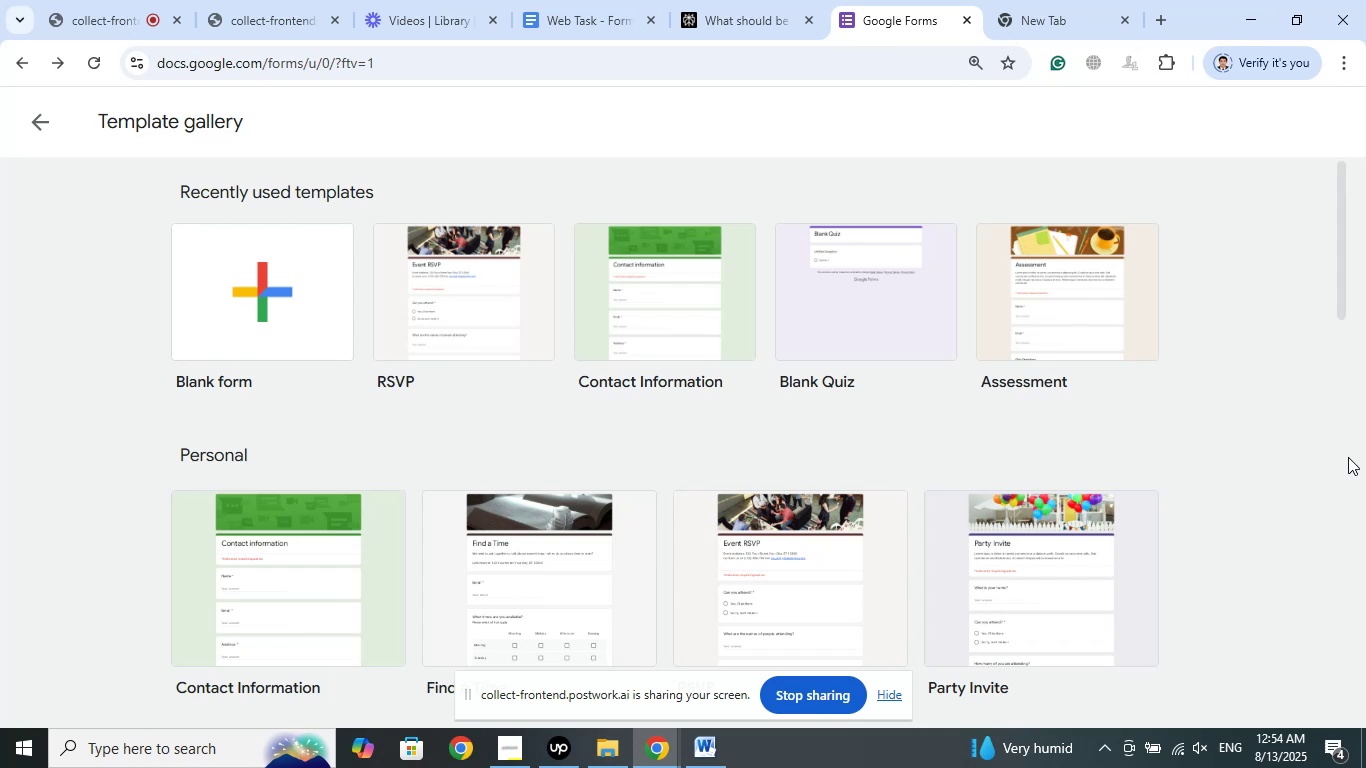 
wait(52.87)
 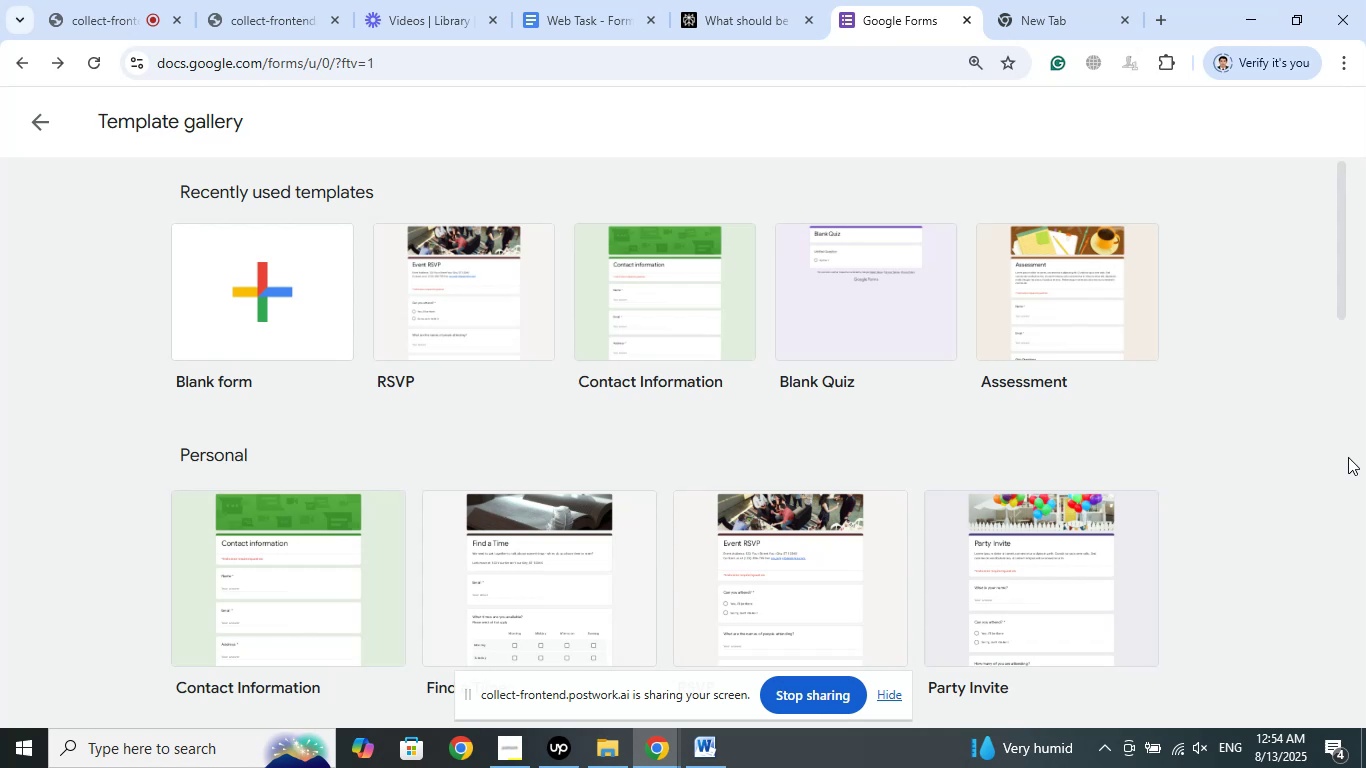 
scroll: coordinate [1172, 453], scroll_direction: down, amount: 1.0
 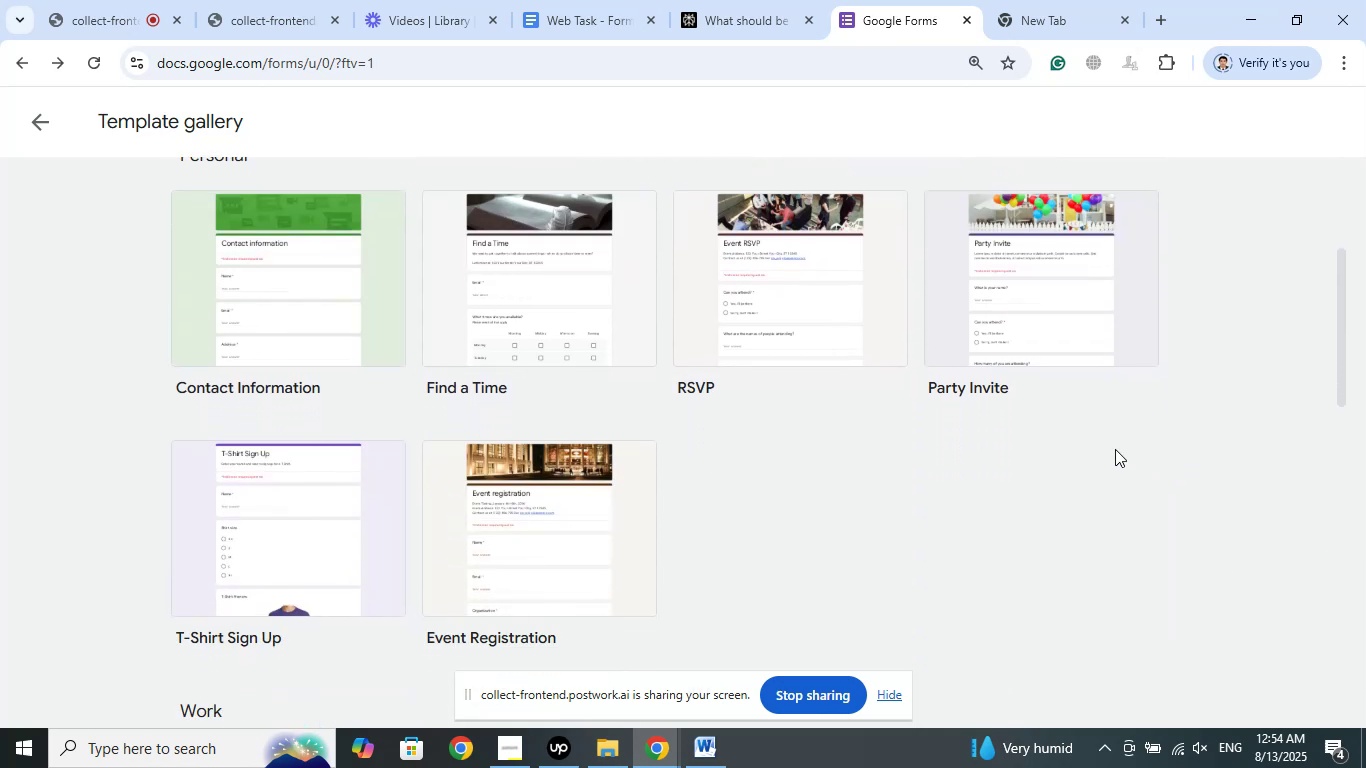 
left_click([1050, 310])
 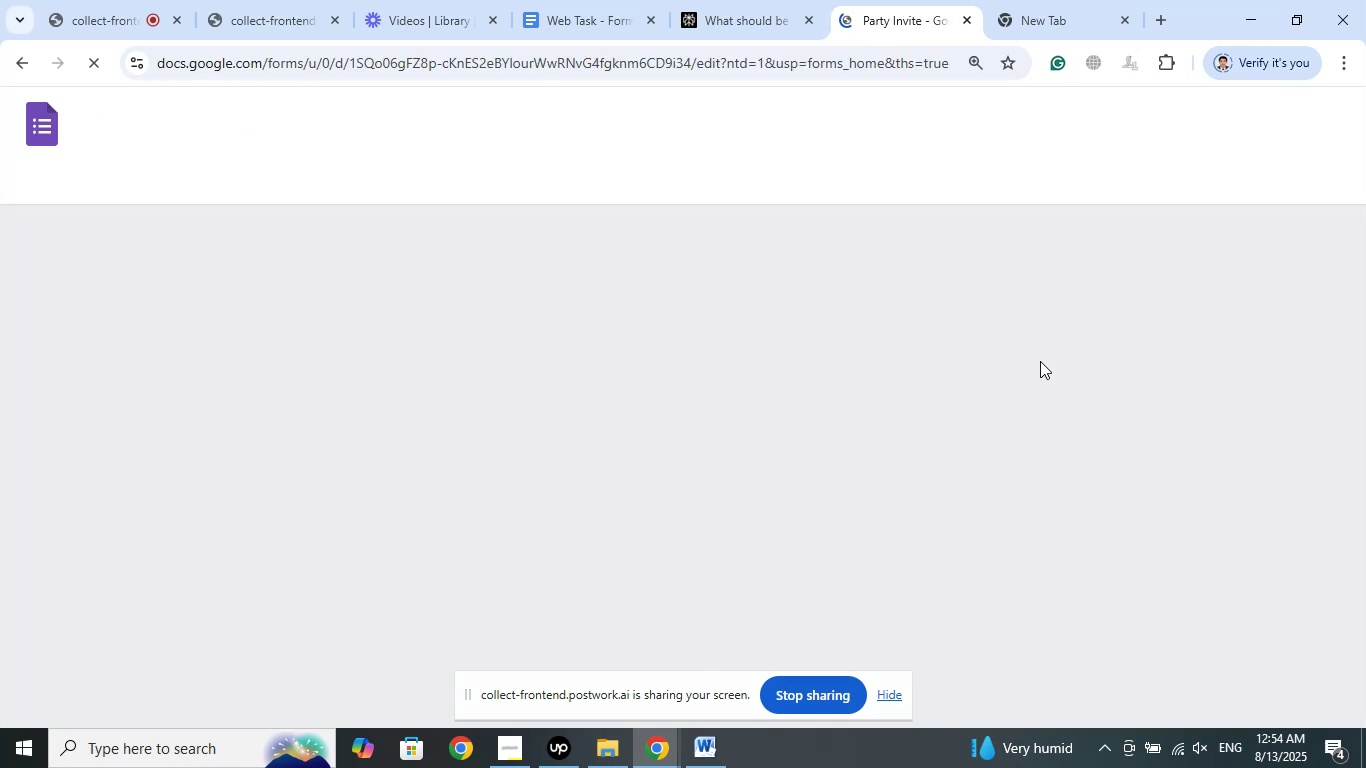 
wait(7.29)
 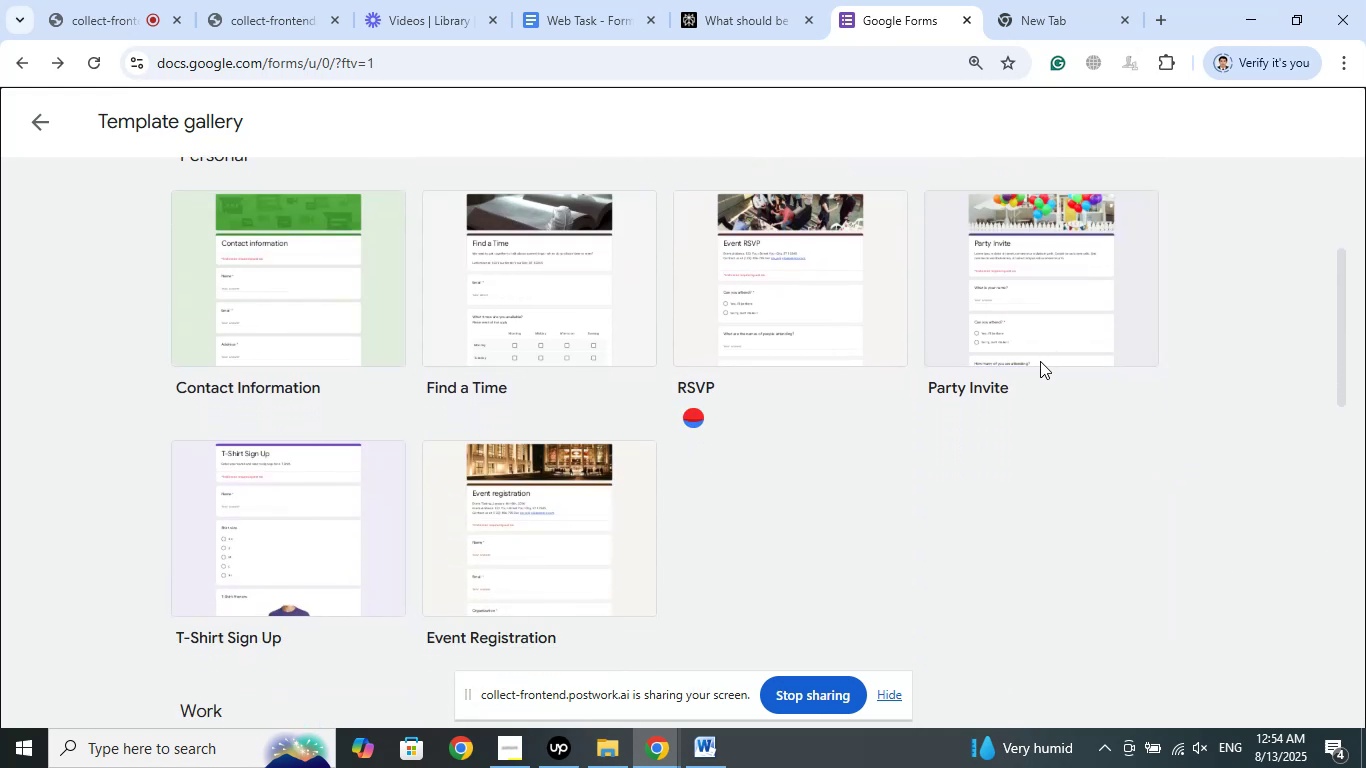 
scroll: coordinate [1248, 386], scroll_direction: down, amount: 3.0
 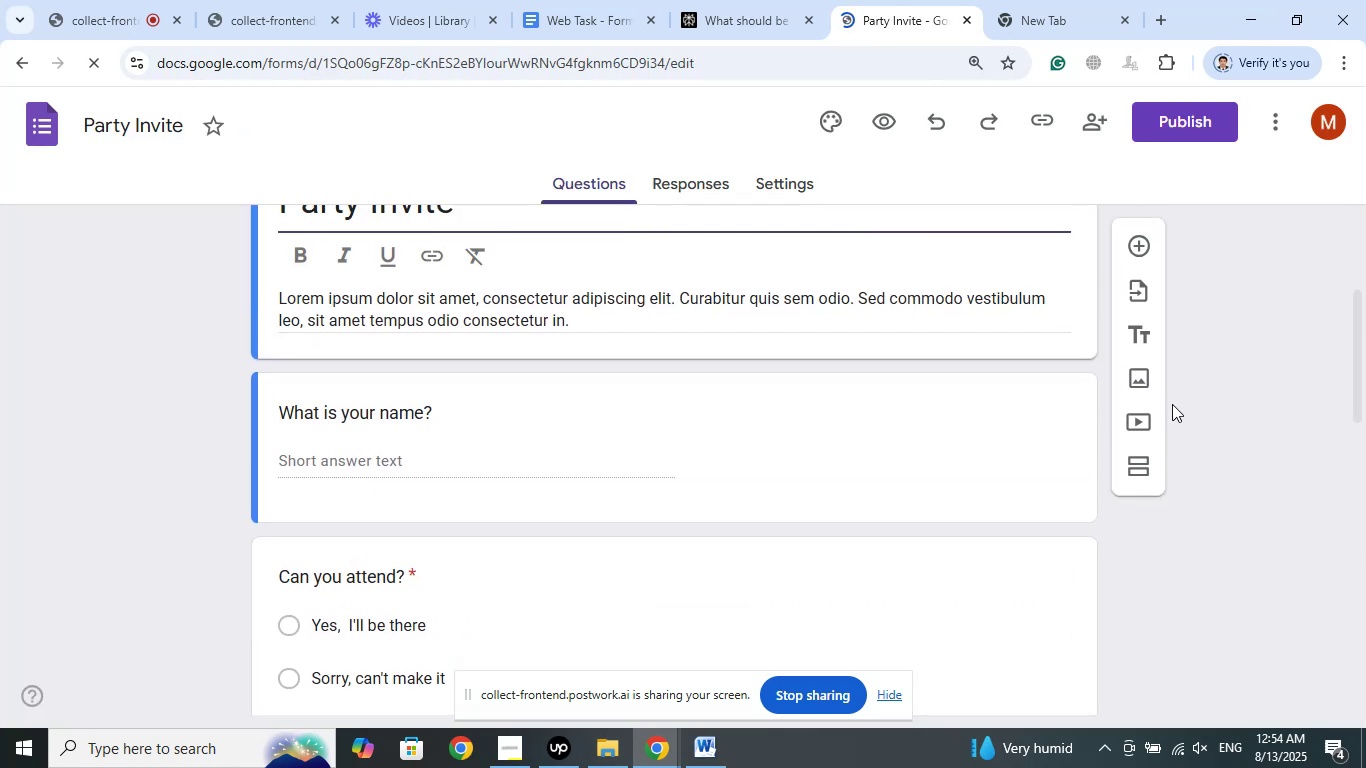 
wait(5.91)
 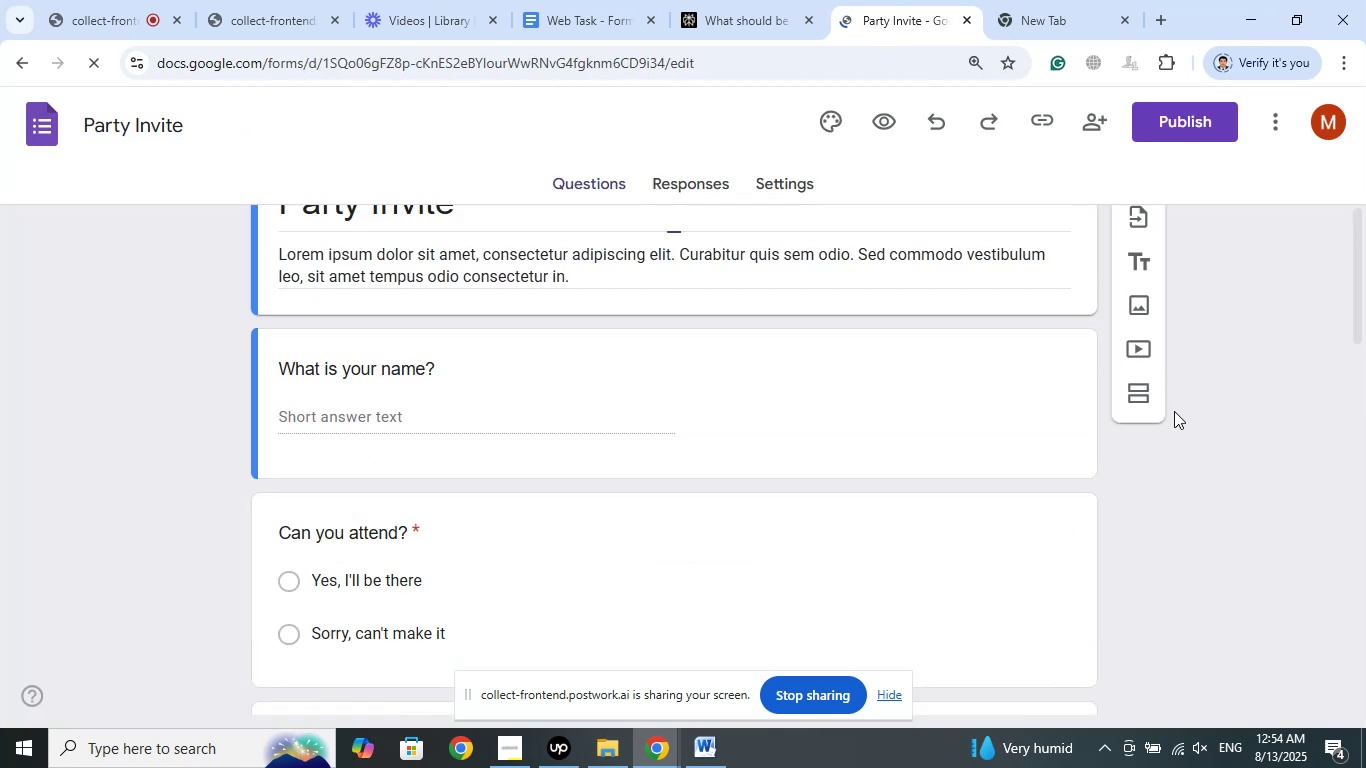 
scroll: coordinate [1170, 402], scroll_direction: up, amount: 2.0
 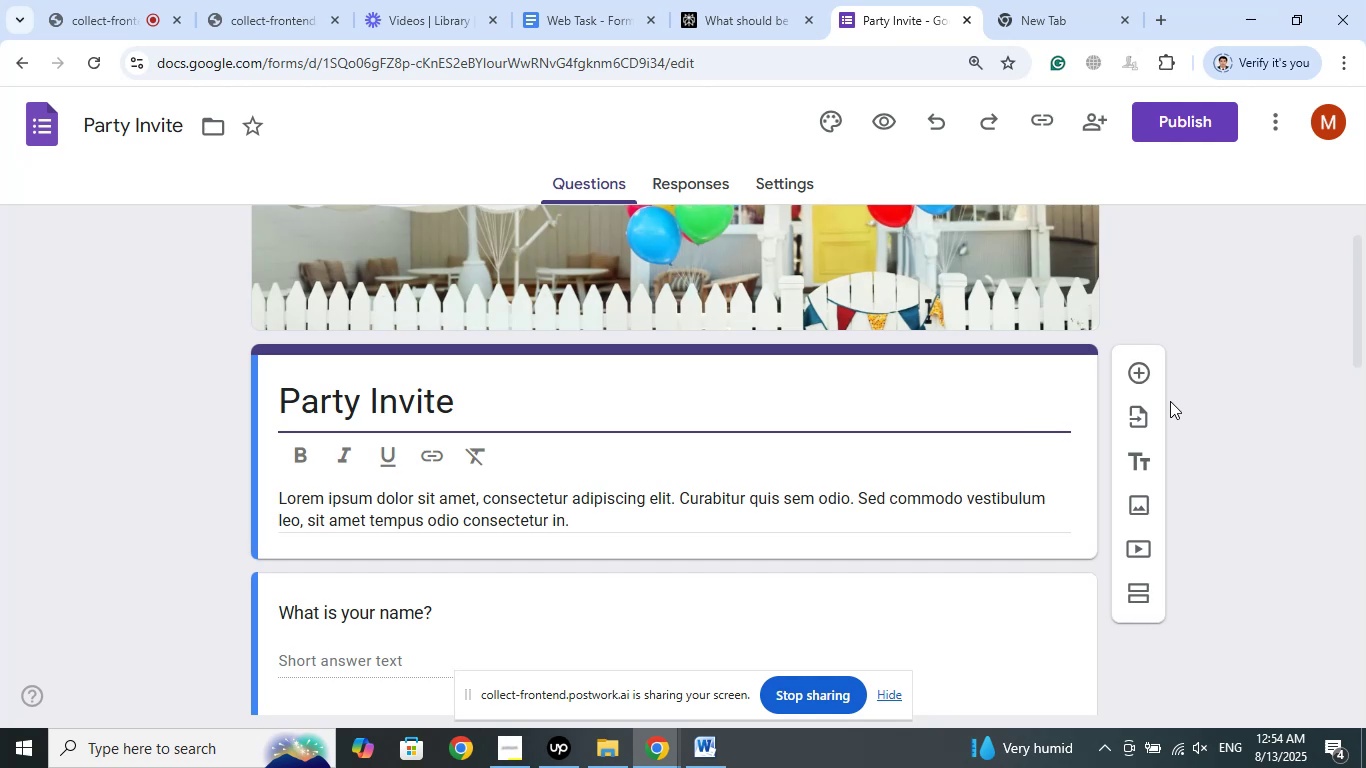 
scroll: coordinate [862, 444], scroll_direction: down, amount: 7.0
 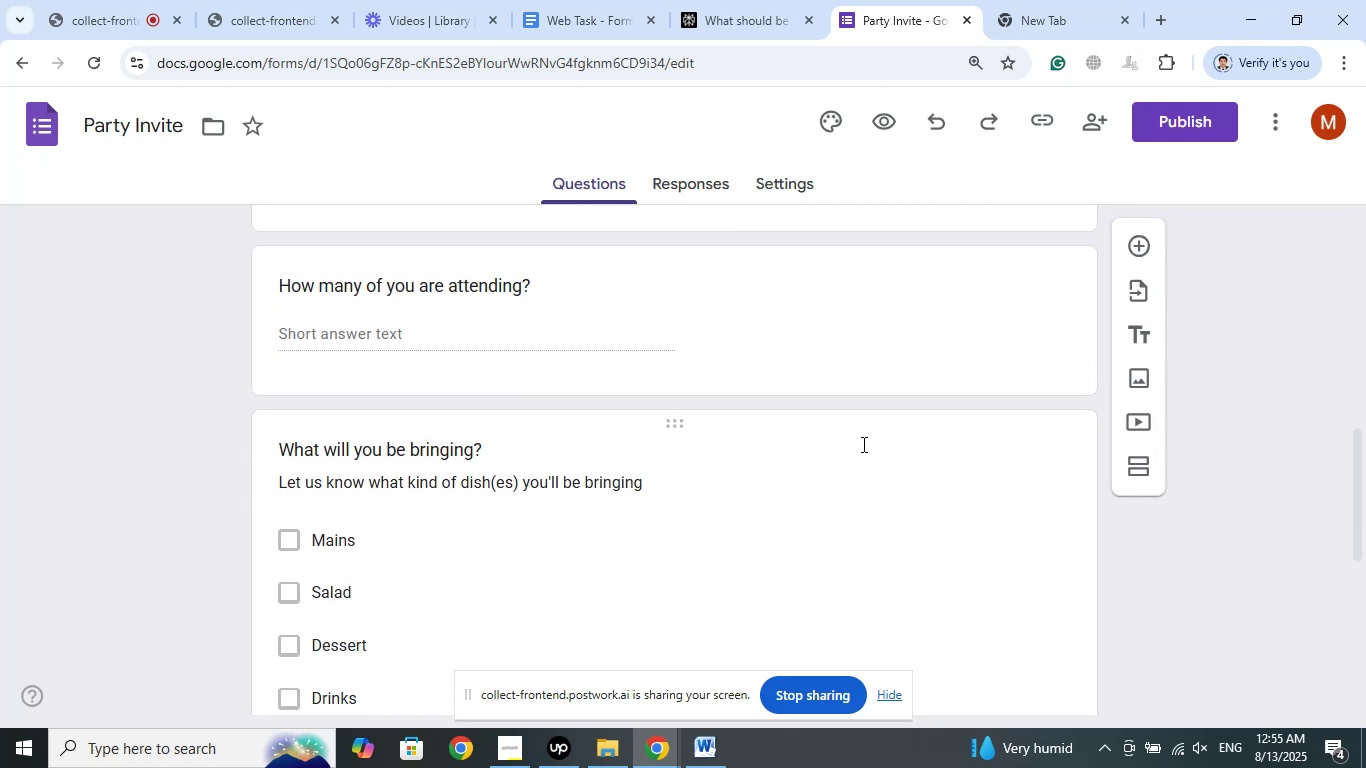 
wait(5.97)
 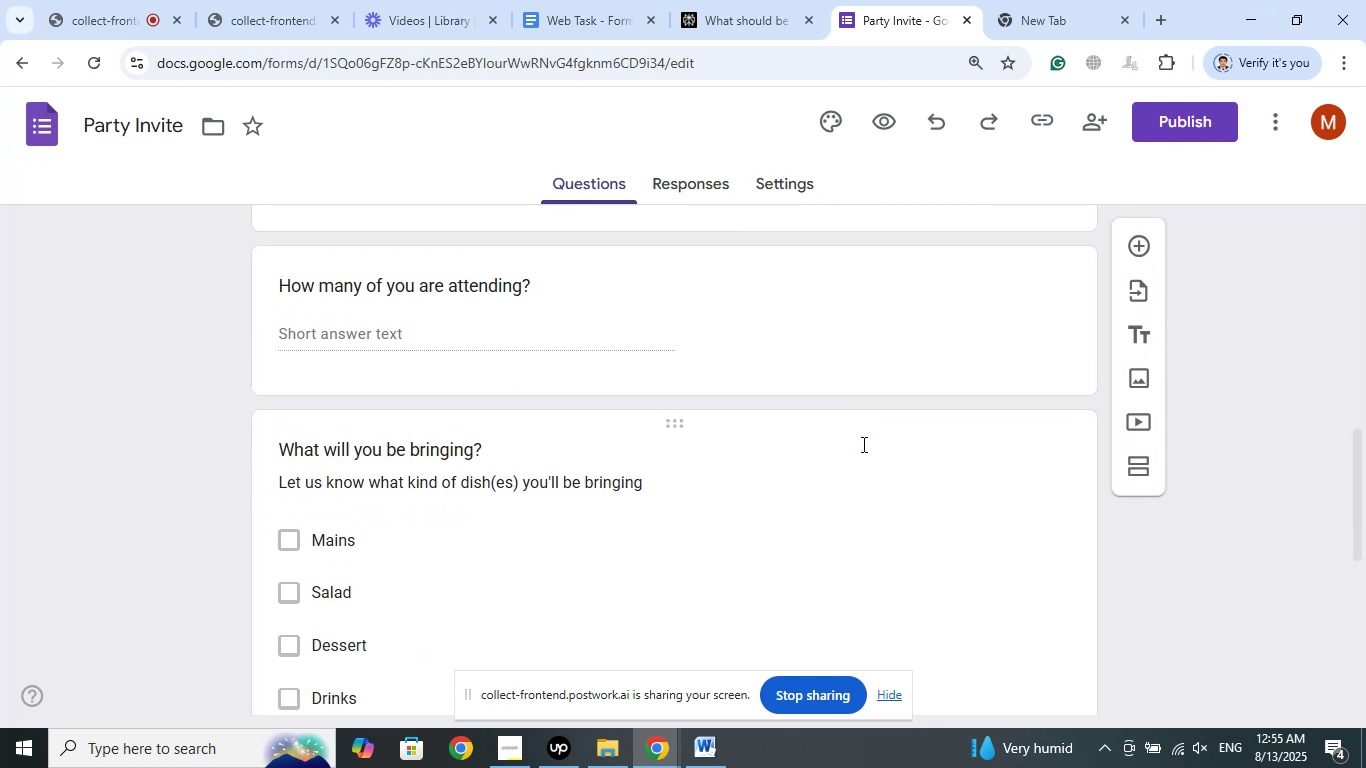 
scroll: coordinate [862, 444], scroll_direction: down, amount: 5.0
 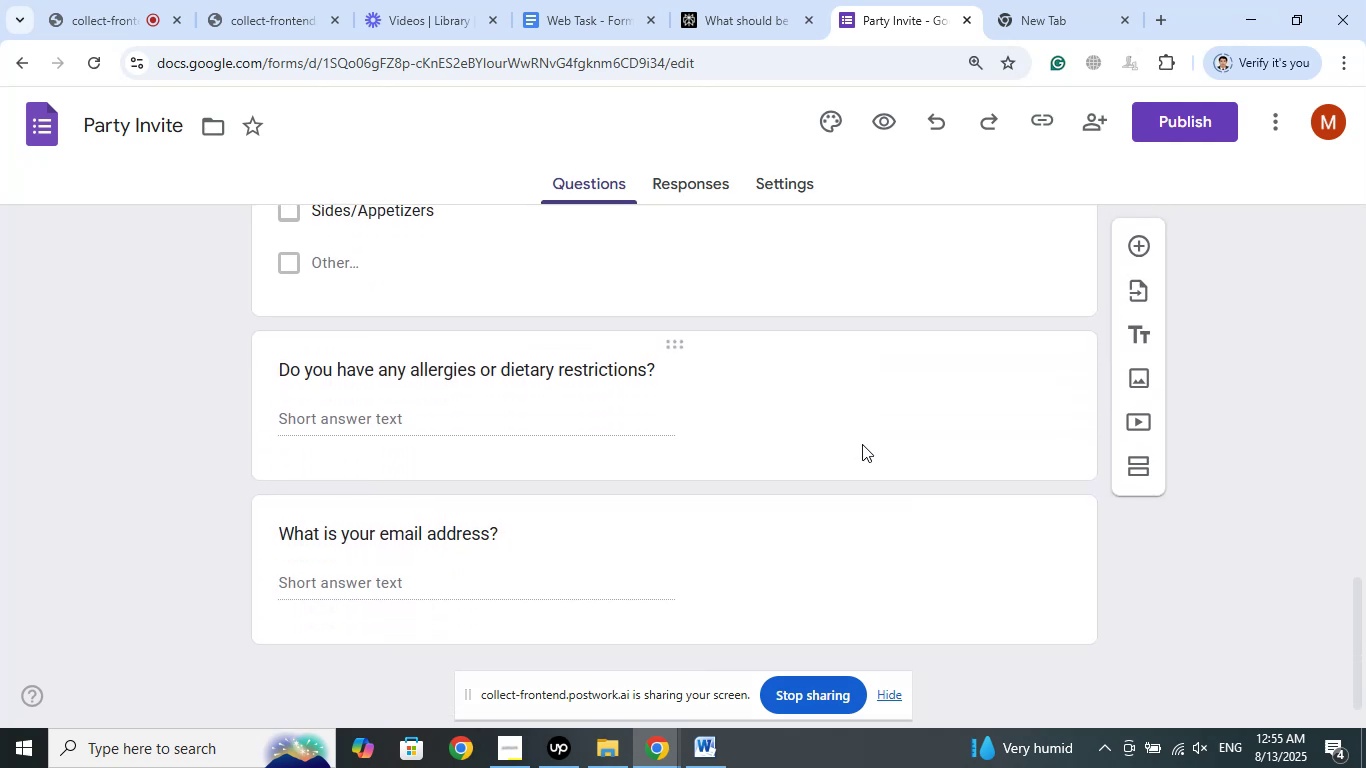 
scroll: coordinate [865, 442], scroll_direction: up, amount: 6.0
 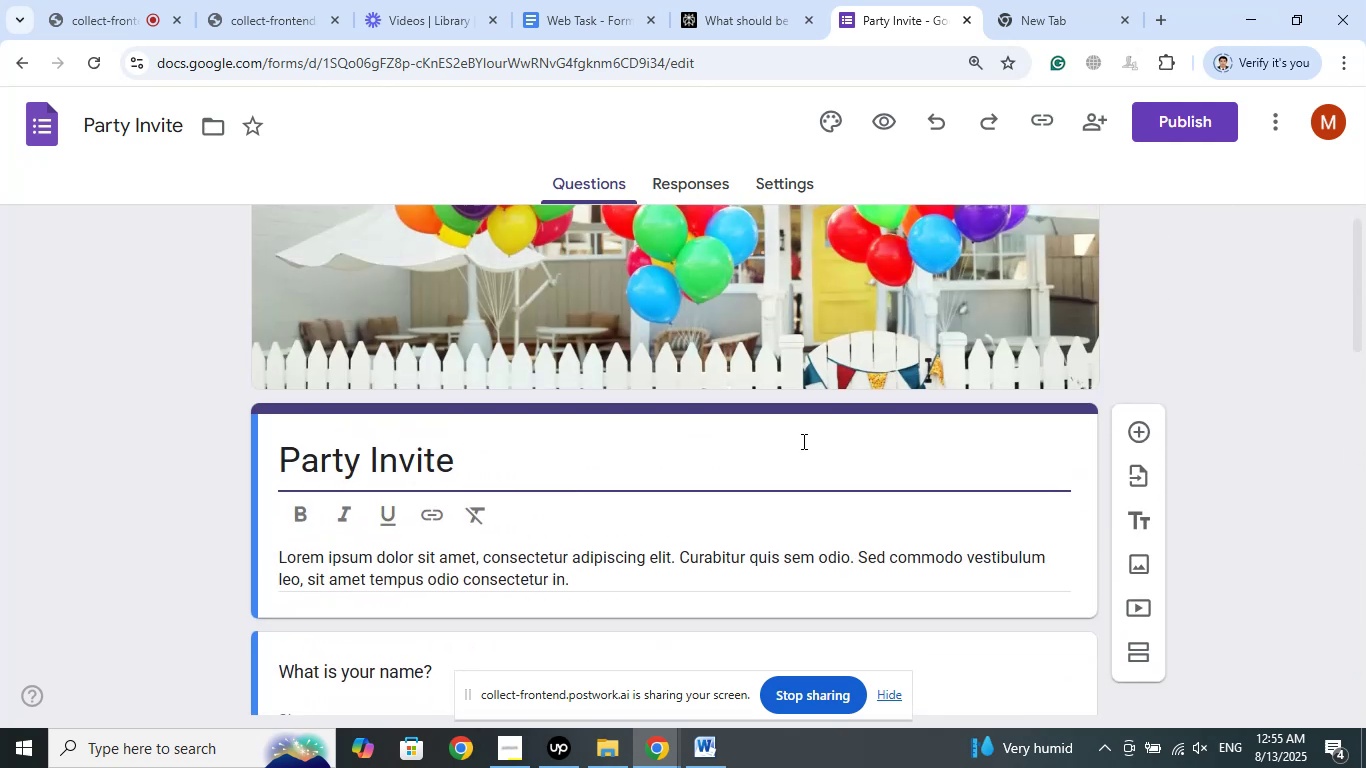 
scroll: coordinate [829, 488], scroll_direction: down, amount: 2.0
 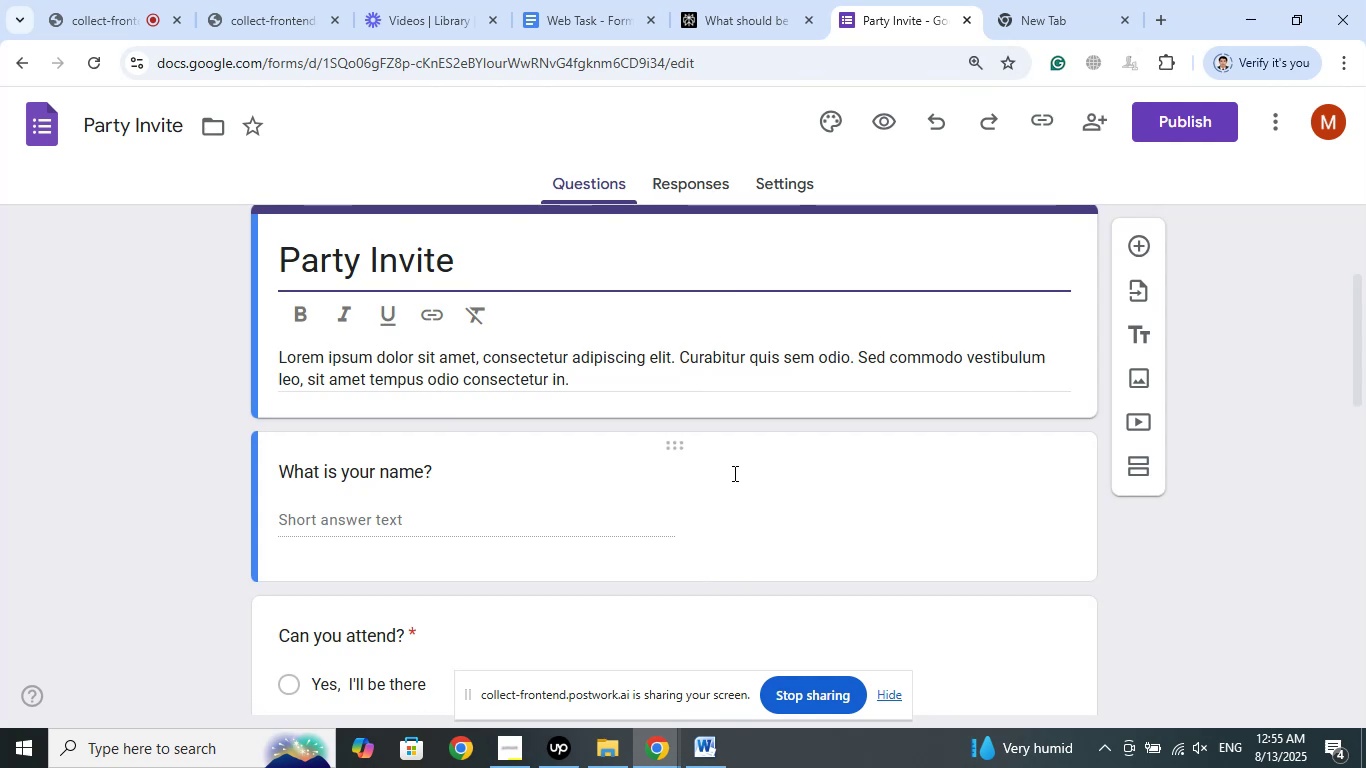 
wait(26.68)
 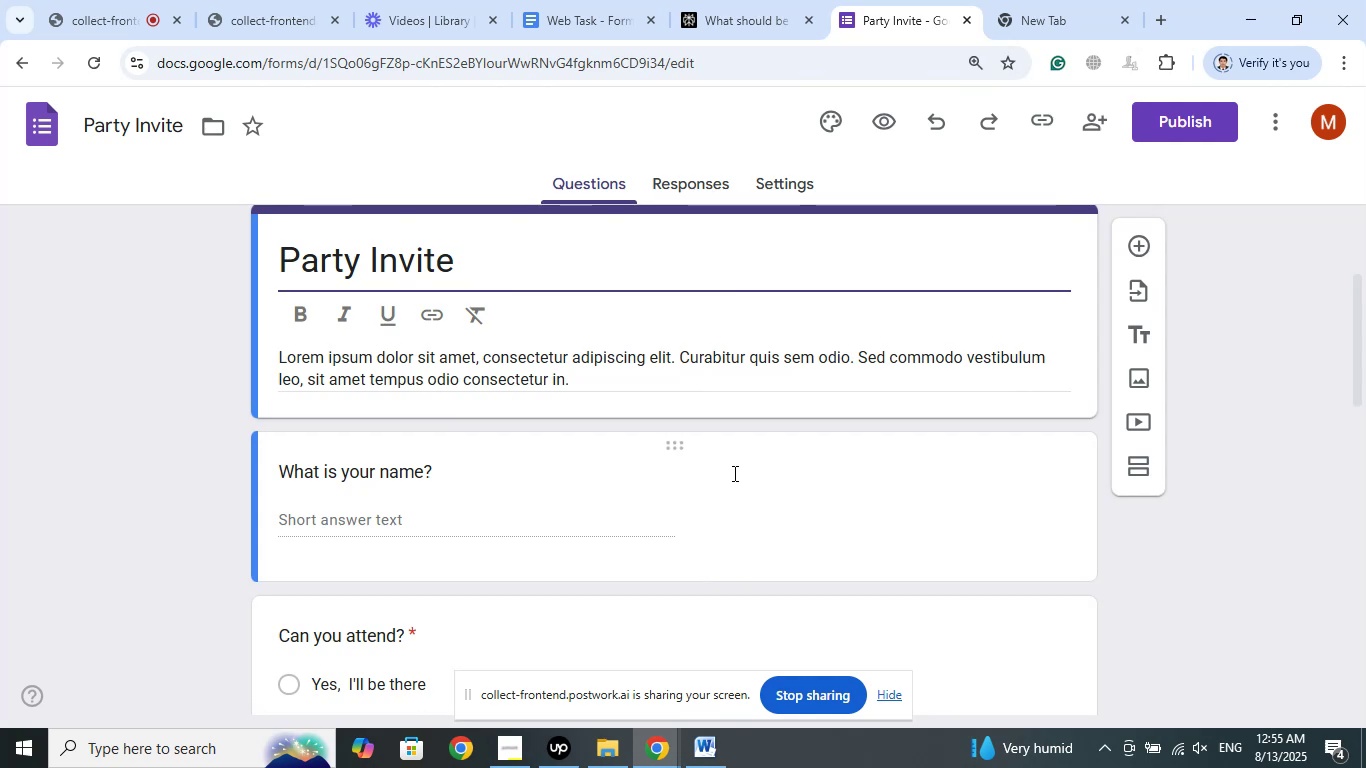 
left_click([747, 23])
 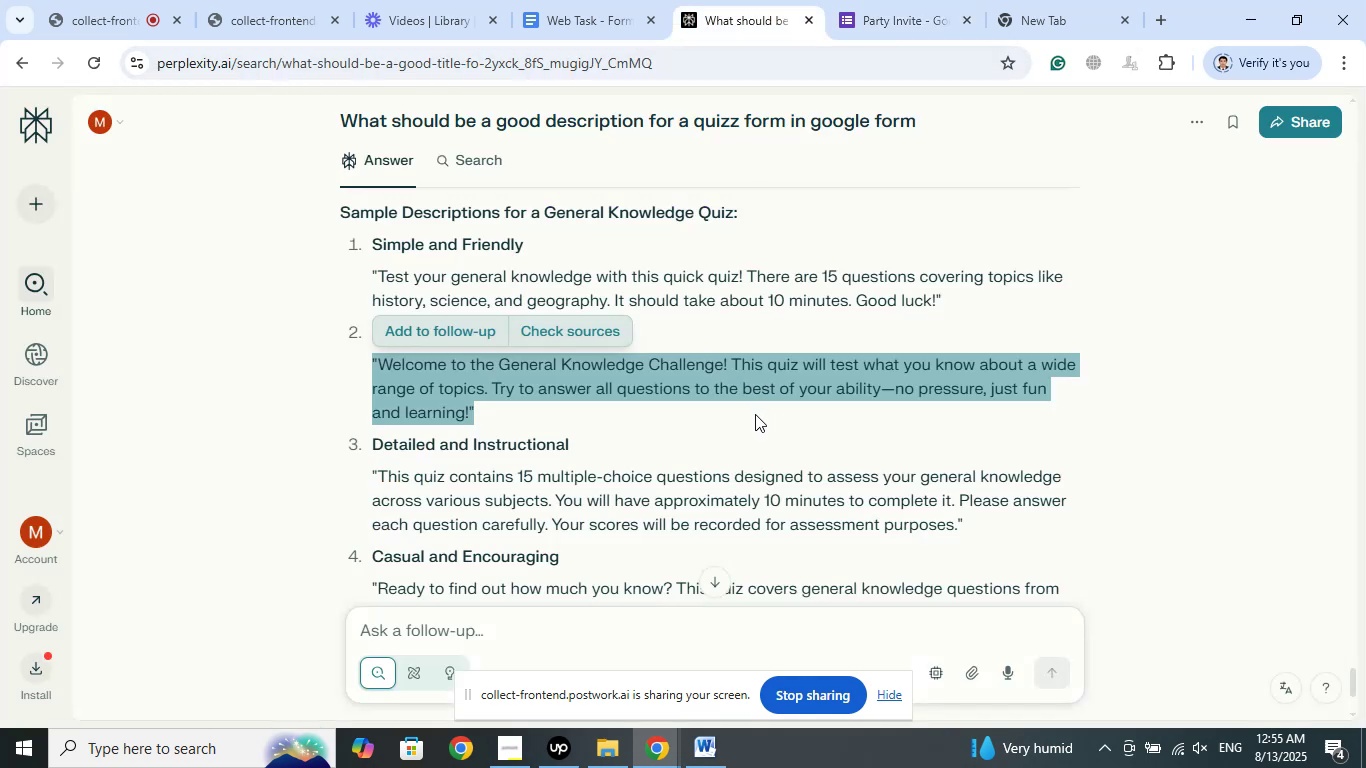 
scroll: coordinate [755, 414], scroll_direction: down, amount: 12.0
 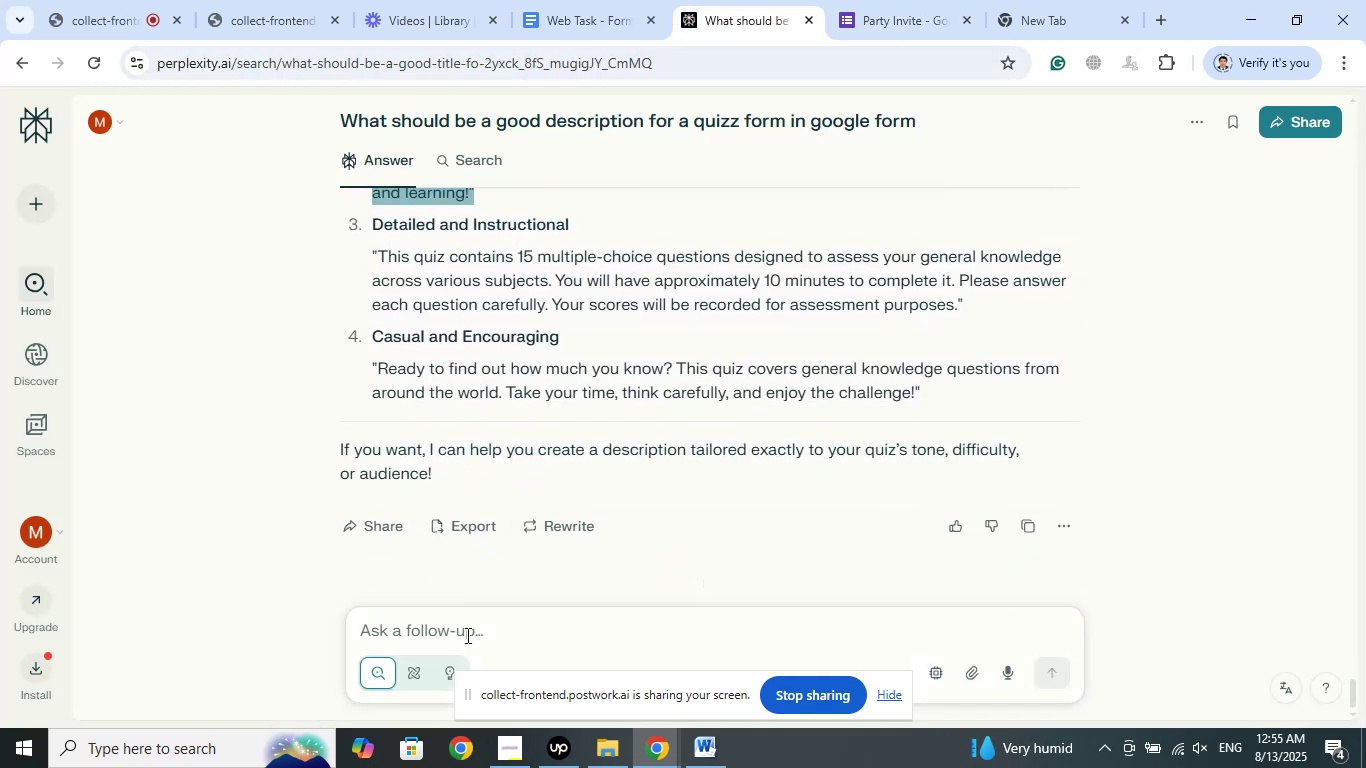 
left_click([465, 641])
 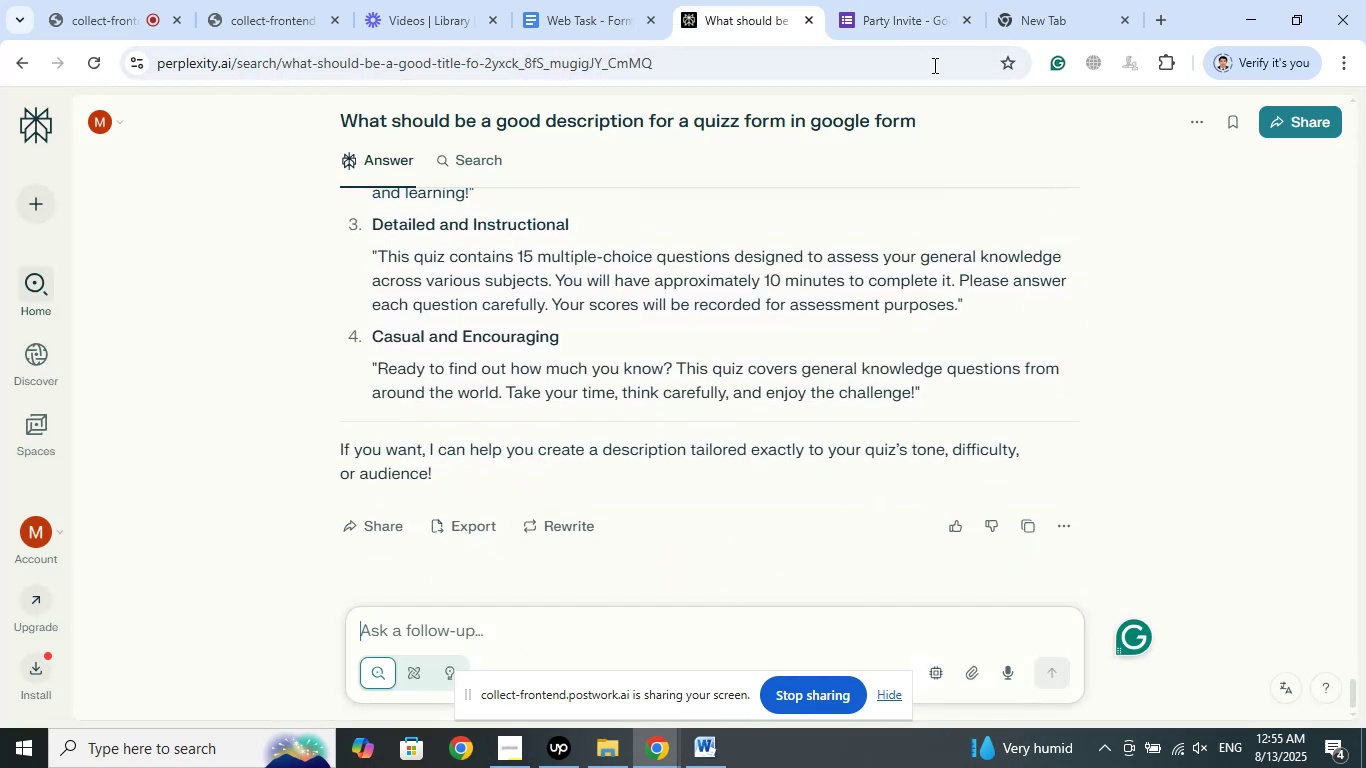 
left_click([916, 0])
 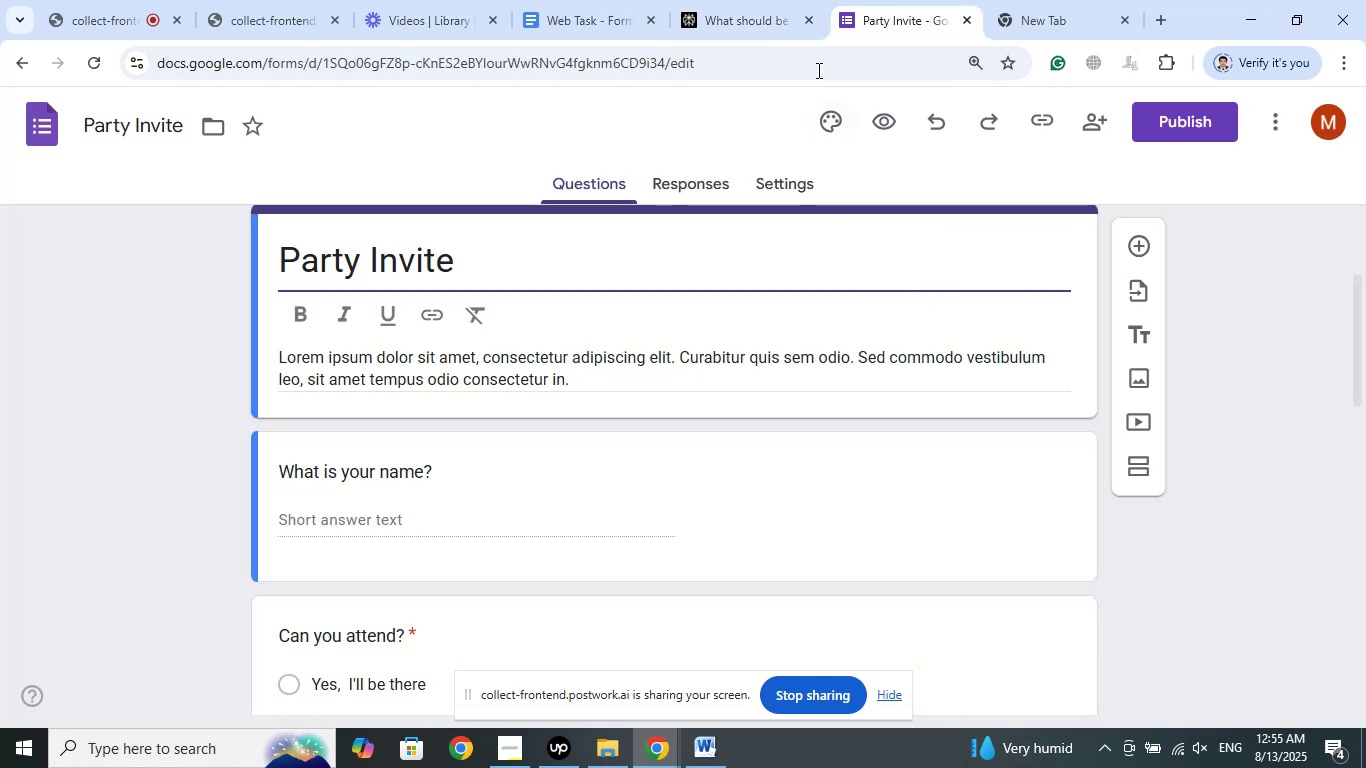 
left_click([760, 7])
 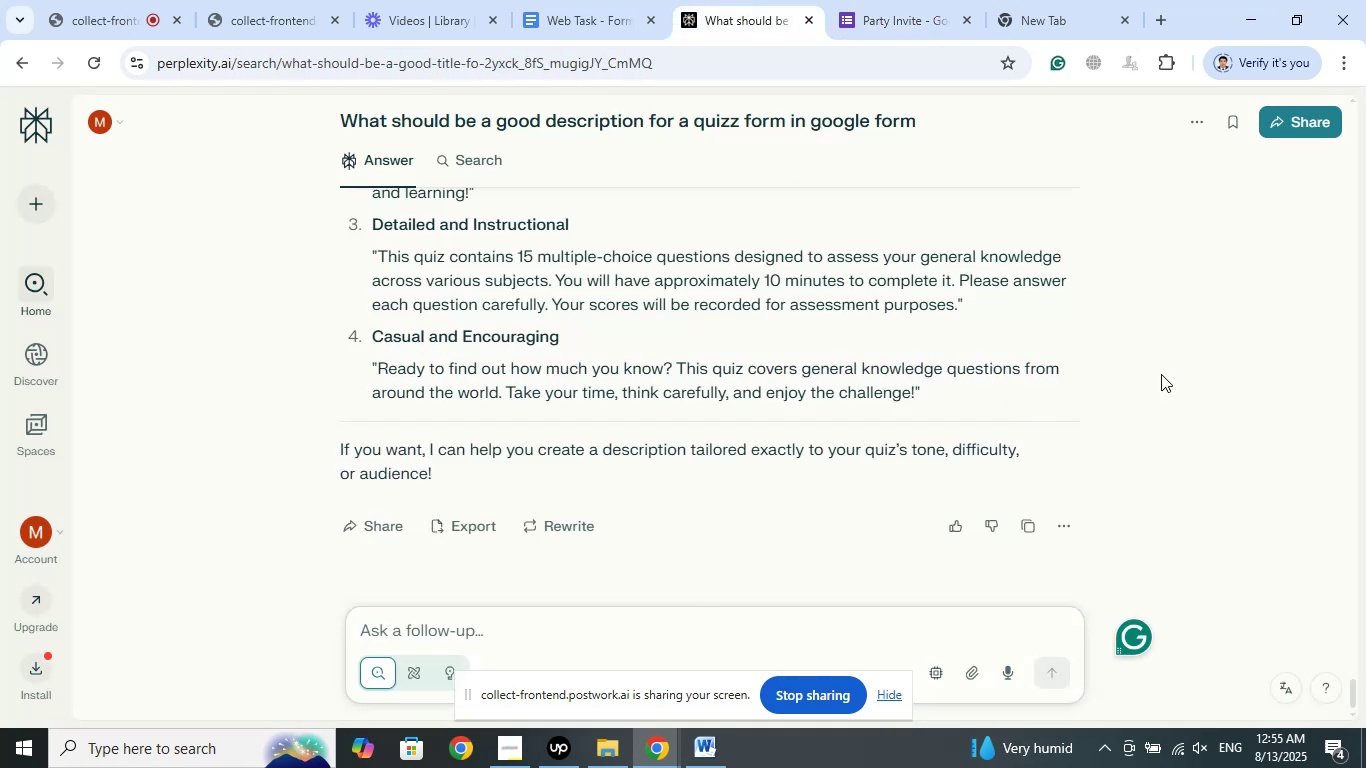 
wait(11.6)
 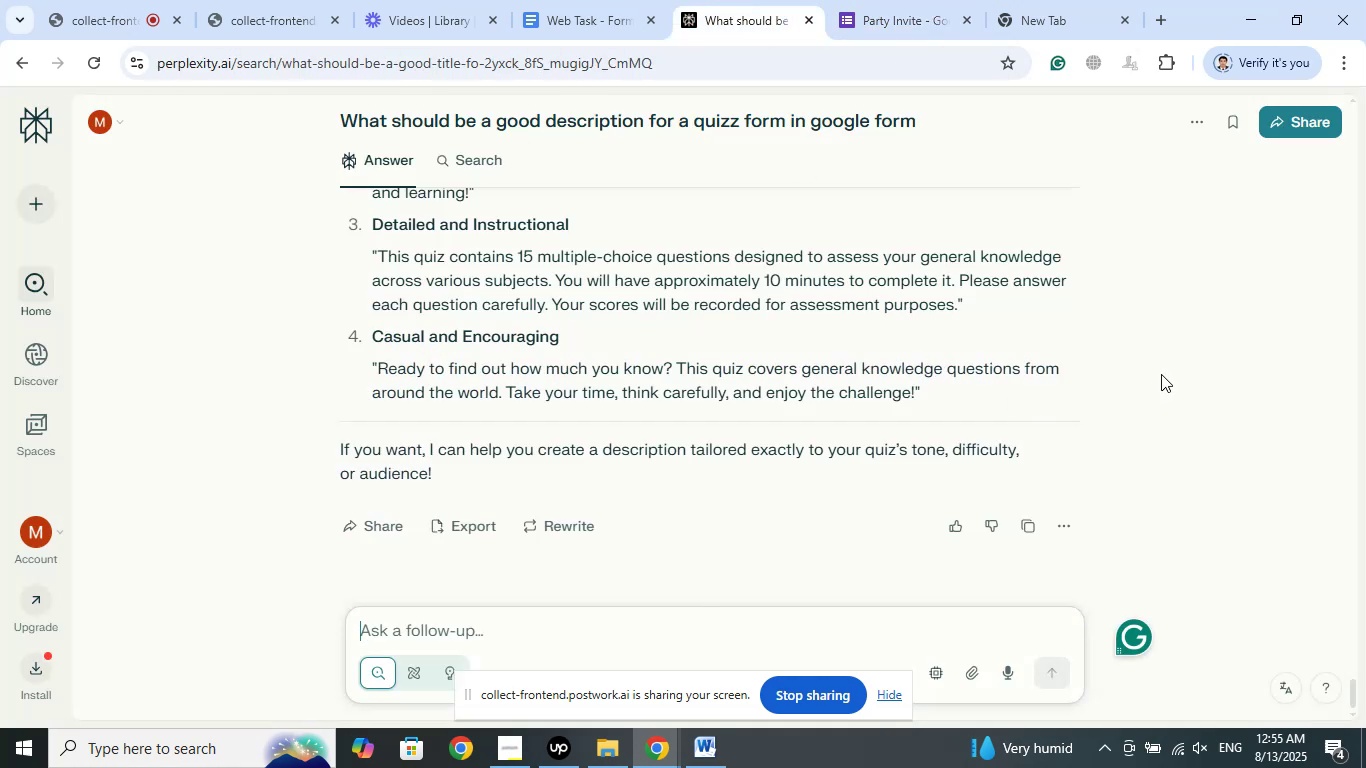 
type(What should be a good desciption fo )
key(Backspace)
key(Backspace)
key(Backspace)
type(of a googleform)
key(Backspace)
key(Backspace)
key(Backspace)
key(Backspace)
type( form for party Invite)
 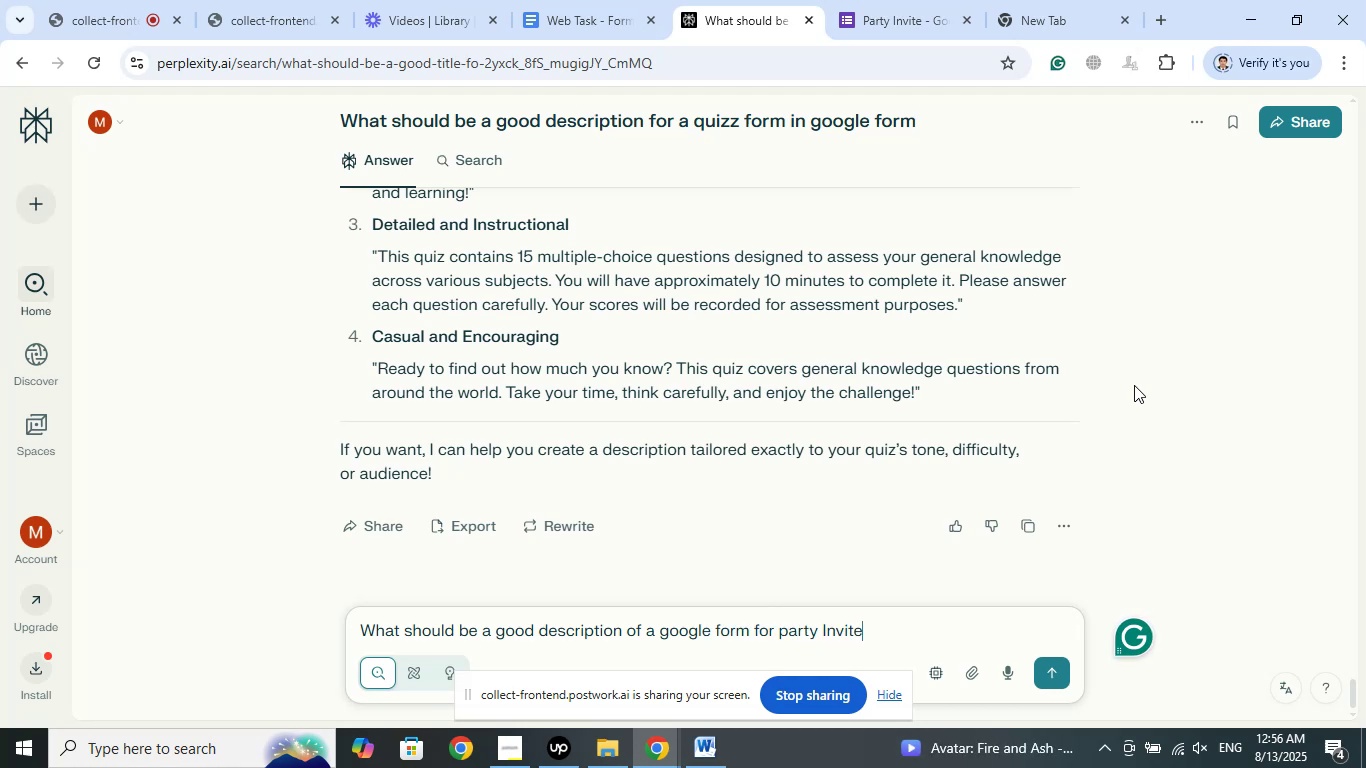 
key(Enter)
 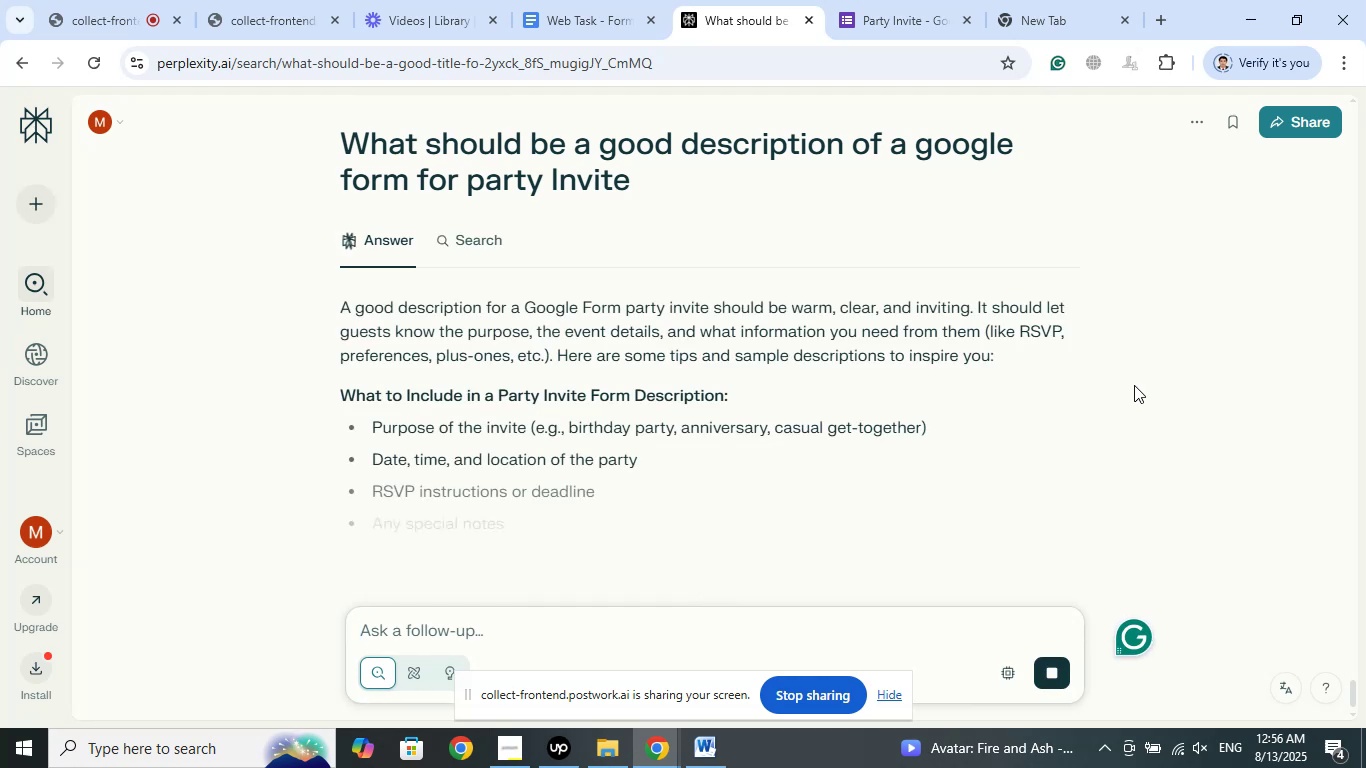 
wait(11.04)
 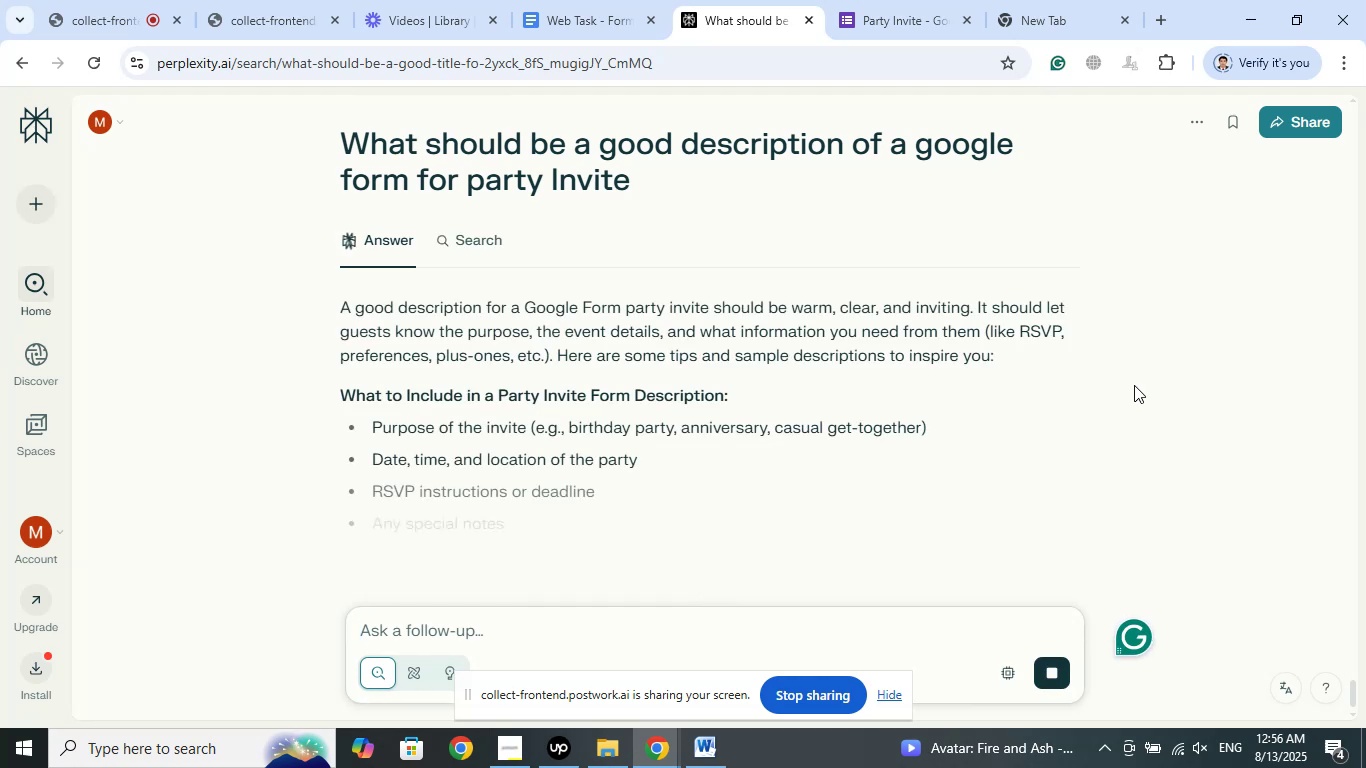 
scroll: coordinate [787, 447], scroll_direction: down, amount: 3.0
 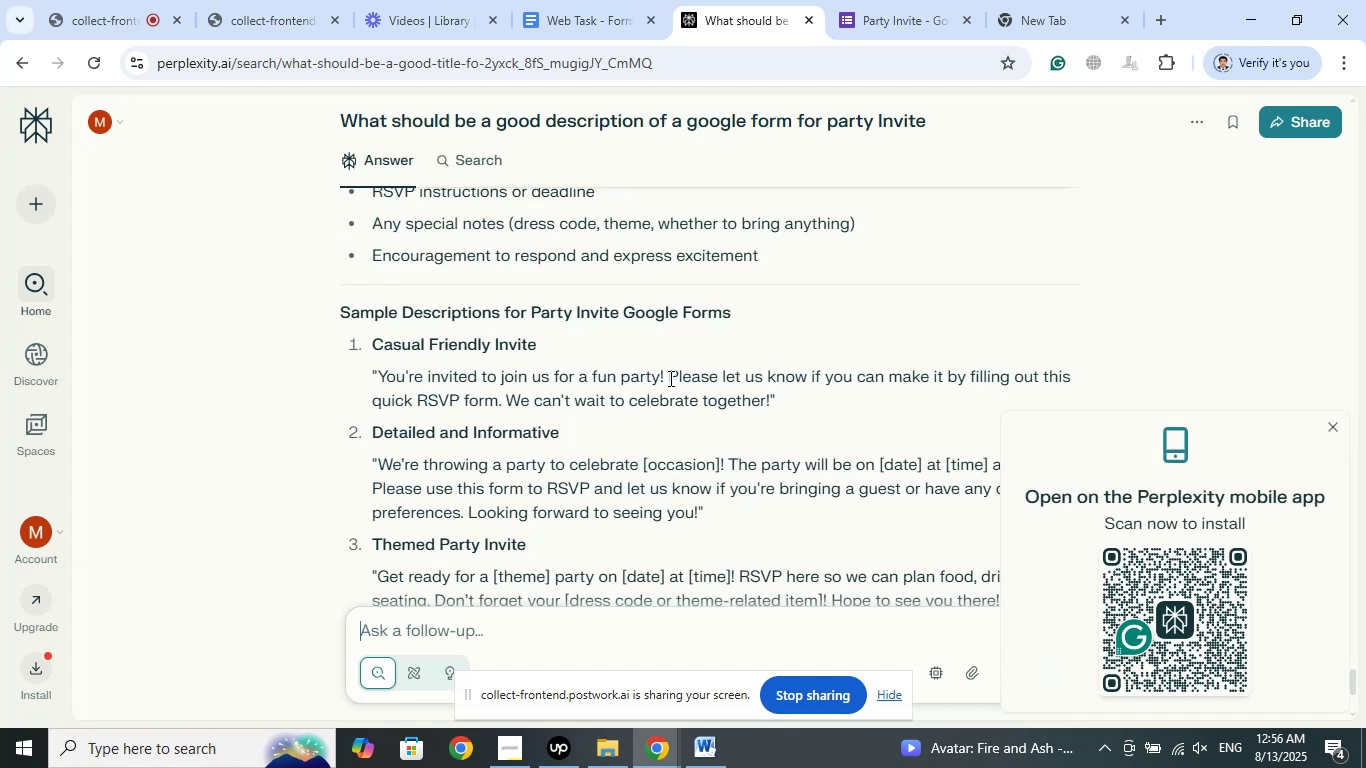 
scroll: coordinate [643, 369], scroll_direction: up, amount: 2.0
 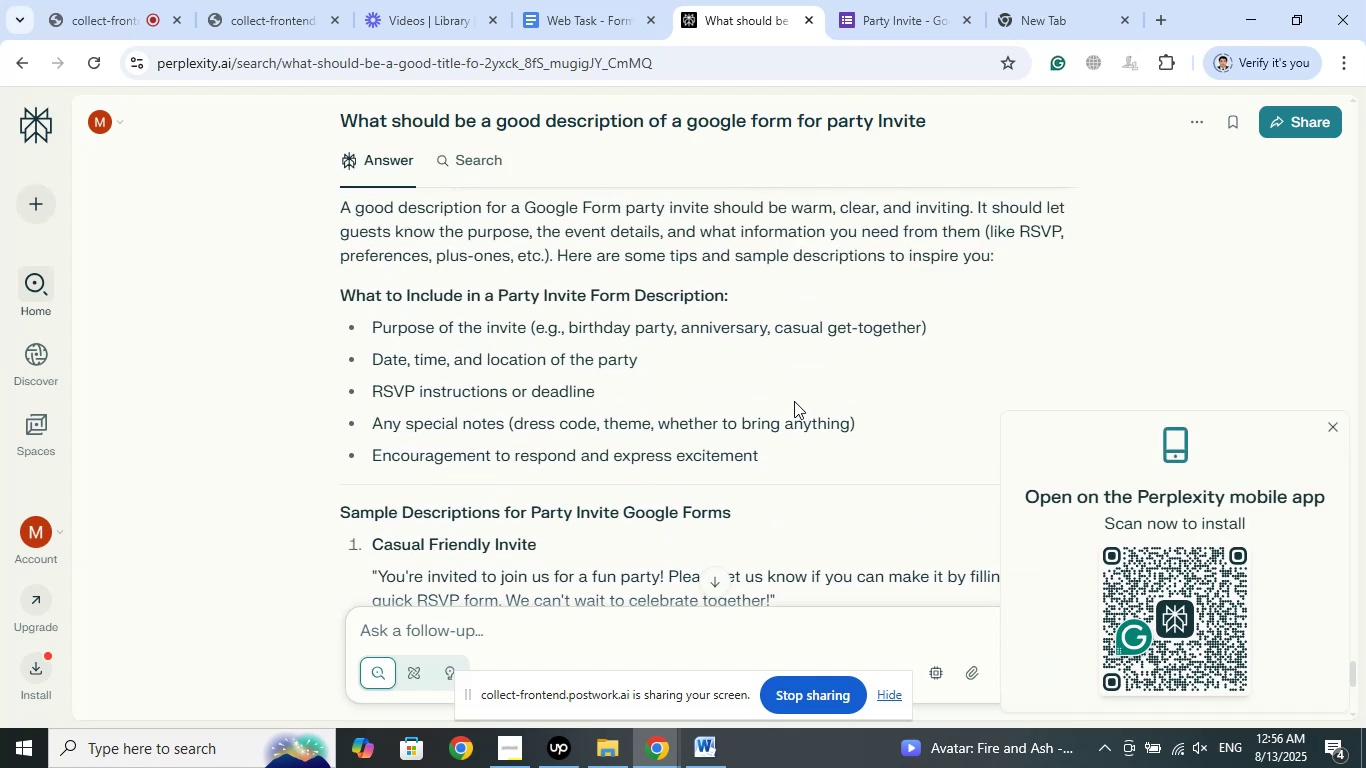 
scroll: coordinate [795, 396], scroll_direction: down, amount: 1.0
 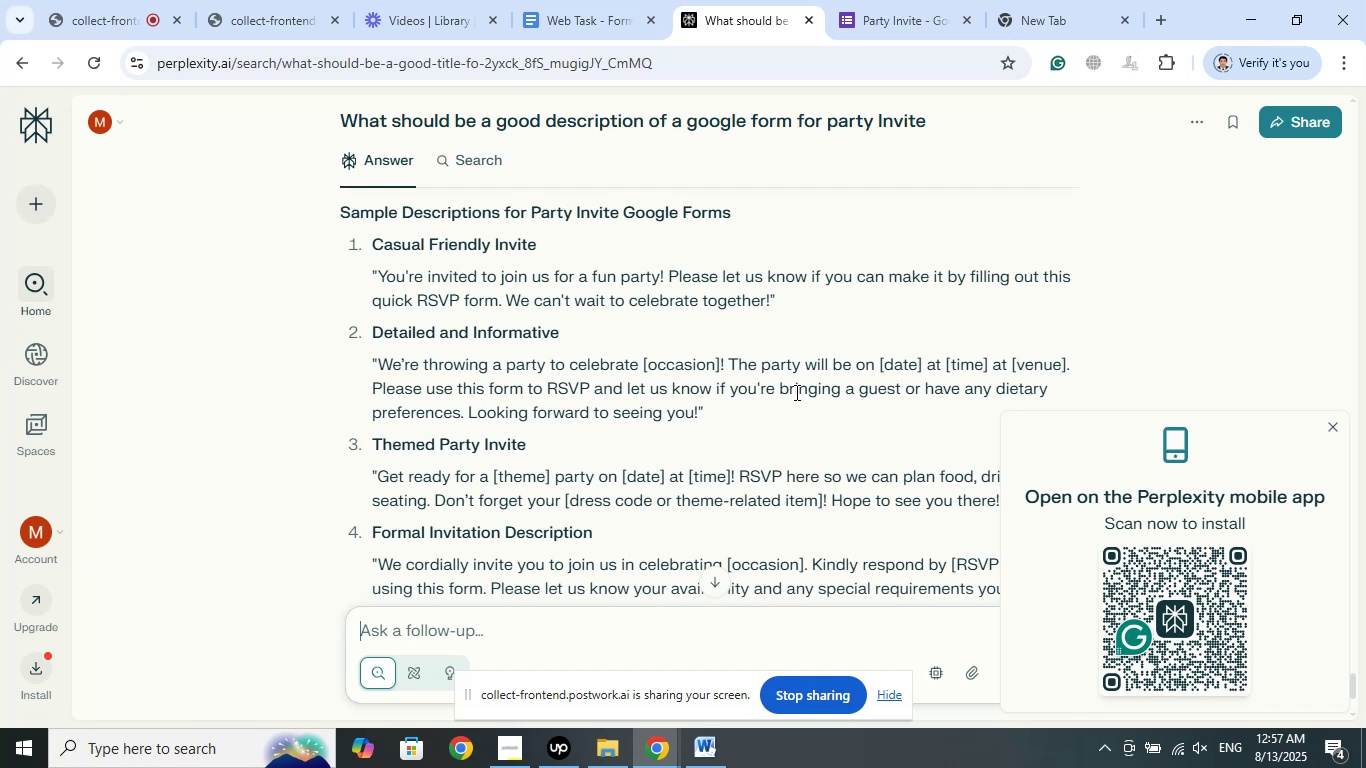 
wait(42.16)
 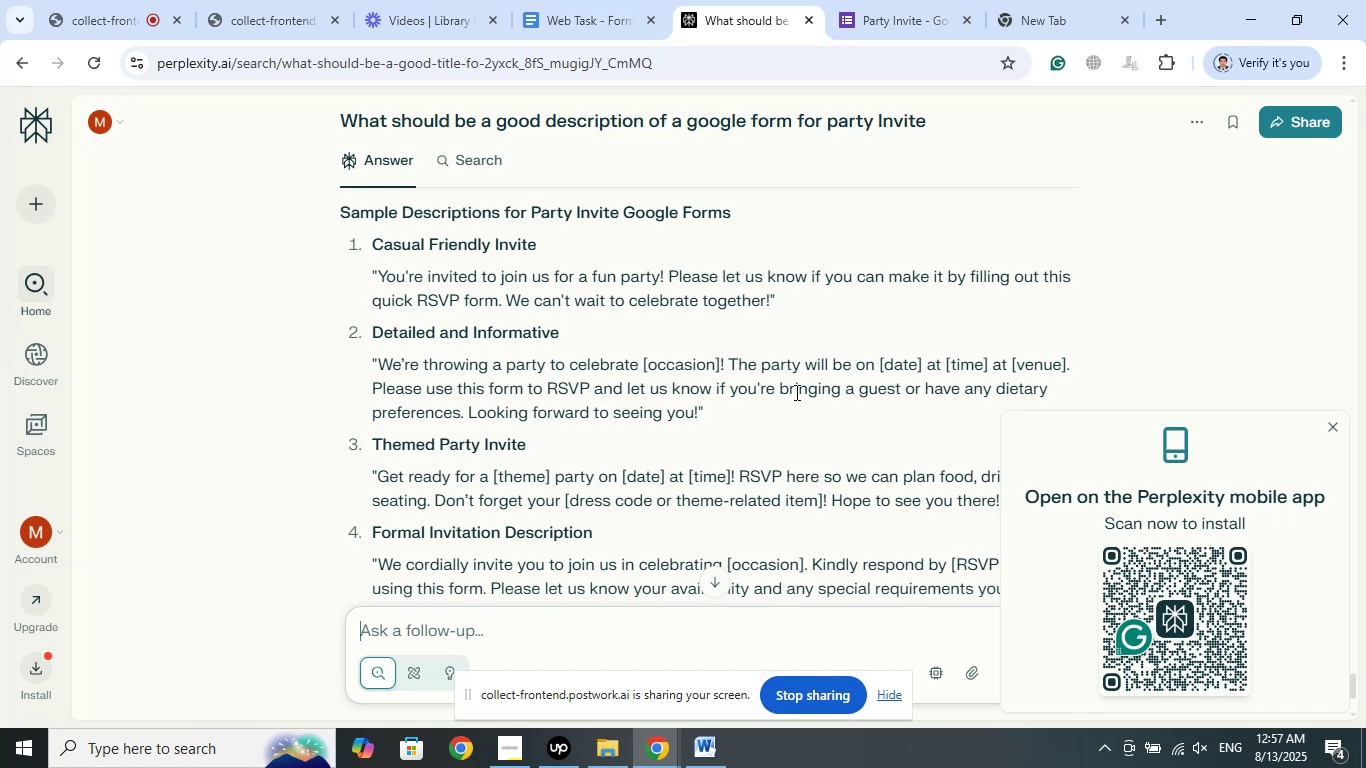 
left_click([1327, 425])
 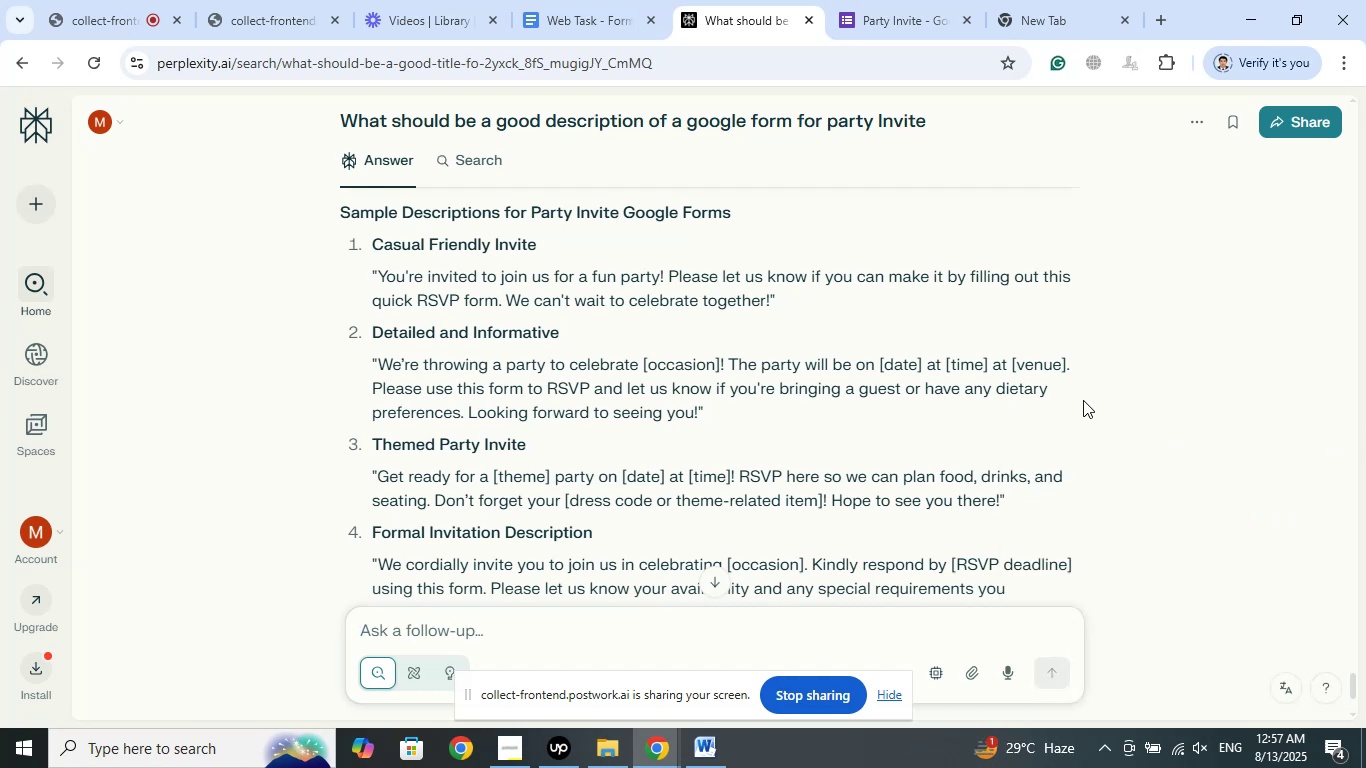 
scroll: coordinate [1105, 399], scroll_direction: down, amount: 1.0
 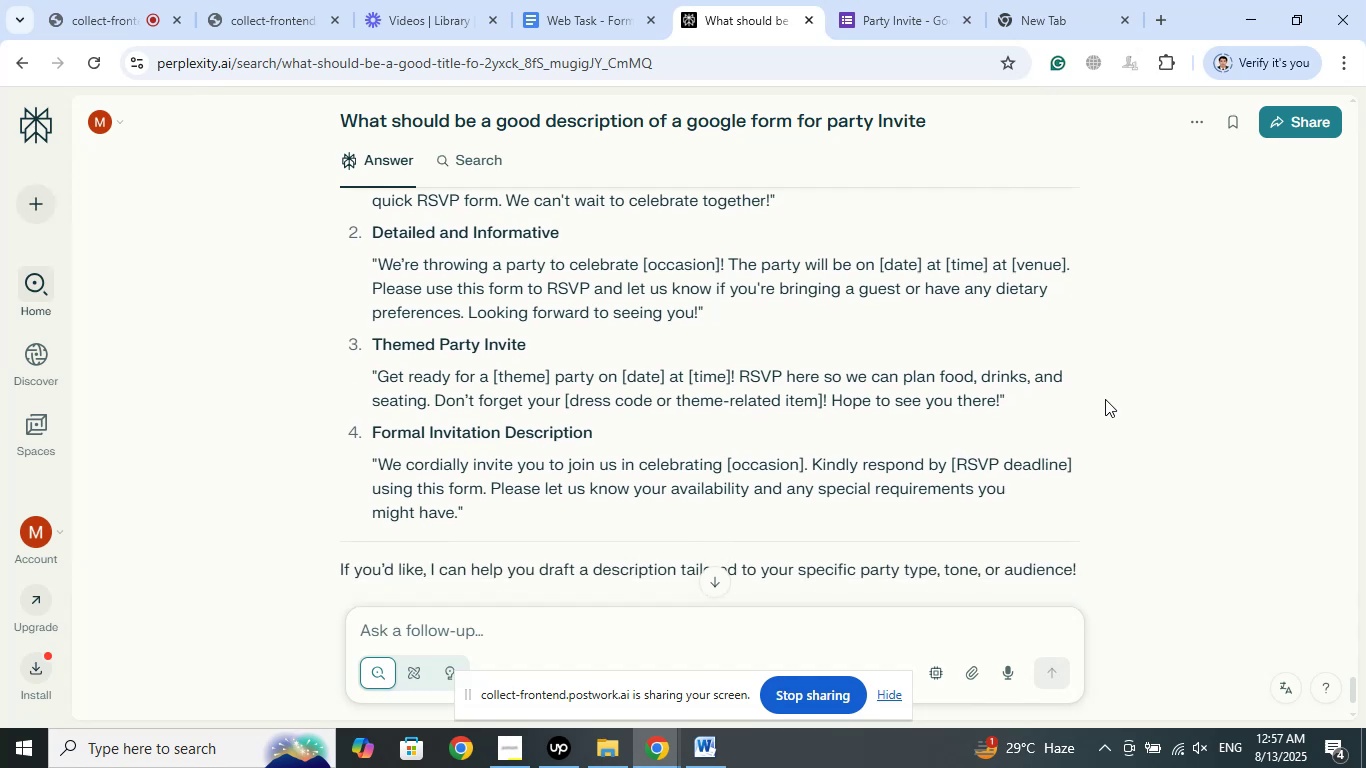 
scroll: coordinate [1105, 399], scroll_direction: up, amount: 3.0
 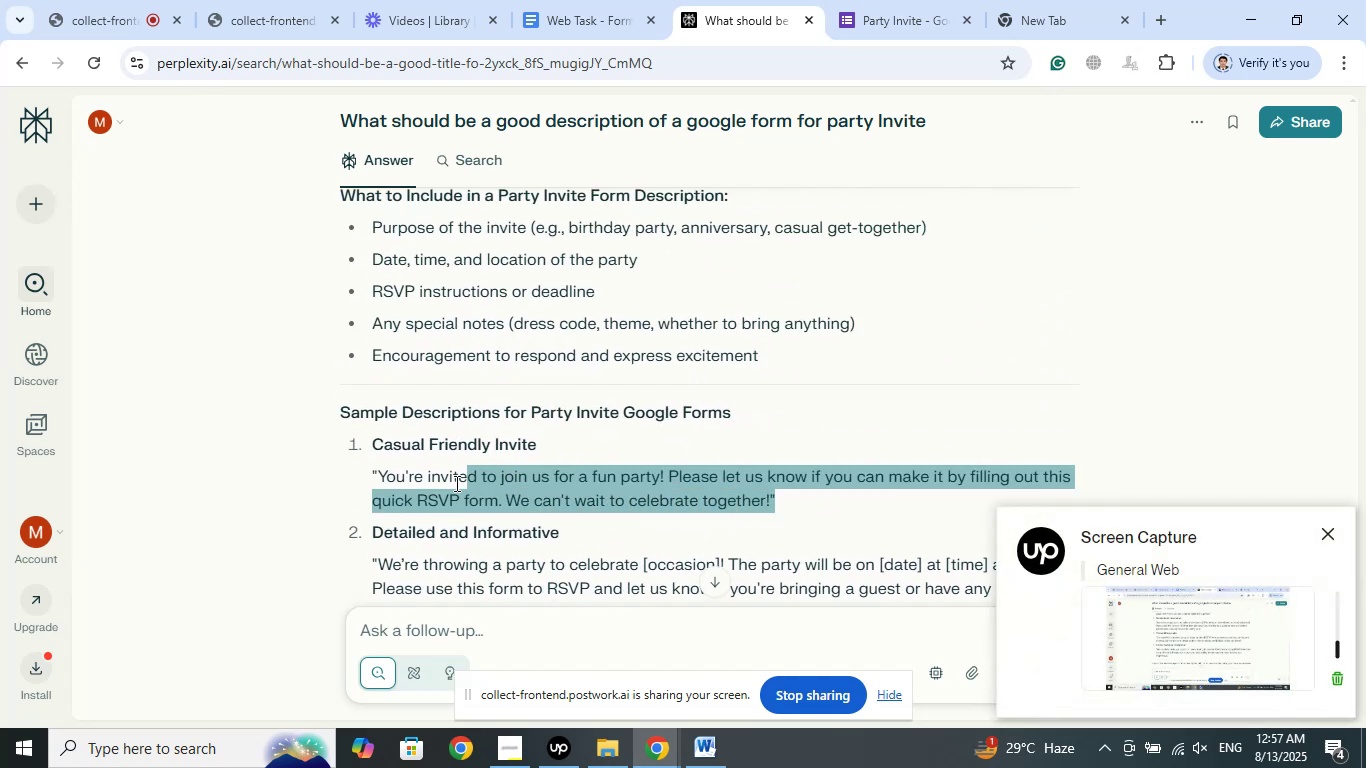 
right_click([426, 483])
 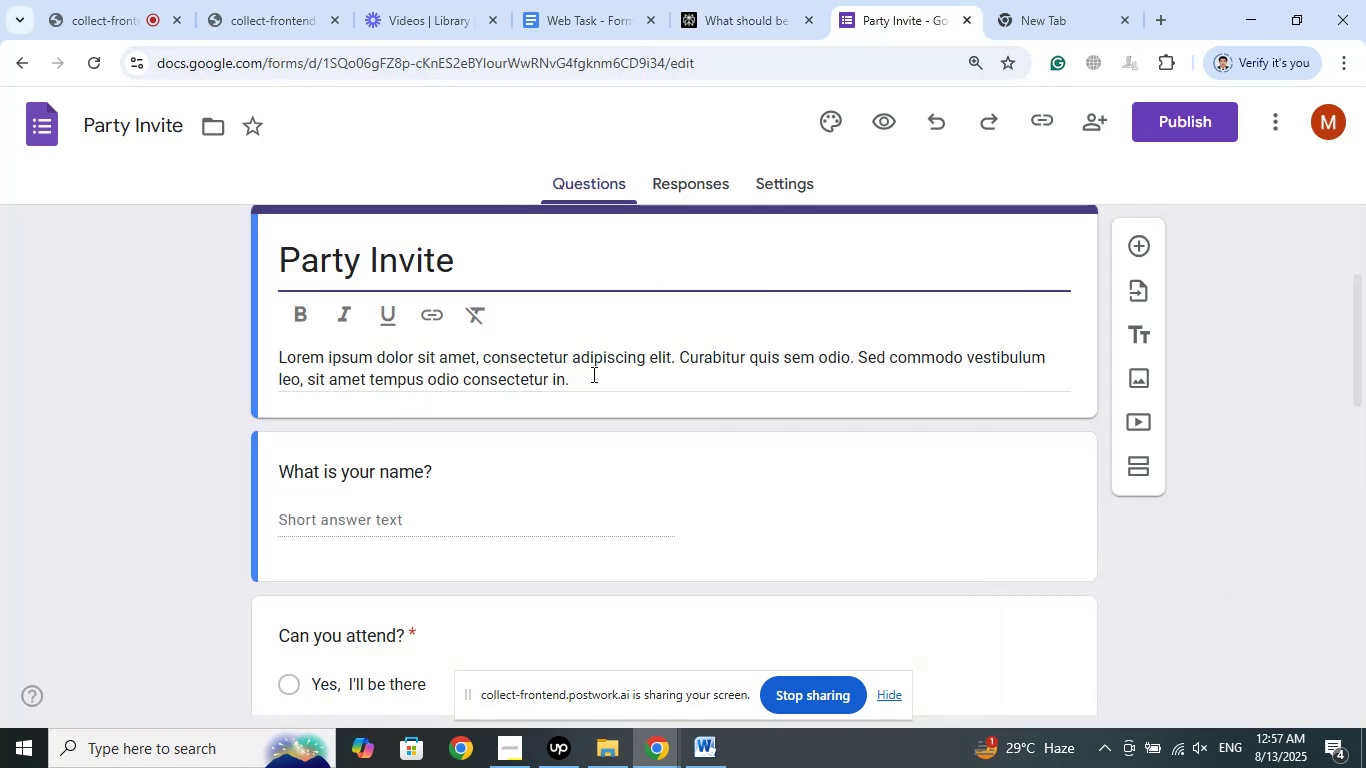 
wait(5.75)
 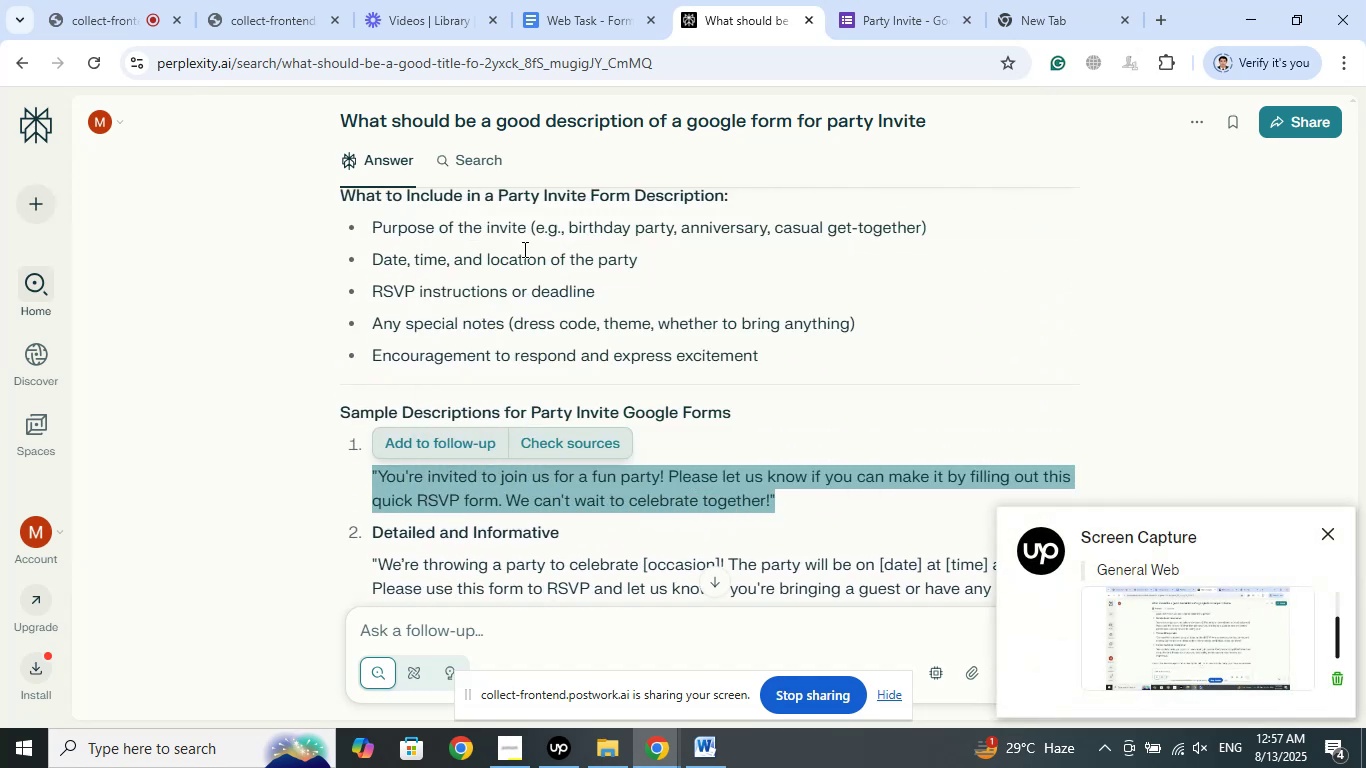 
right_click([414, 363])
 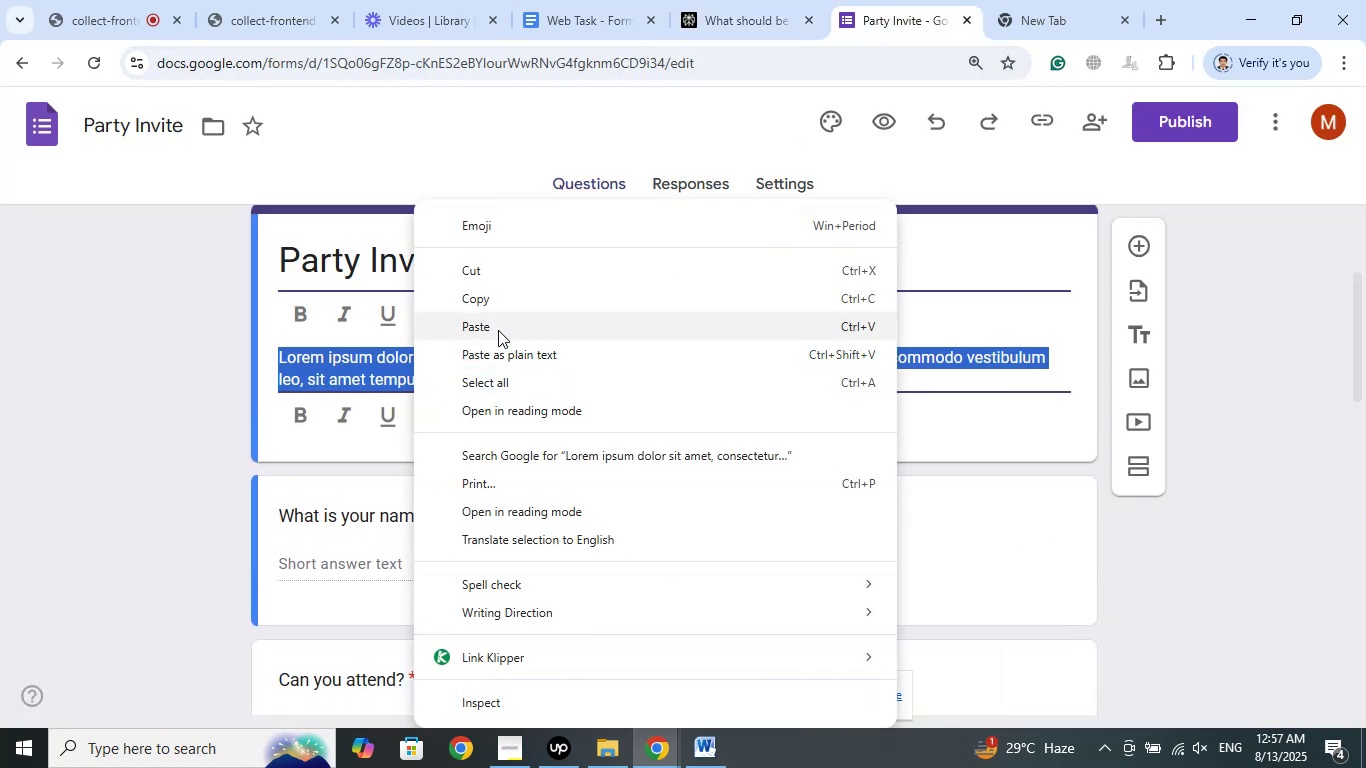 
left_click([498, 329])
 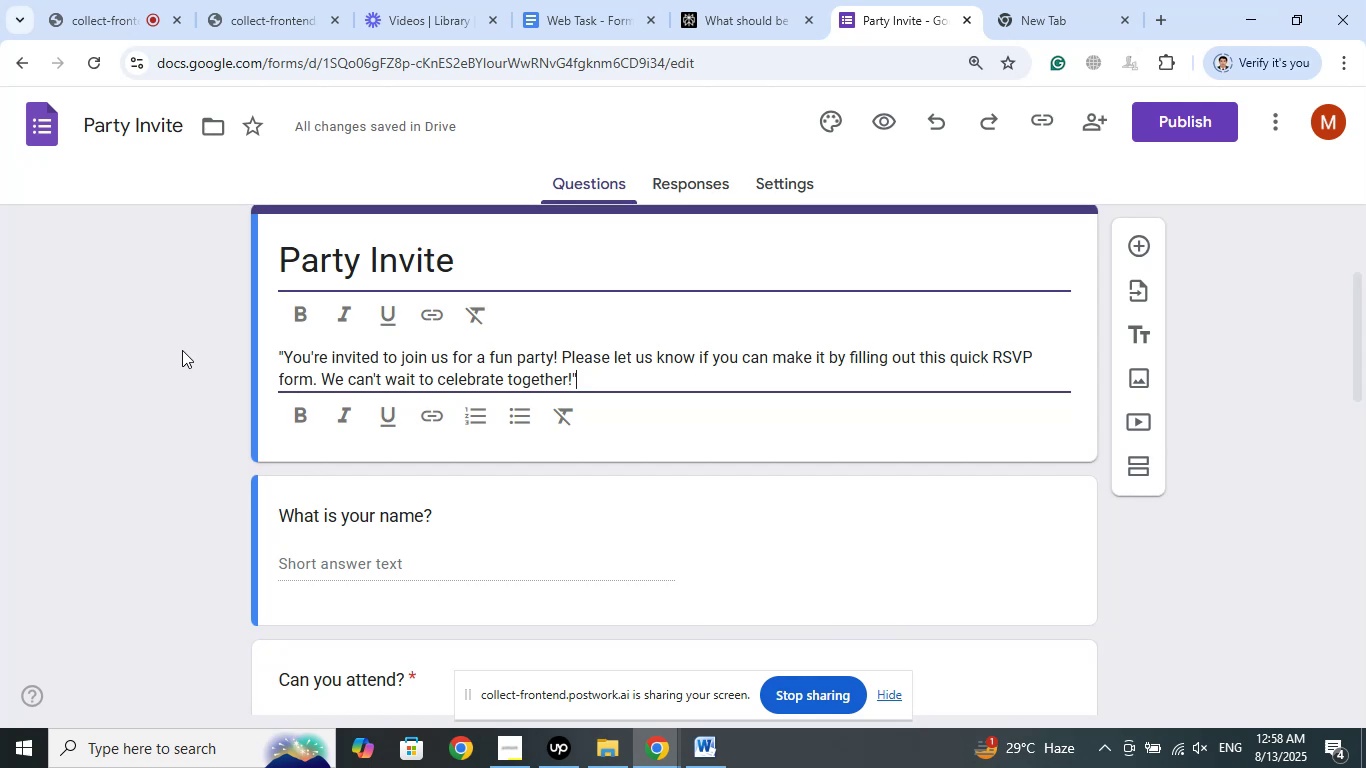 
wait(38.3)
 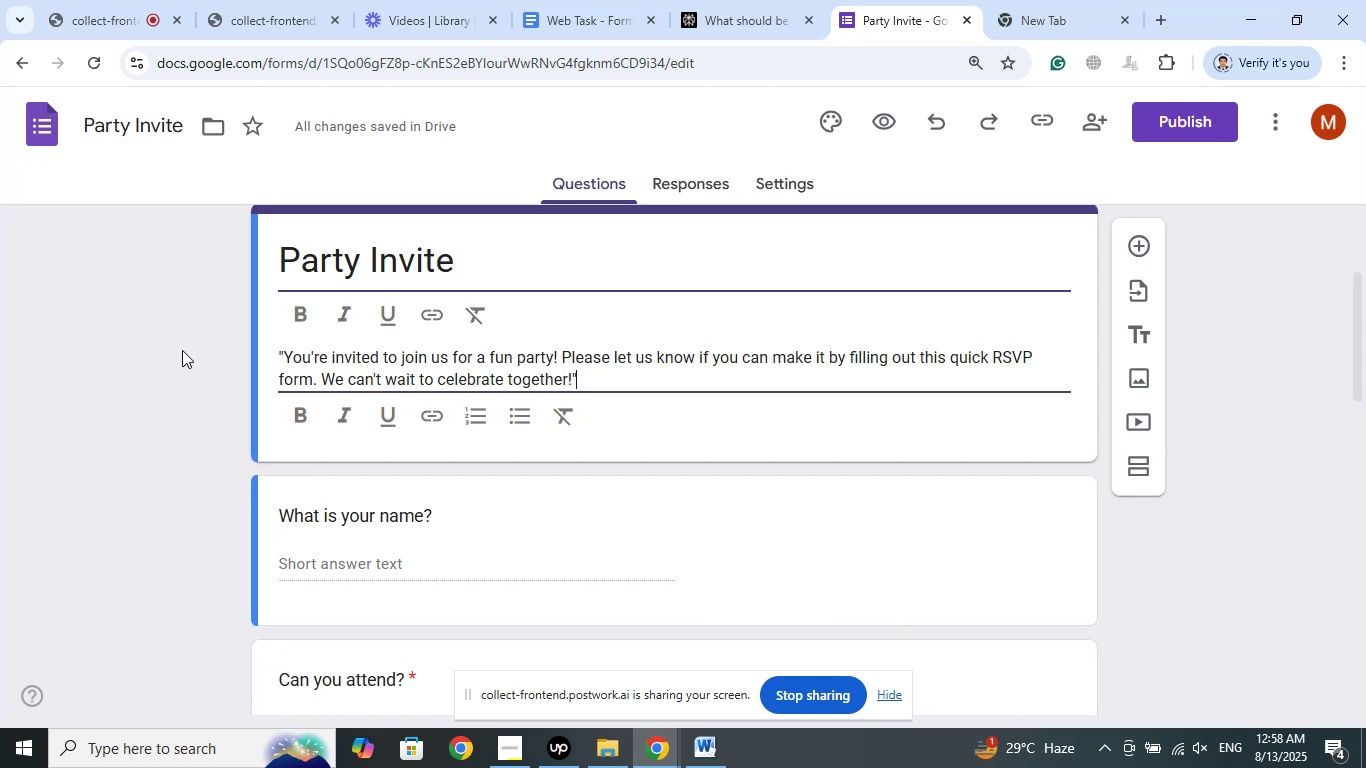 
left_click([181, 354])
 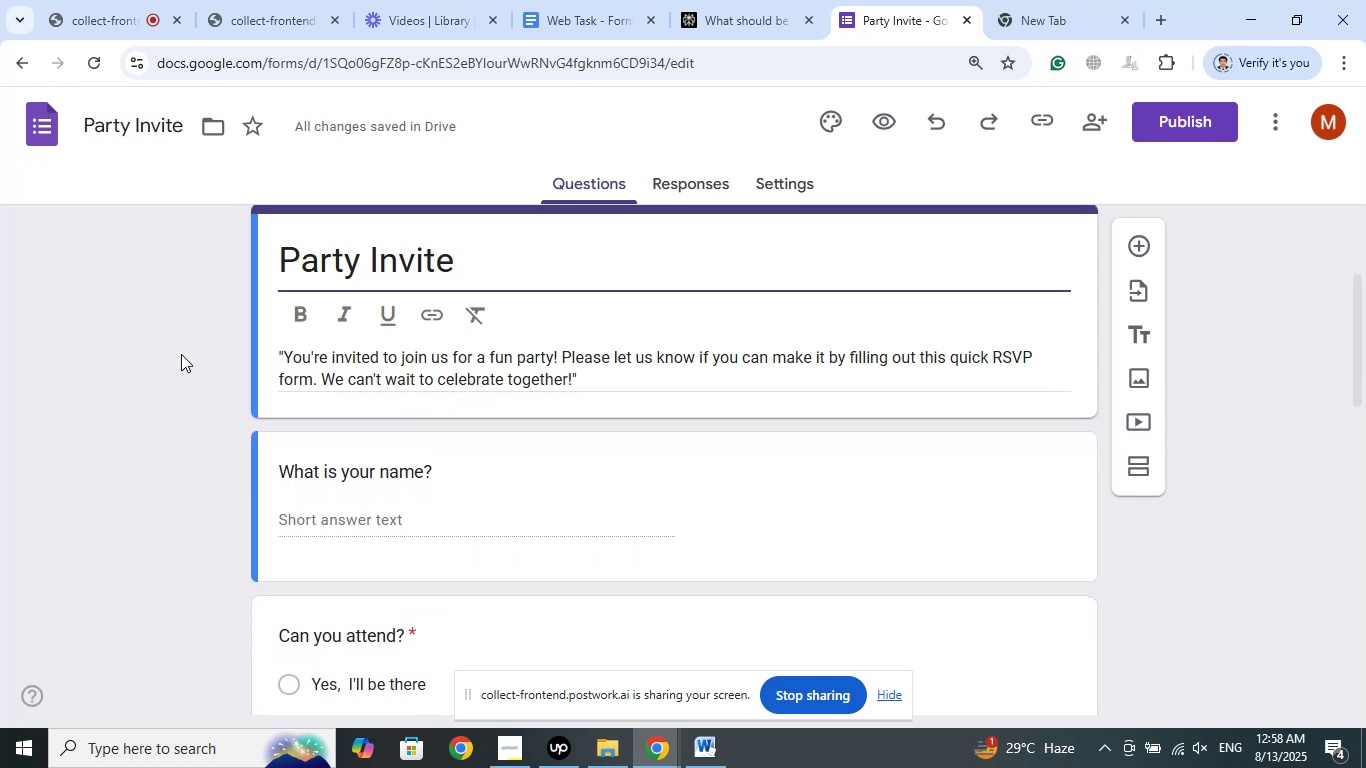 
scroll: coordinate [181, 354], scroll_direction: down, amount: 1.0
 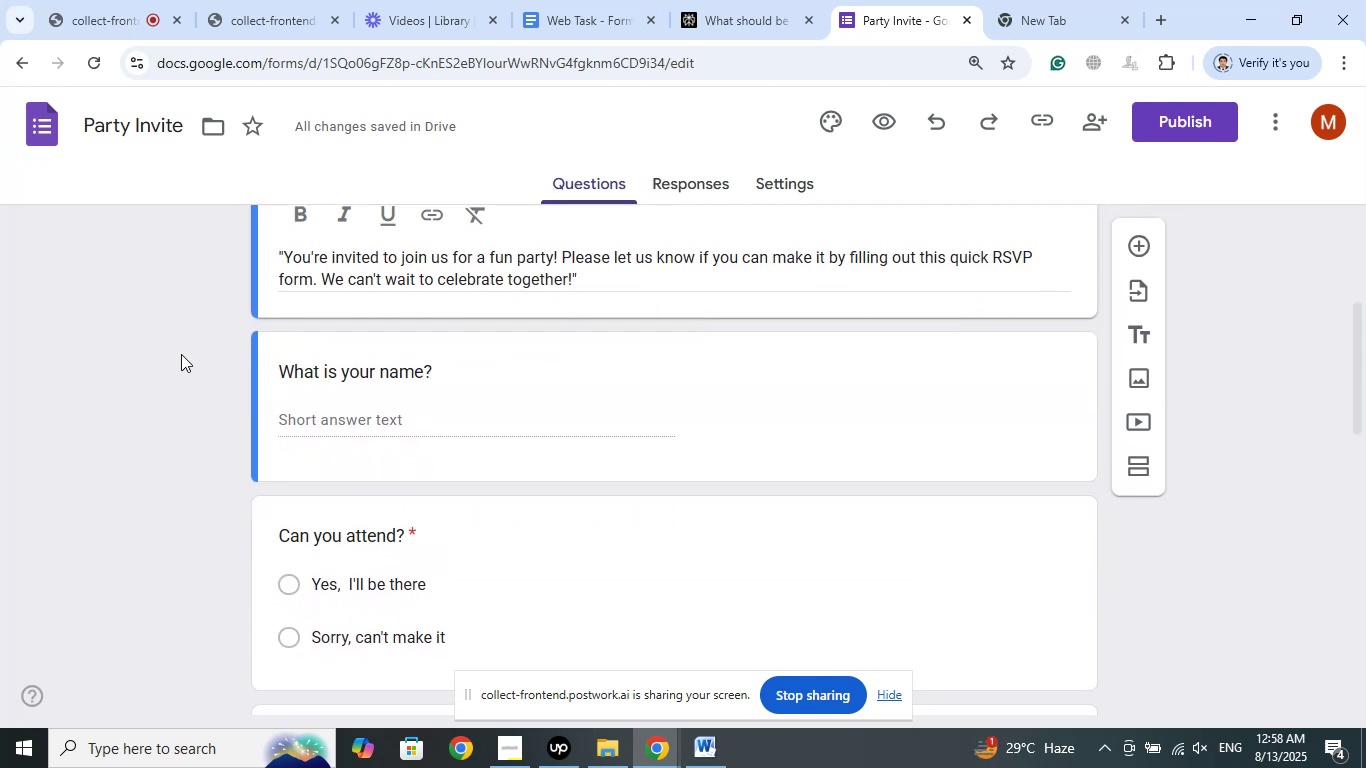 
wait(6.79)
 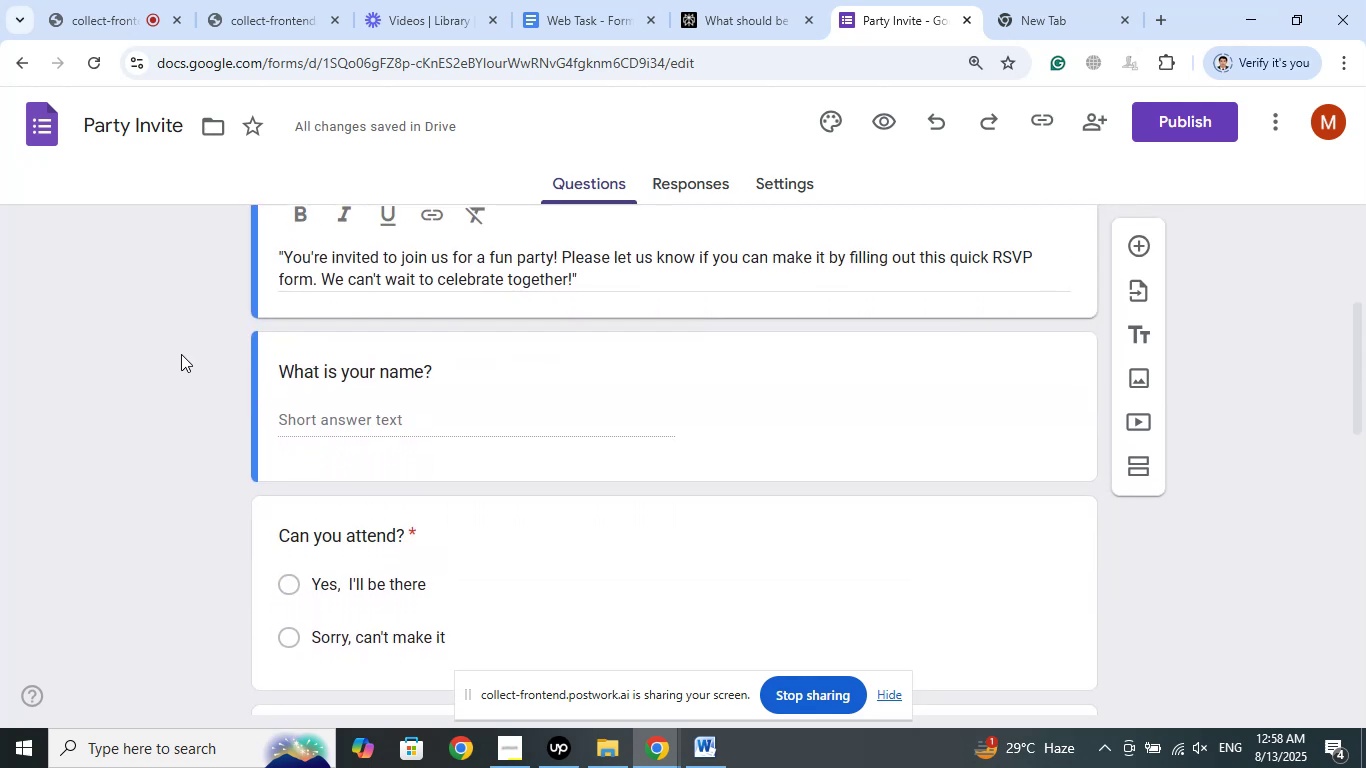 
scroll: coordinate [181, 354], scroll_direction: up, amount: 2.0
 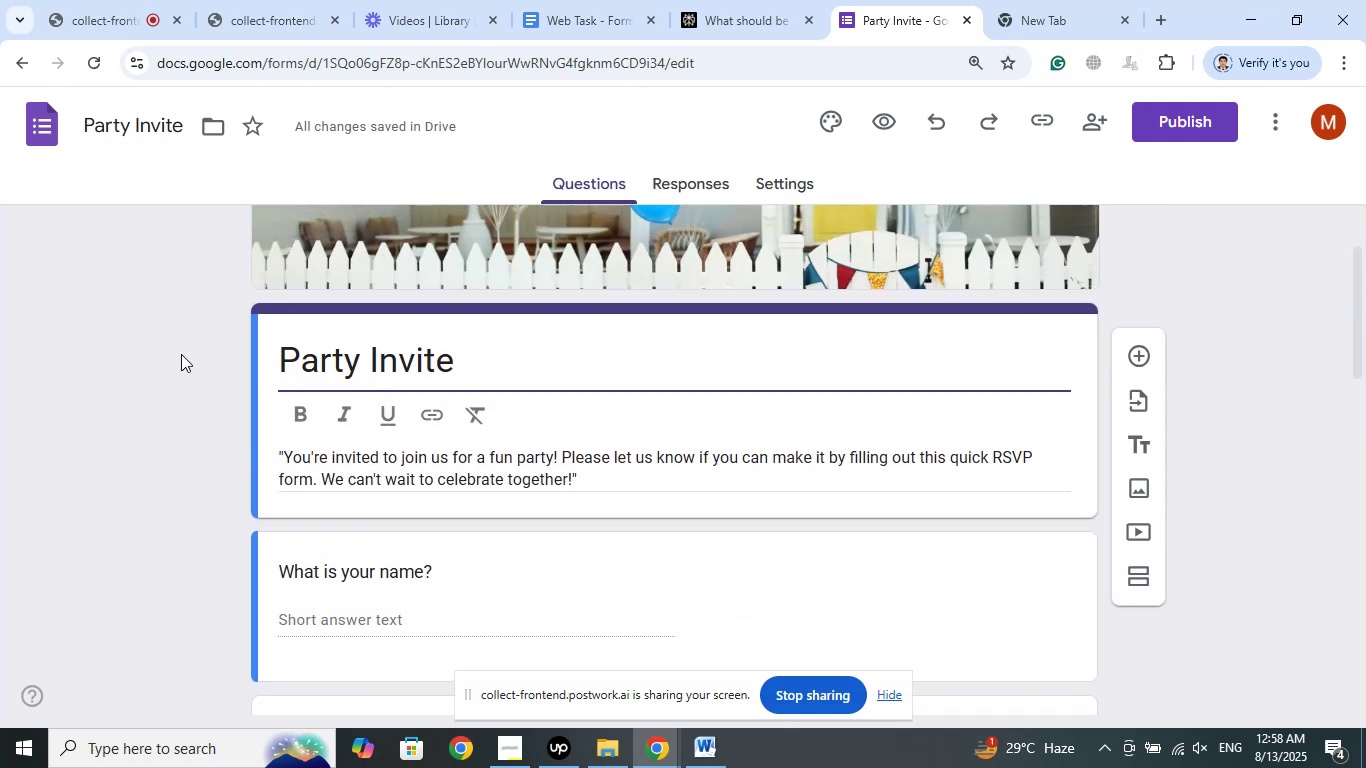 
scroll: coordinate [181, 354], scroll_direction: down, amount: 4.0
 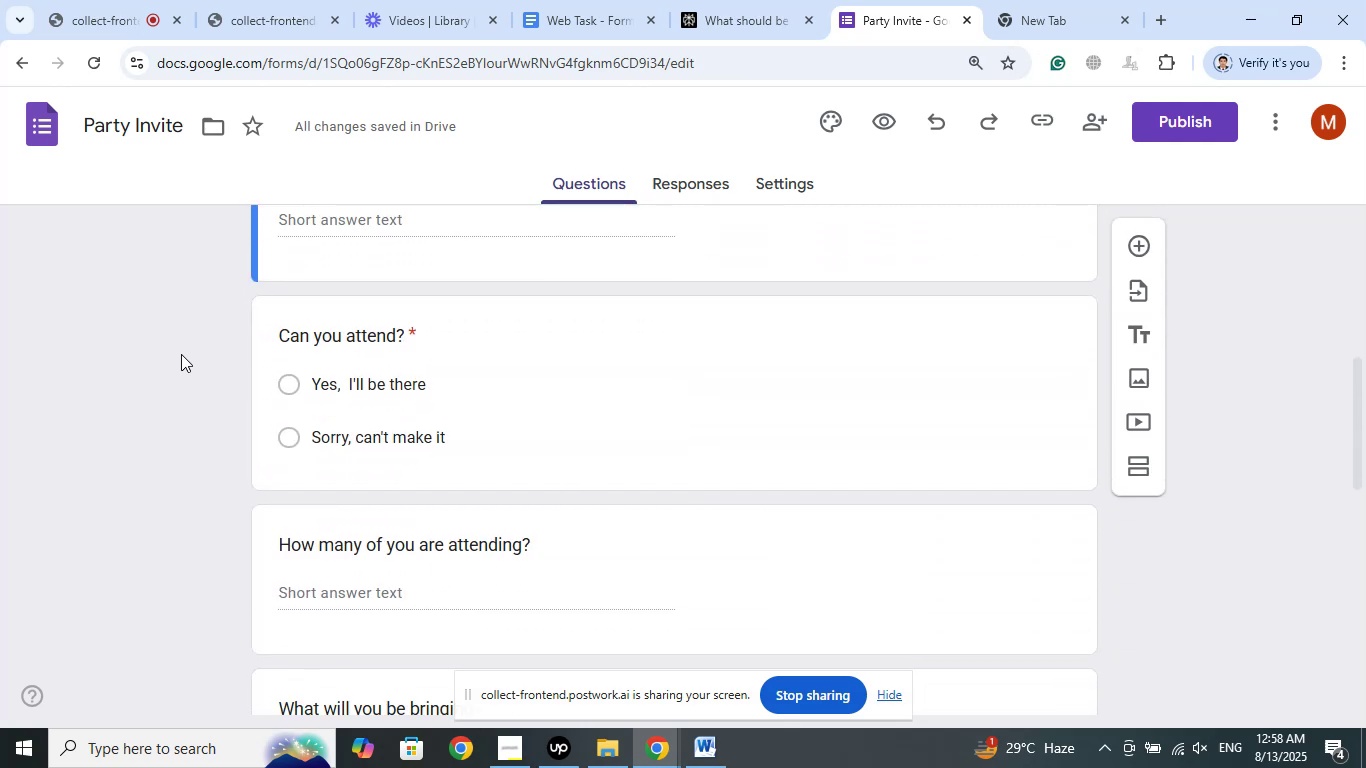 
scroll: coordinate [181, 354], scroll_direction: up, amount: 1.0
 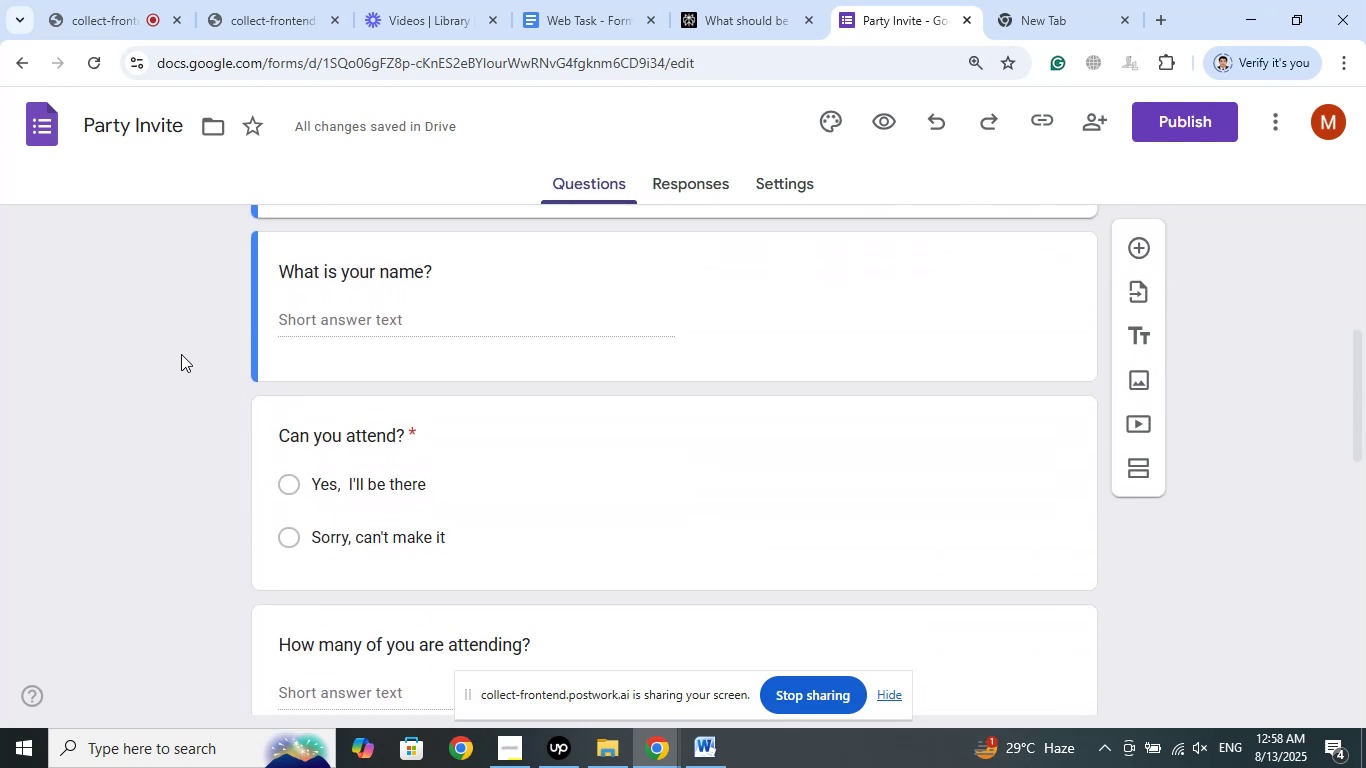 
scroll: coordinate [181, 354], scroll_direction: down, amount: 2.0
 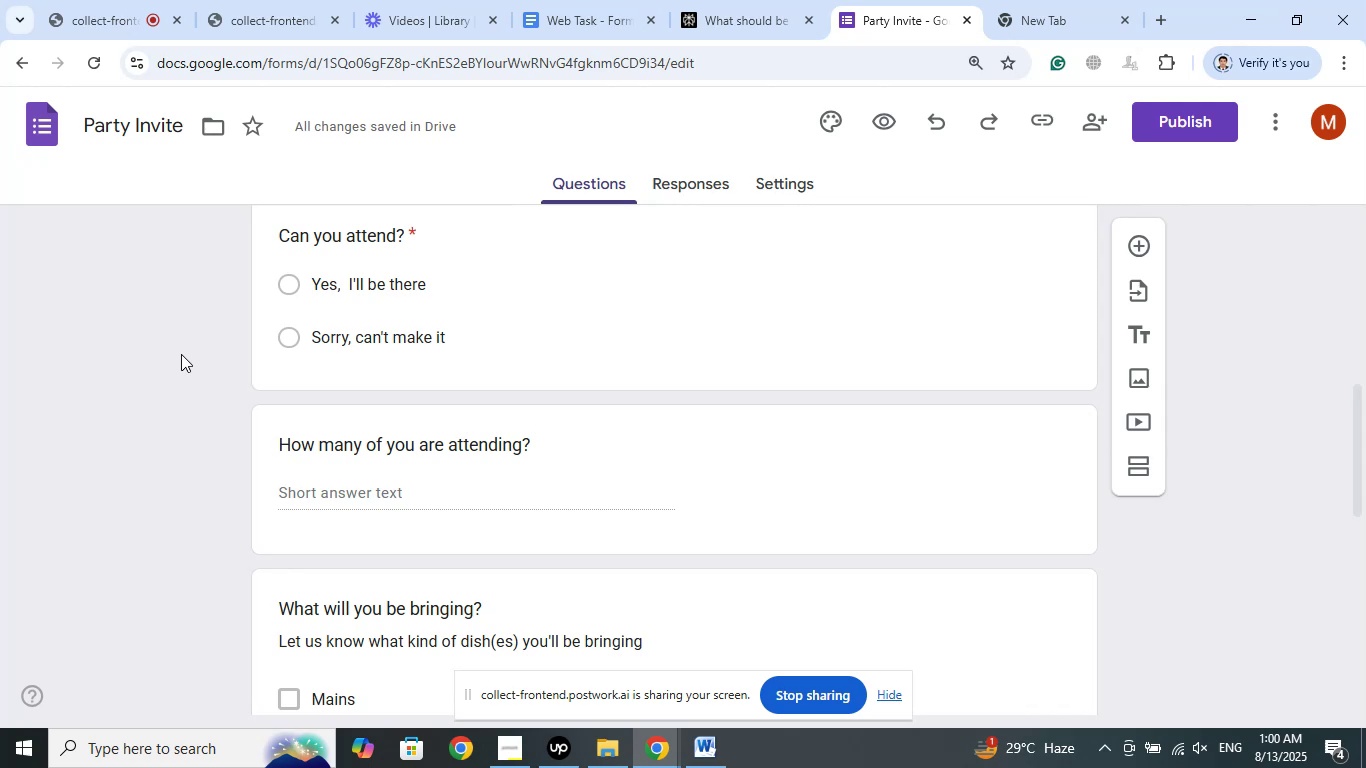 
wait(91.23)
 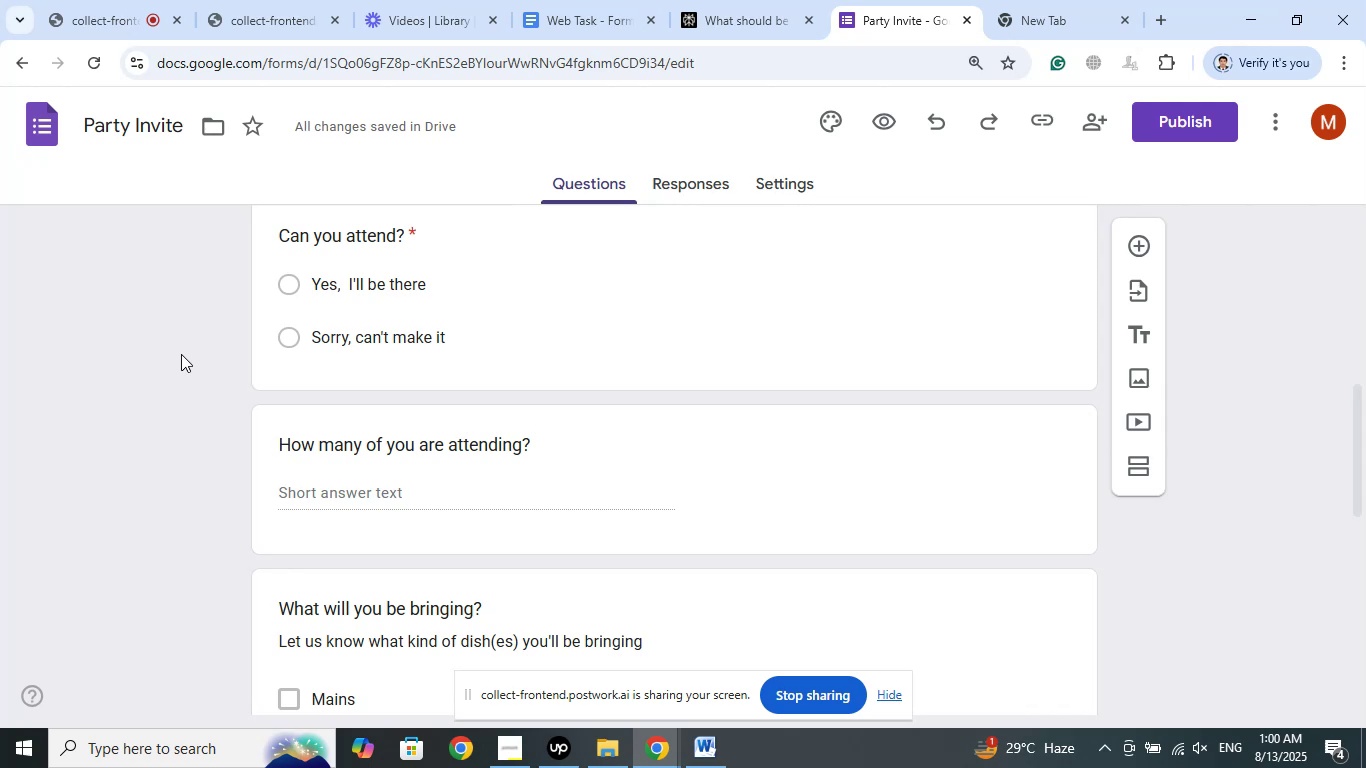 
scroll: coordinate [184, 344], scroll_direction: down, amount: 5.0
 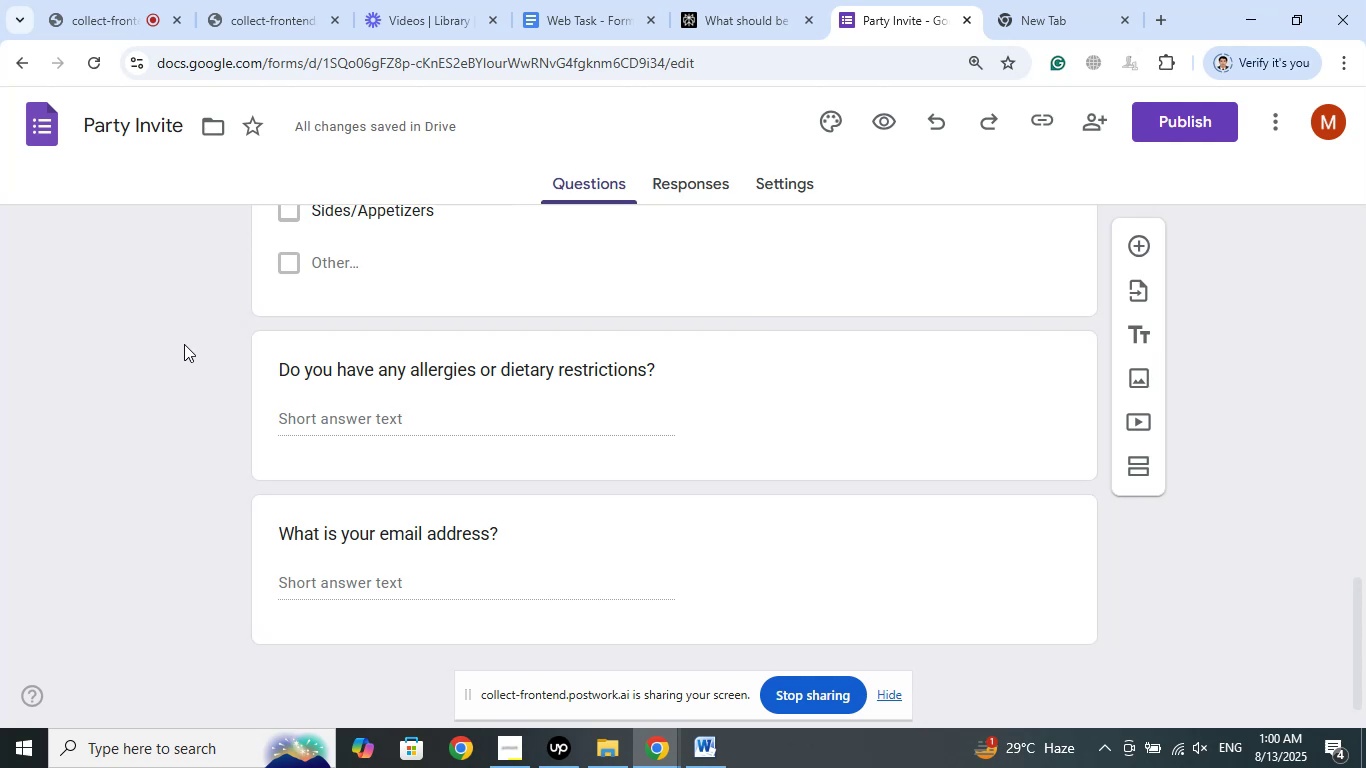 
scroll: coordinate [184, 344], scroll_direction: up, amount: 6.0
 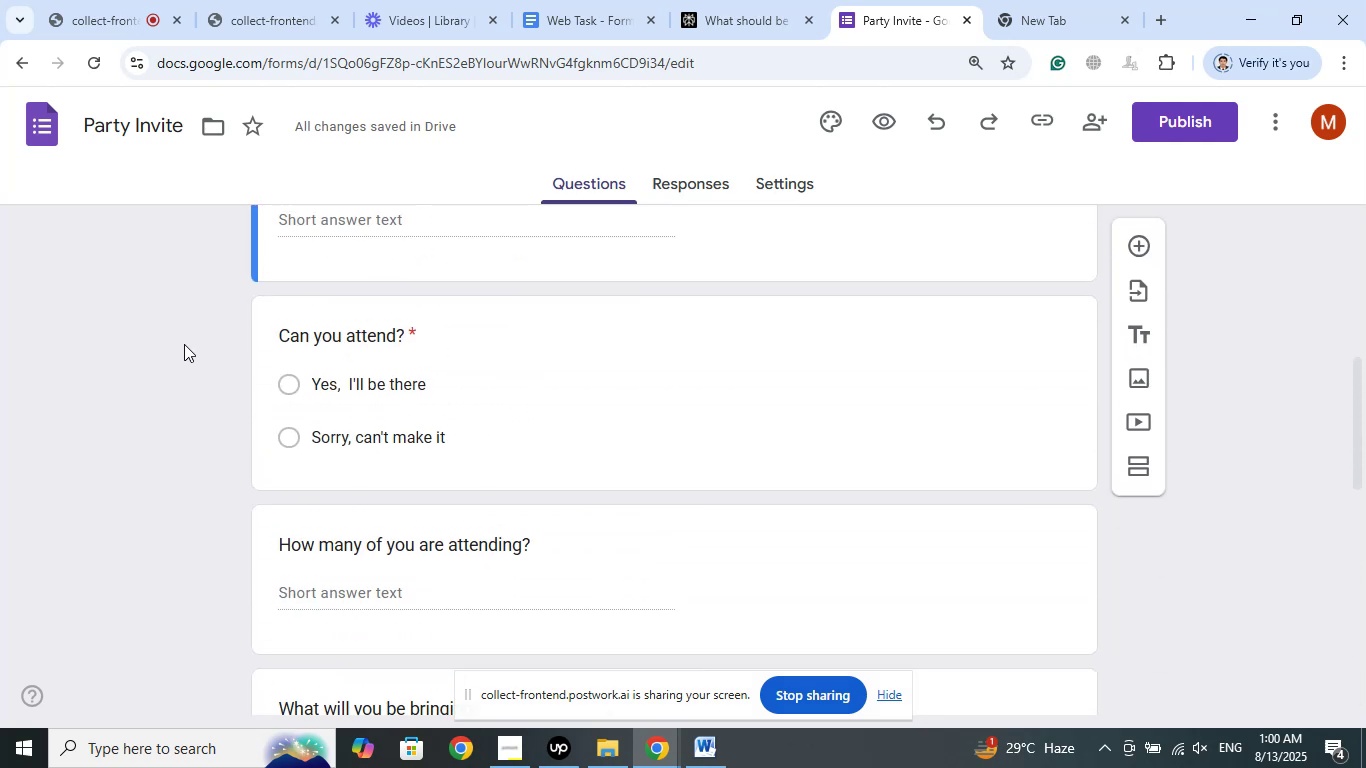 
scroll: coordinate [184, 344], scroll_direction: down, amount: 3.0
 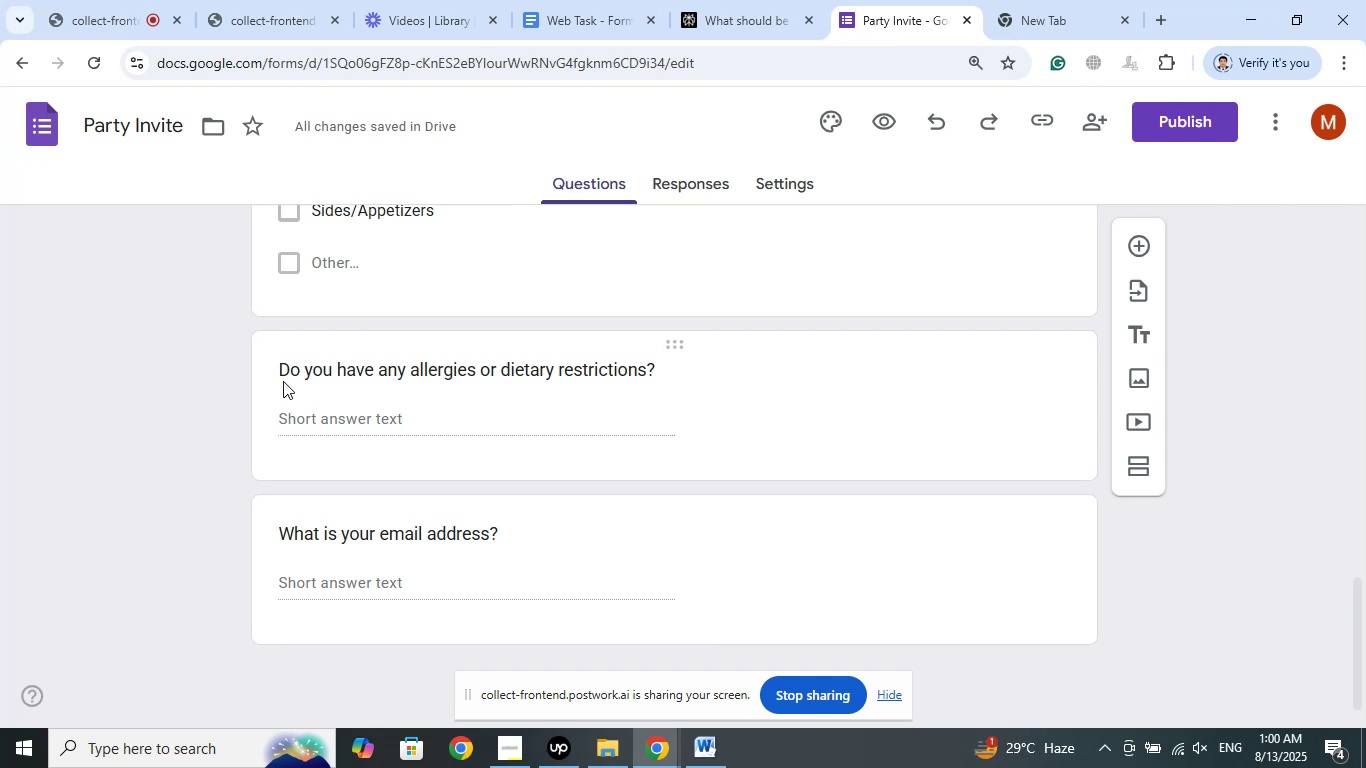 
scroll: coordinate [637, 375], scroll_direction: up, amount: 8.0
 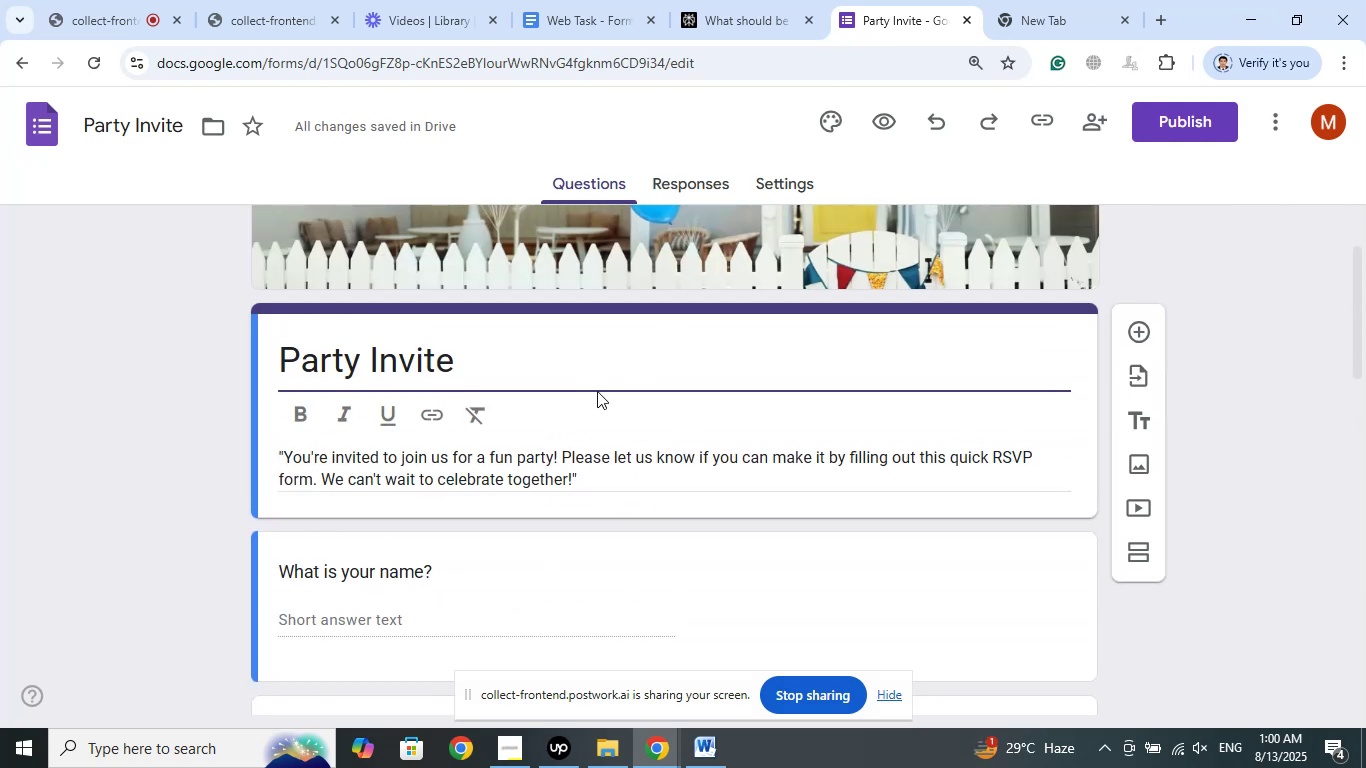 
scroll: coordinate [851, 386], scroll_direction: down, amount: 6.0
 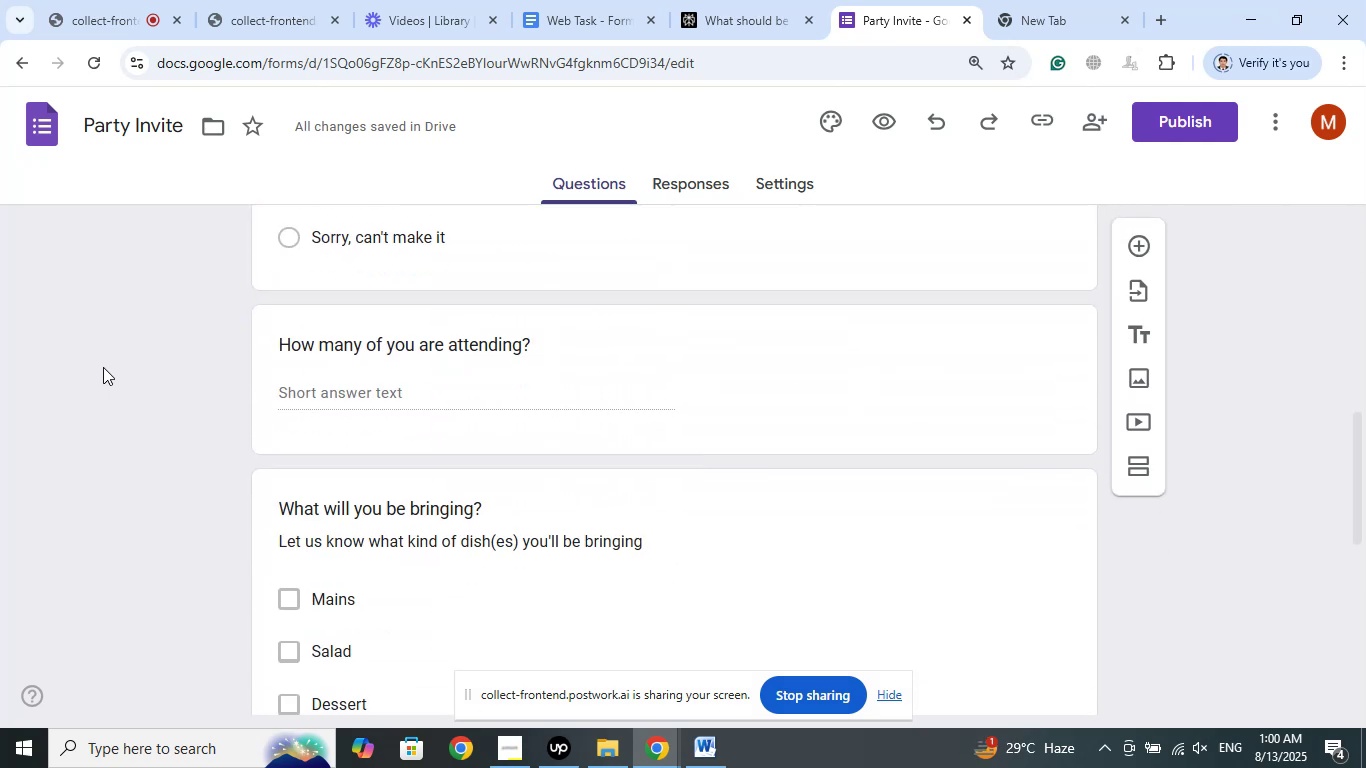 
left_click([755, 0])
 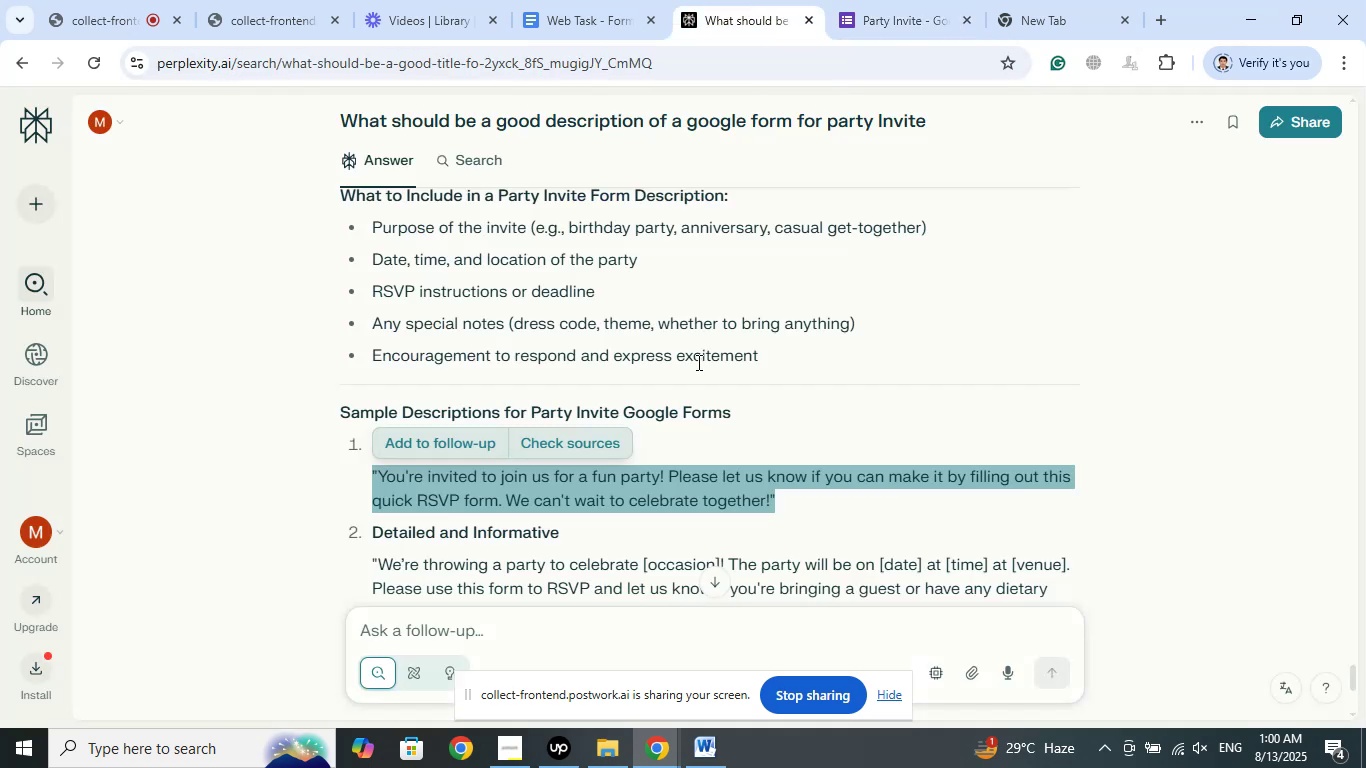 
scroll: coordinate [683, 396], scroll_direction: down, amount: 11.0
 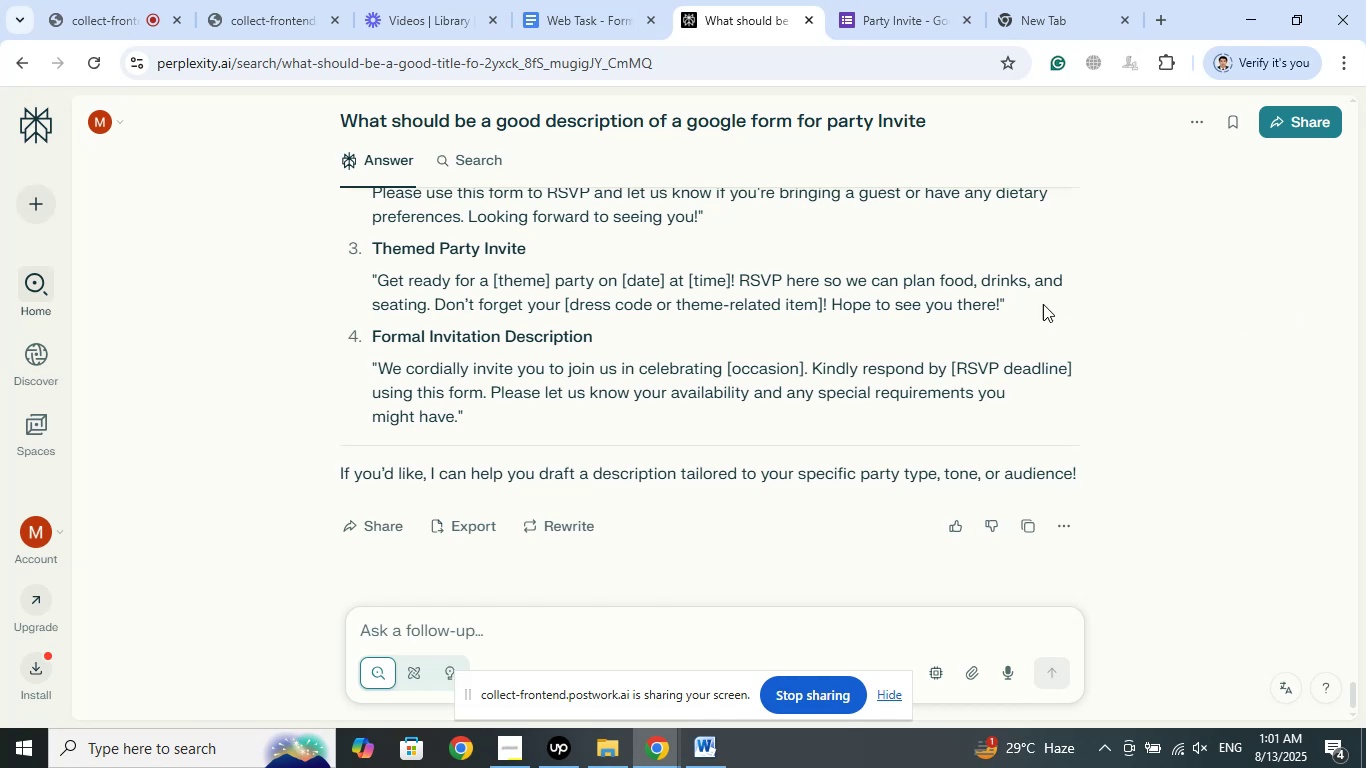 
wait(43.84)
 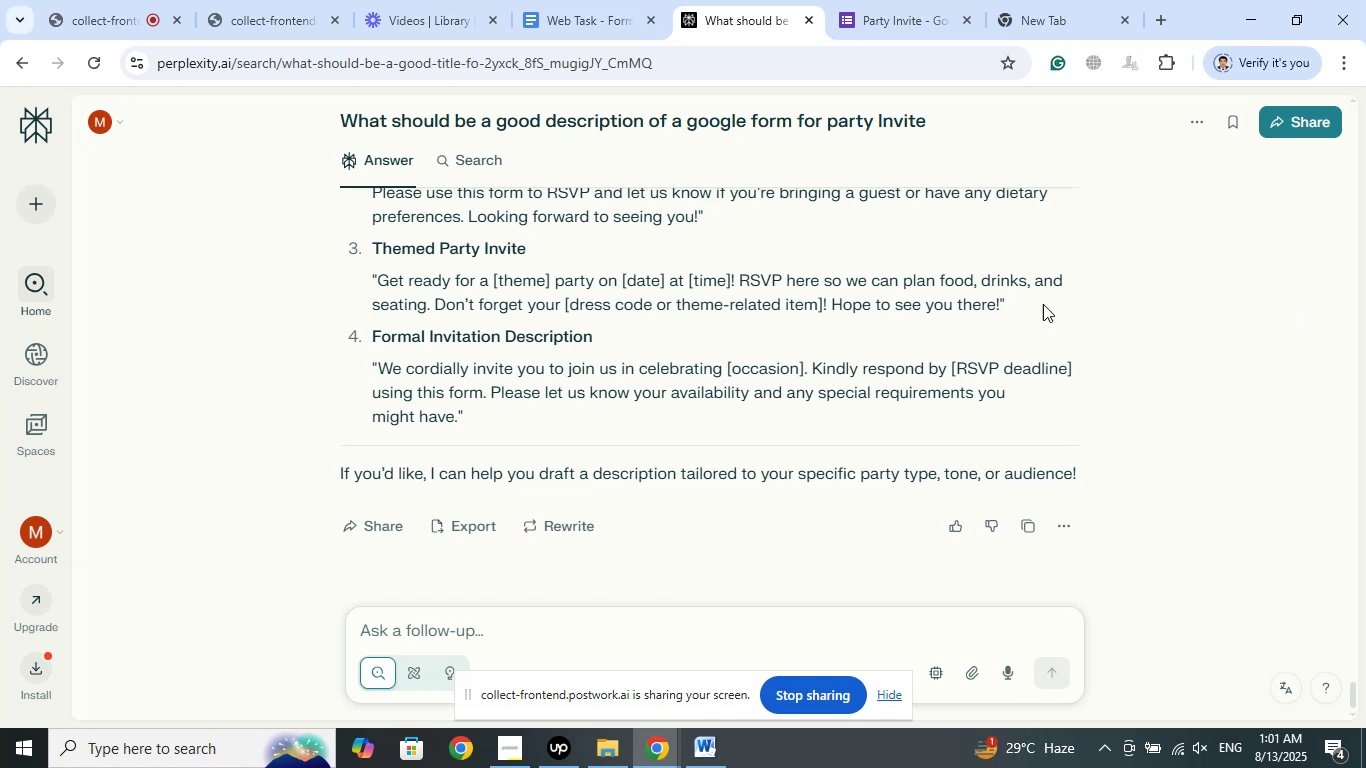 
scroll: coordinate [594, 277], scroll_direction: down, amount: 3.0
 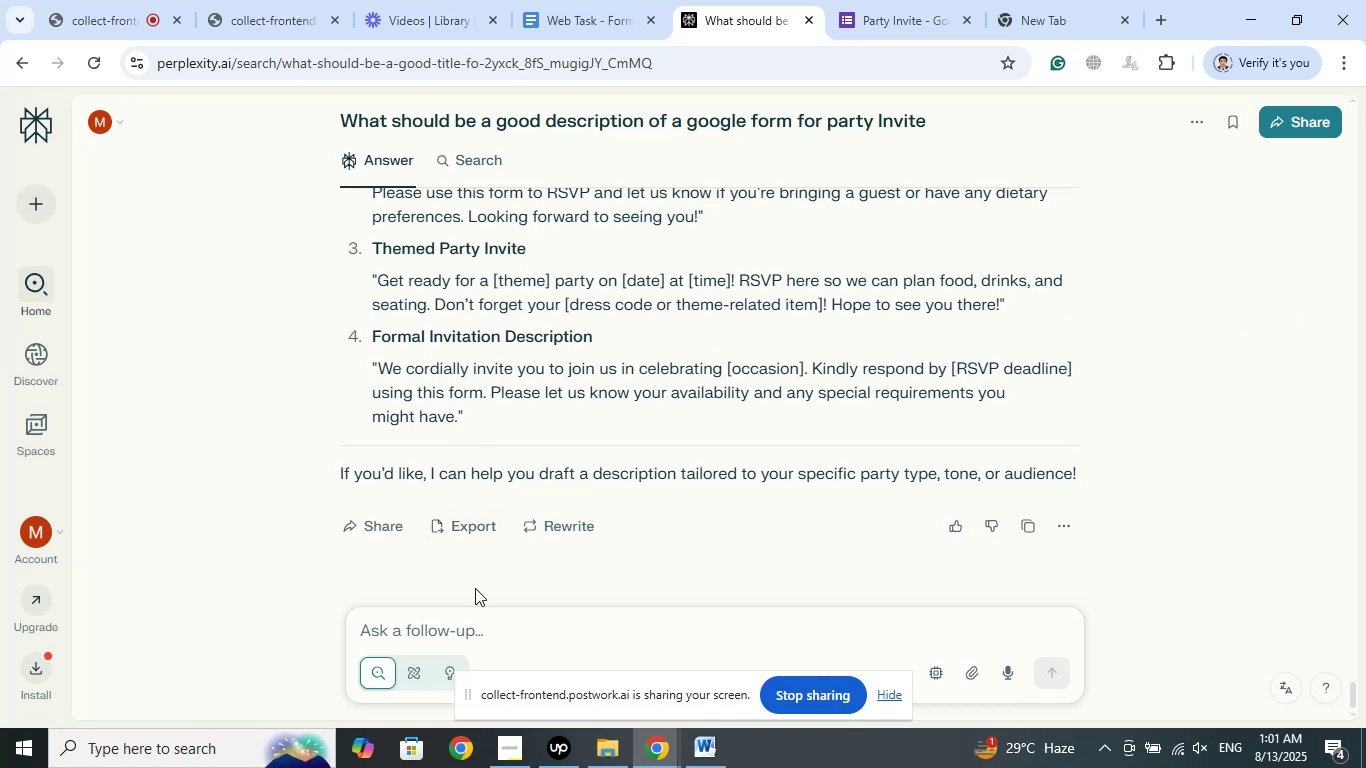 
left_click([492, 618])
 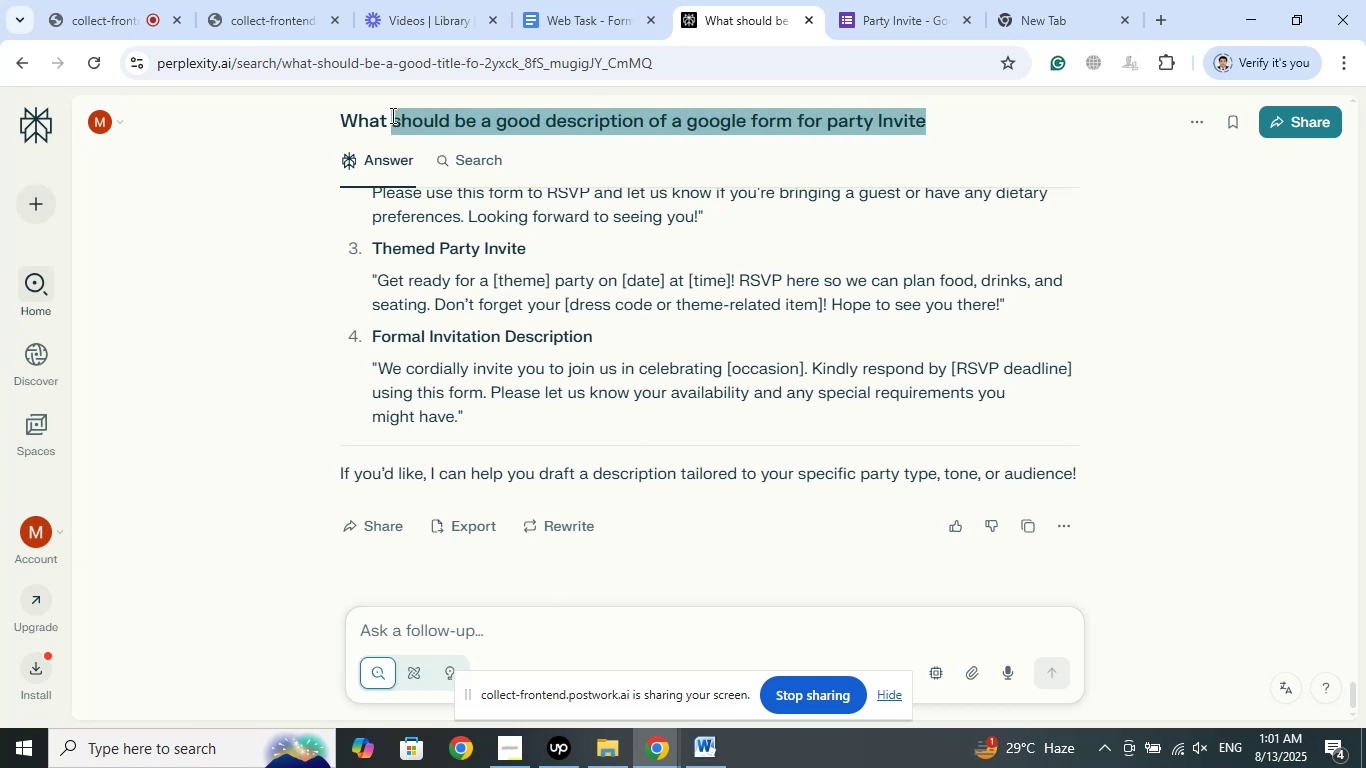 
wait(6.11)
 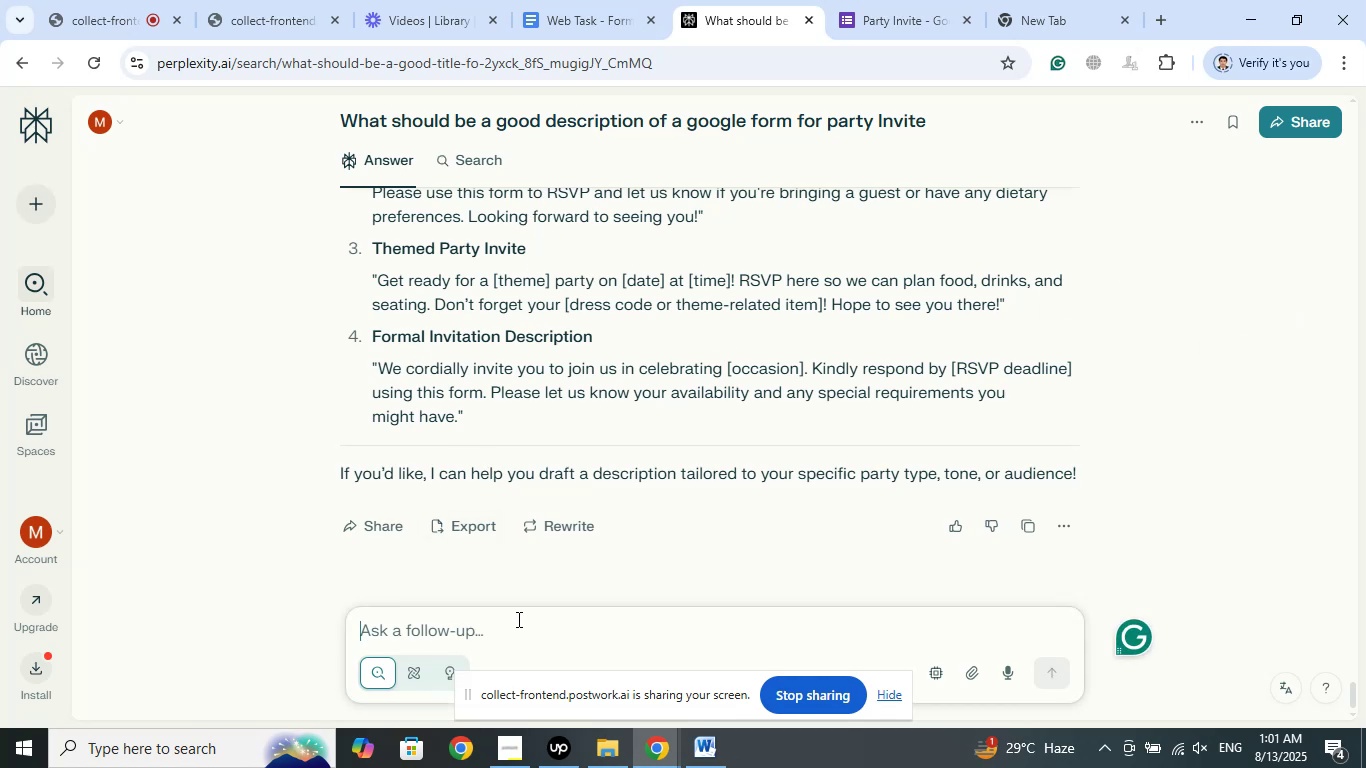 
right_click([451, 119])
 